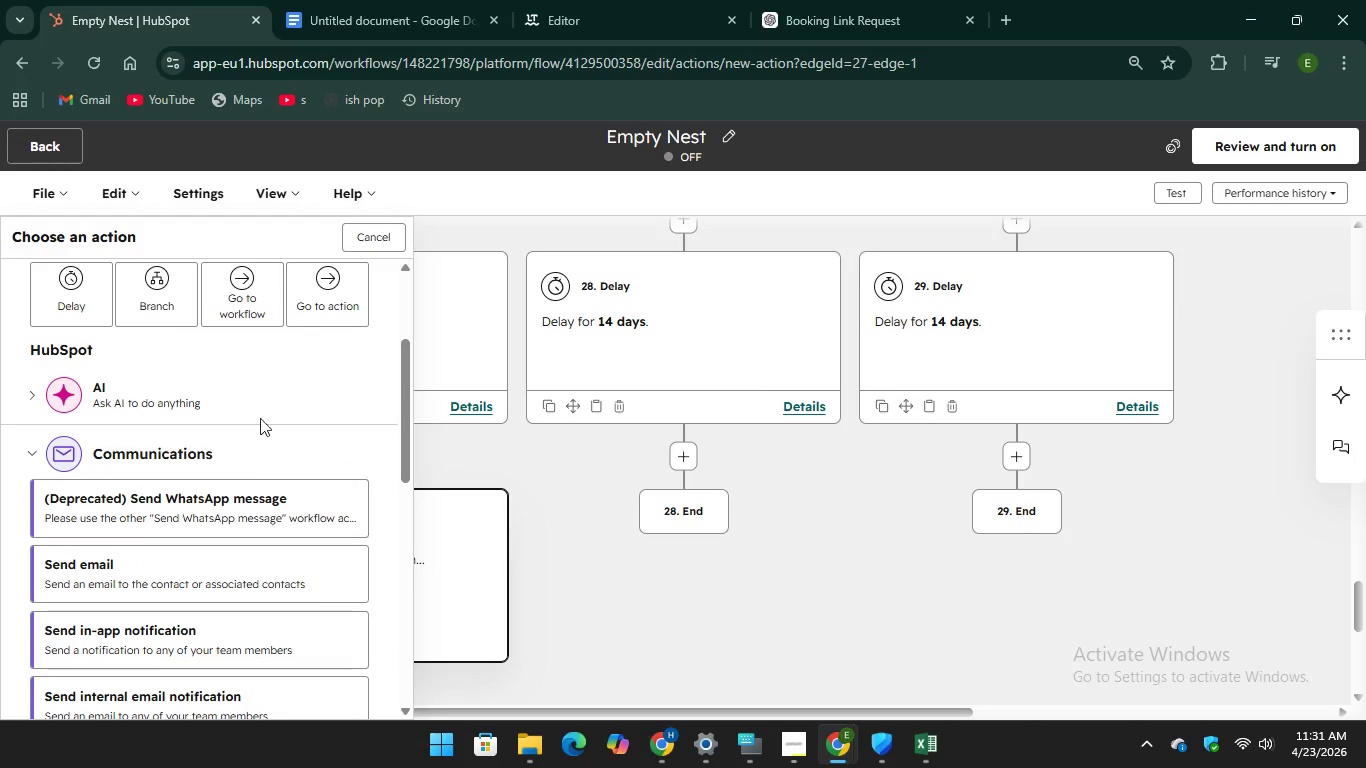 
scroll: coordinate [267, 398], scroll_direction: down, amount: 1.0
 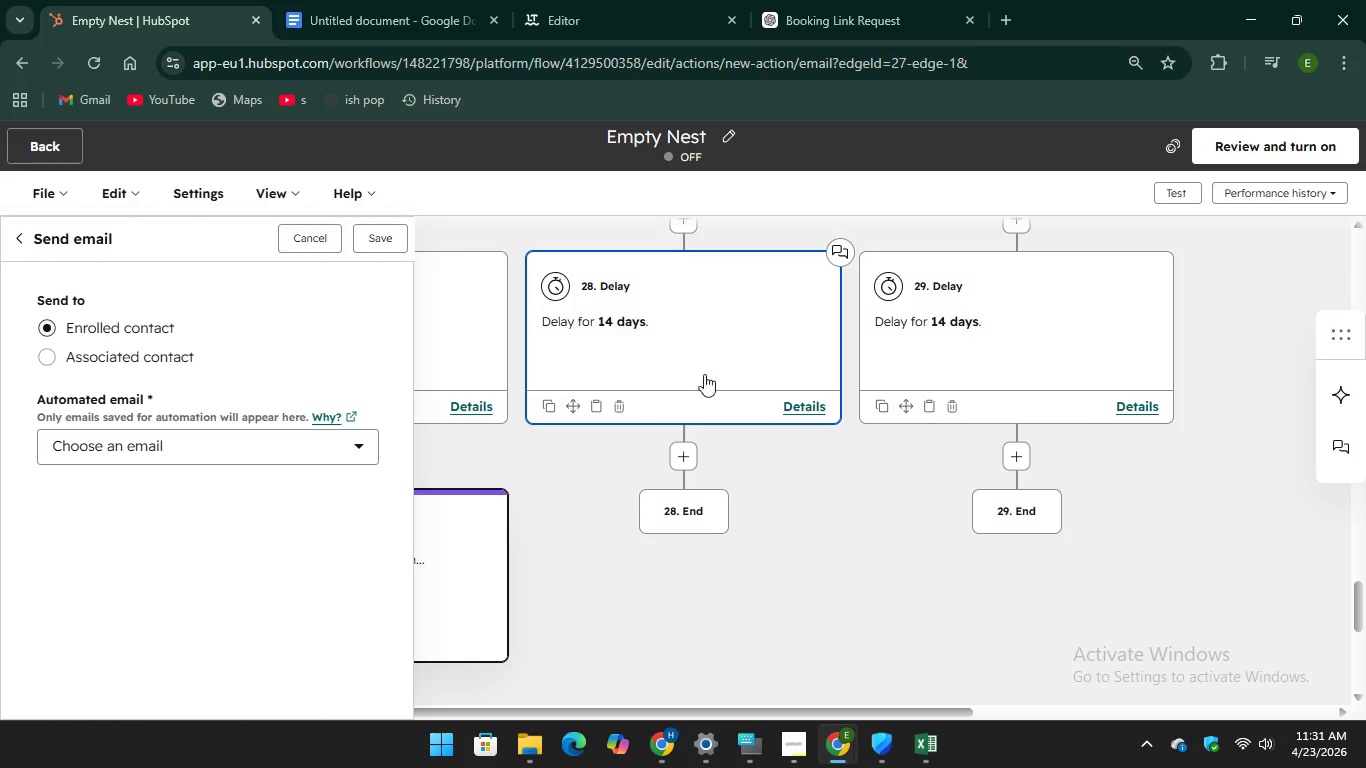 
left_click([291, 447])
 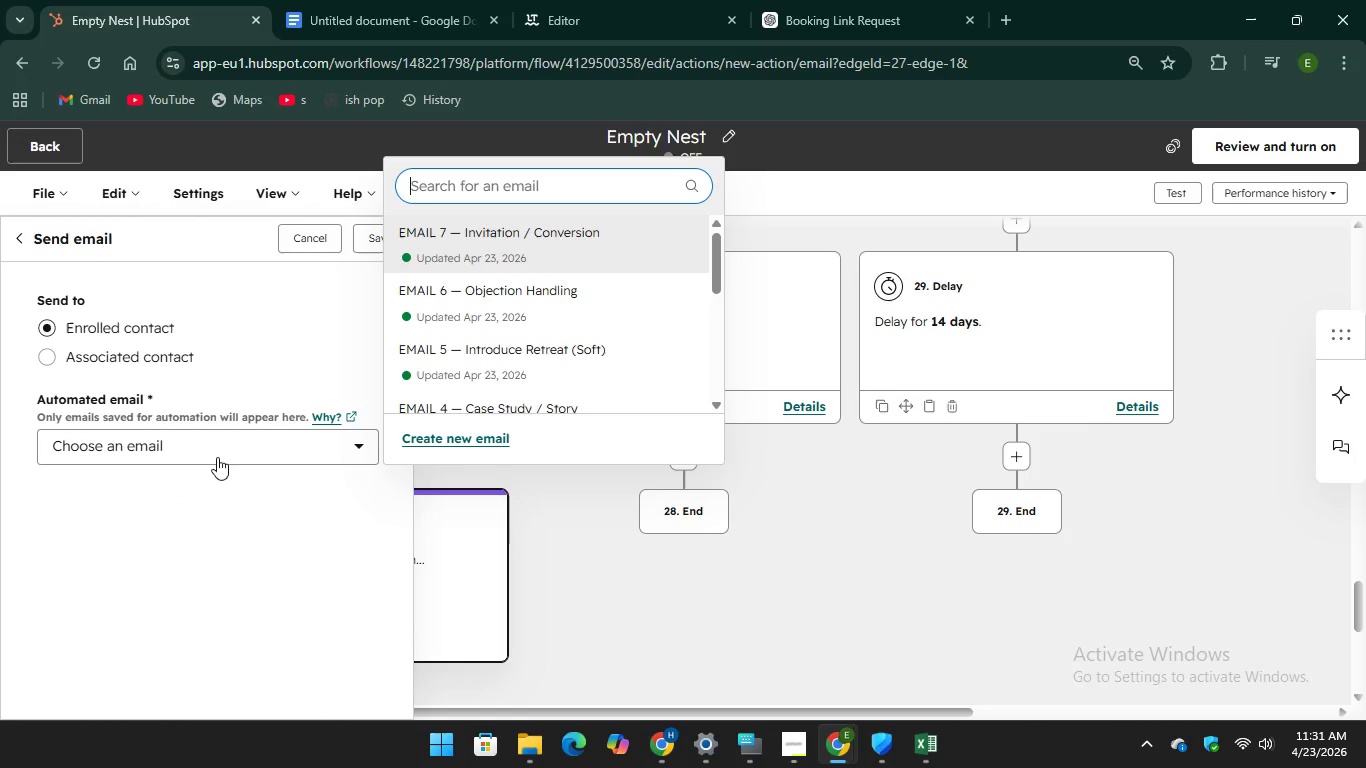 
left_click([229, 449])
 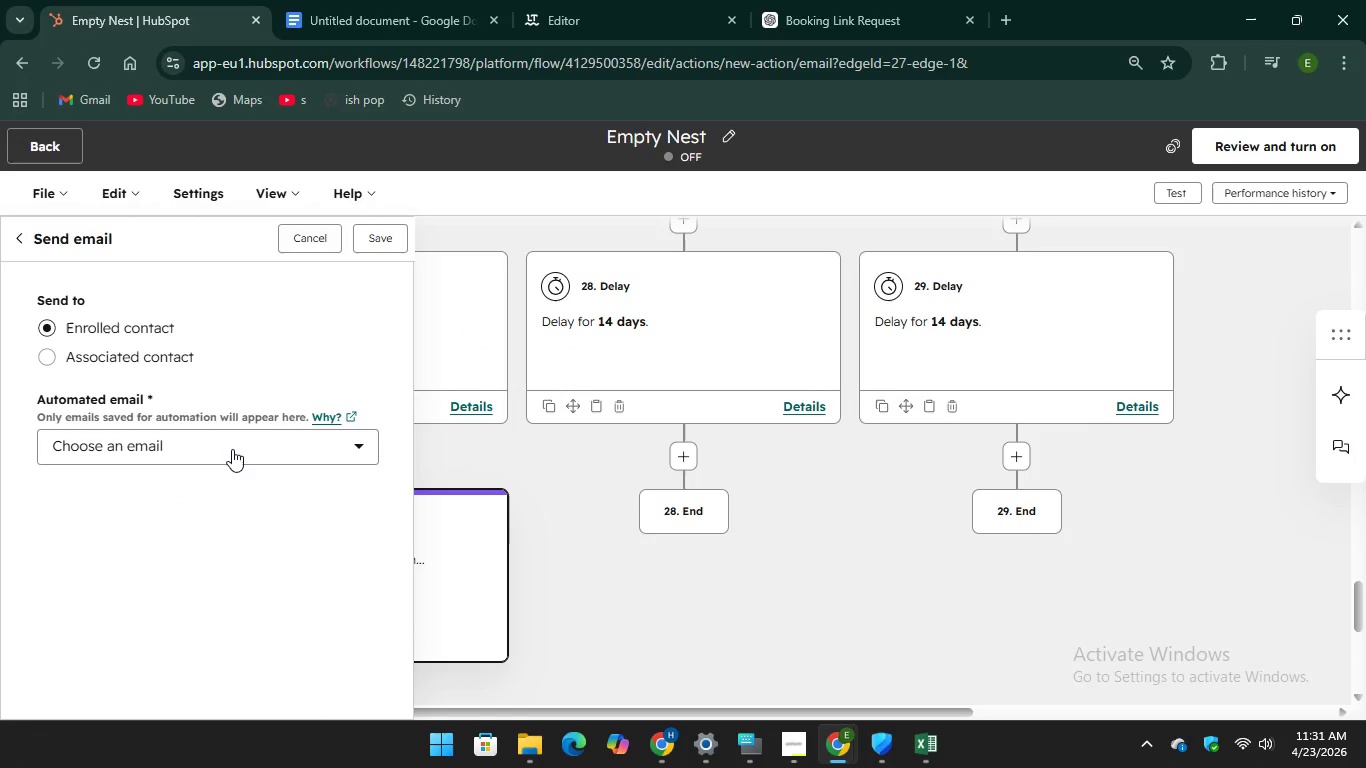 
left_click([232, 449])
 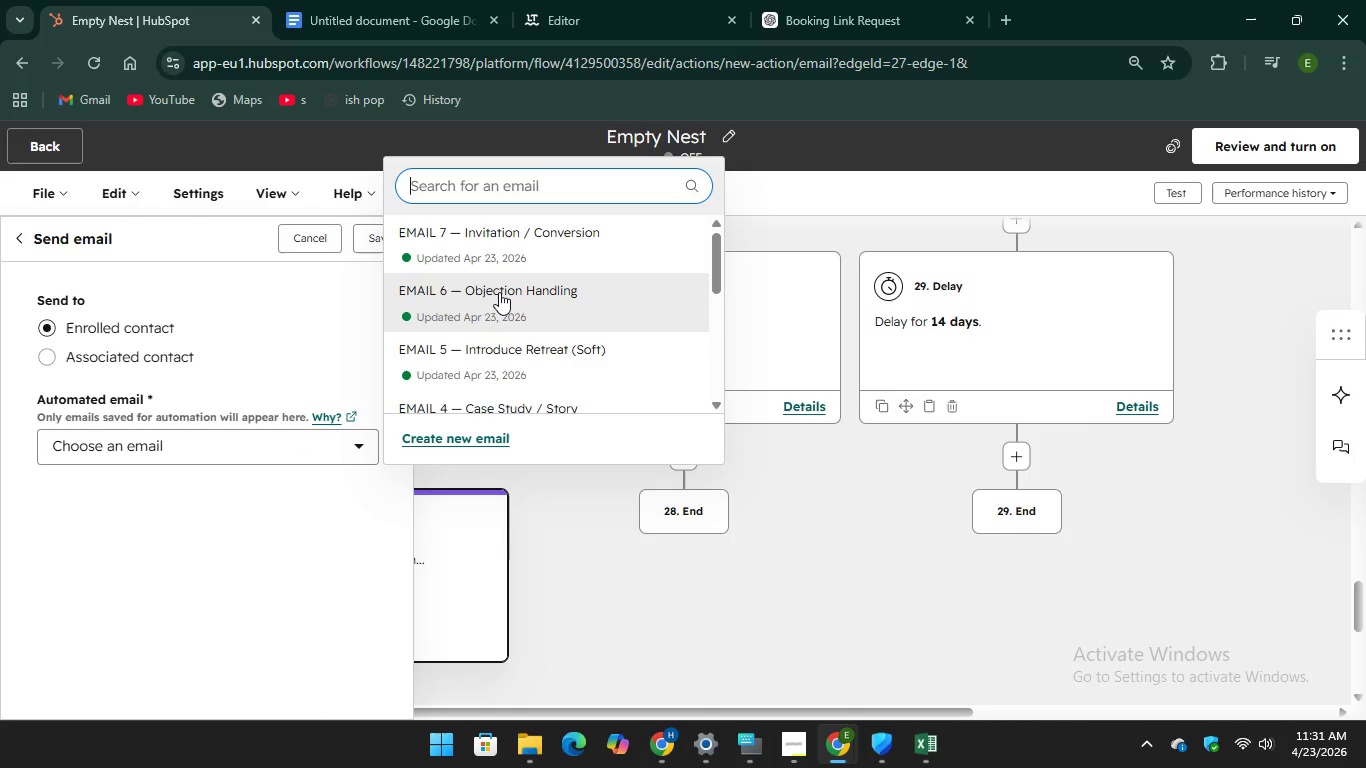 
left_click([492, 222])
 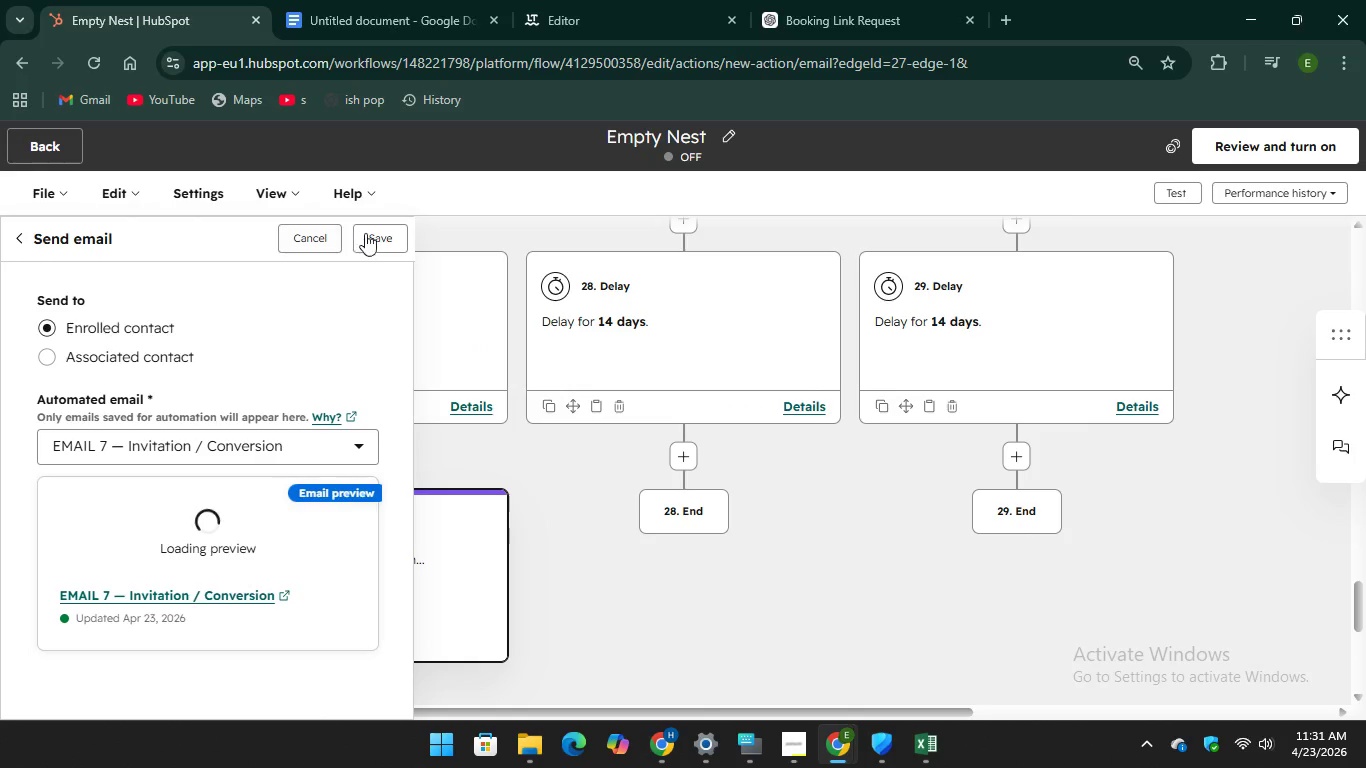 
left_click([377, 233])
 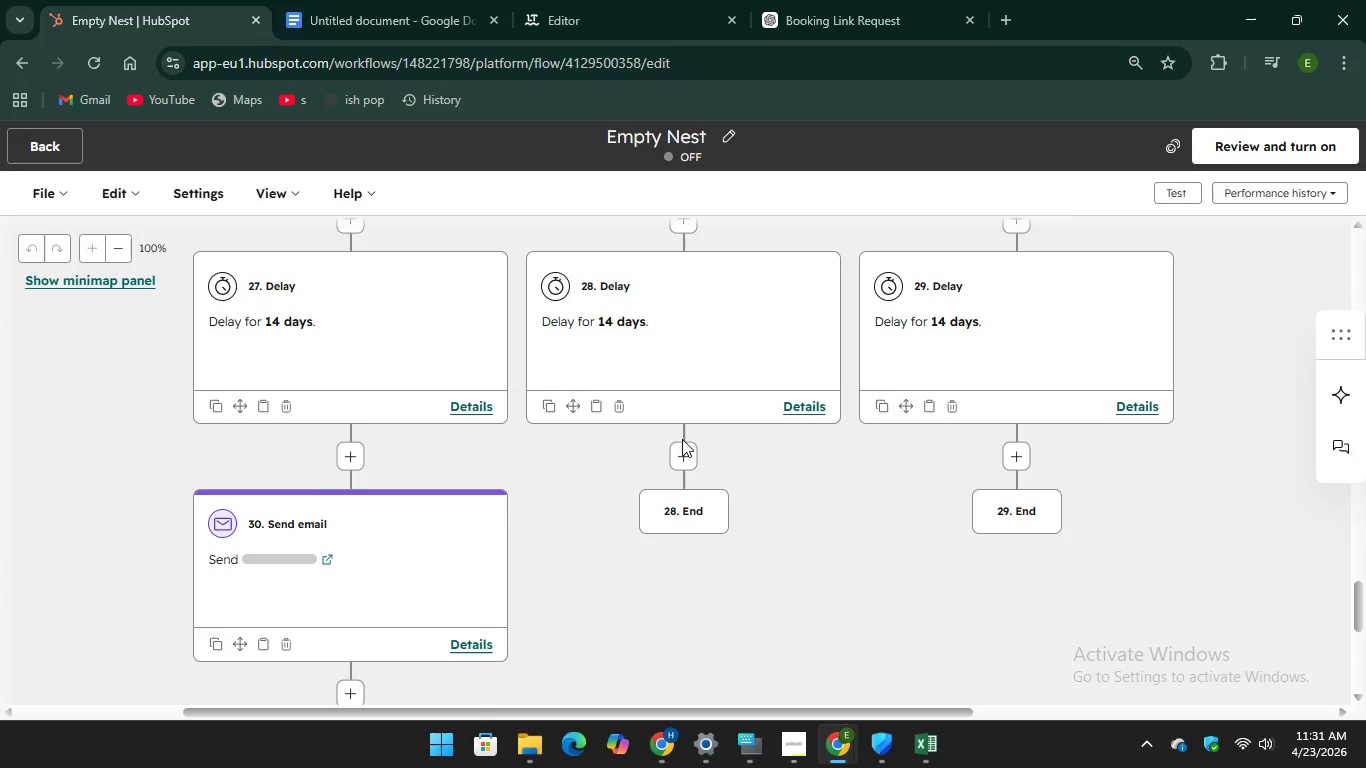 
wait(7.39)
 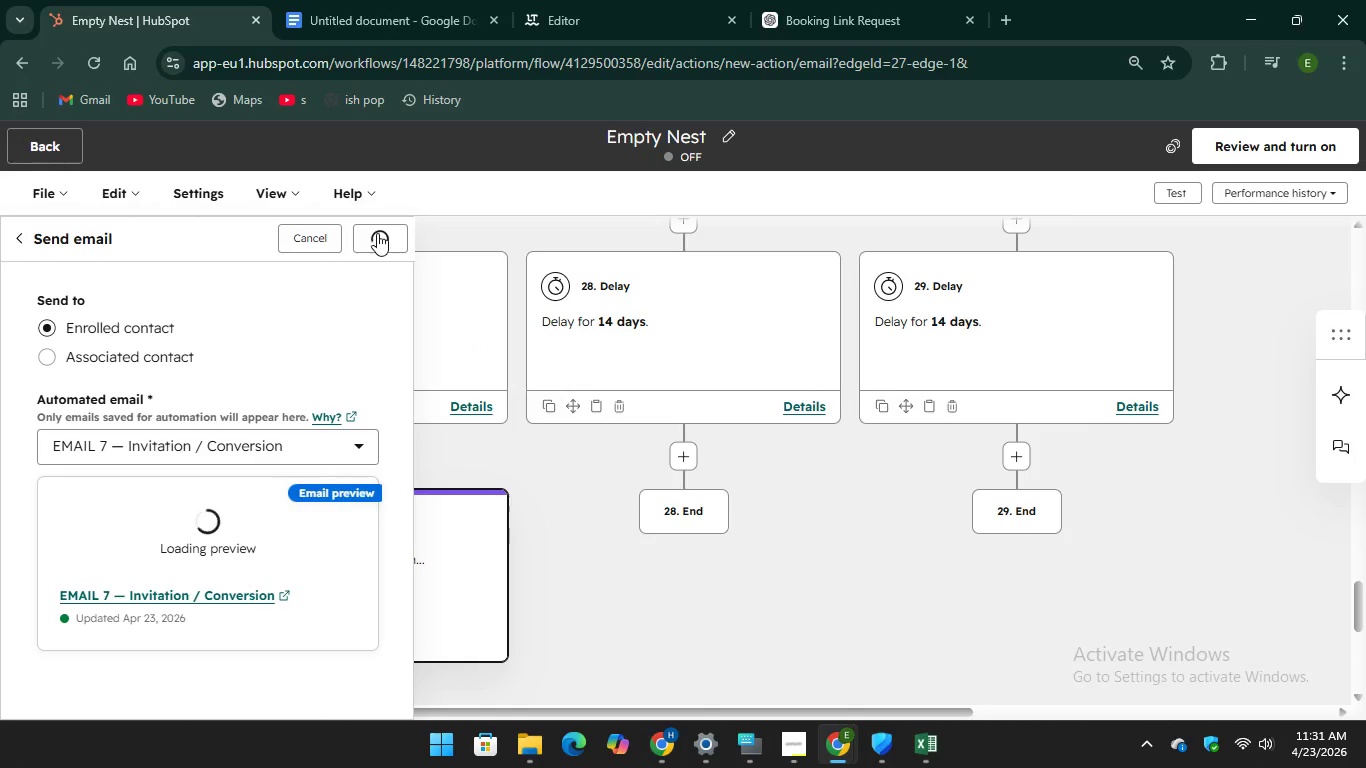 
scroll: coordinate [677, 462], scroll_direction: down, amount: 2.0
 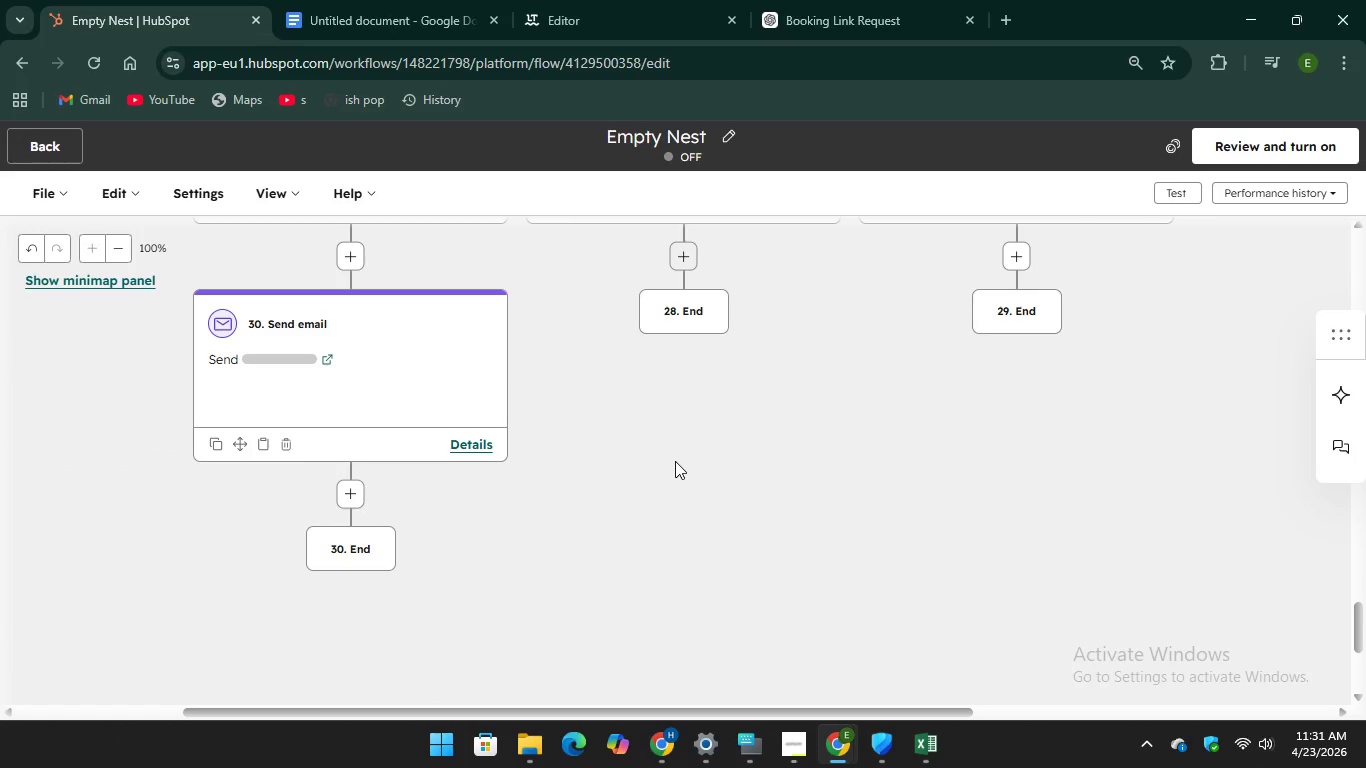 
scroll: coordinate [675, 461], scroll_direction: up, amount: 1.0
 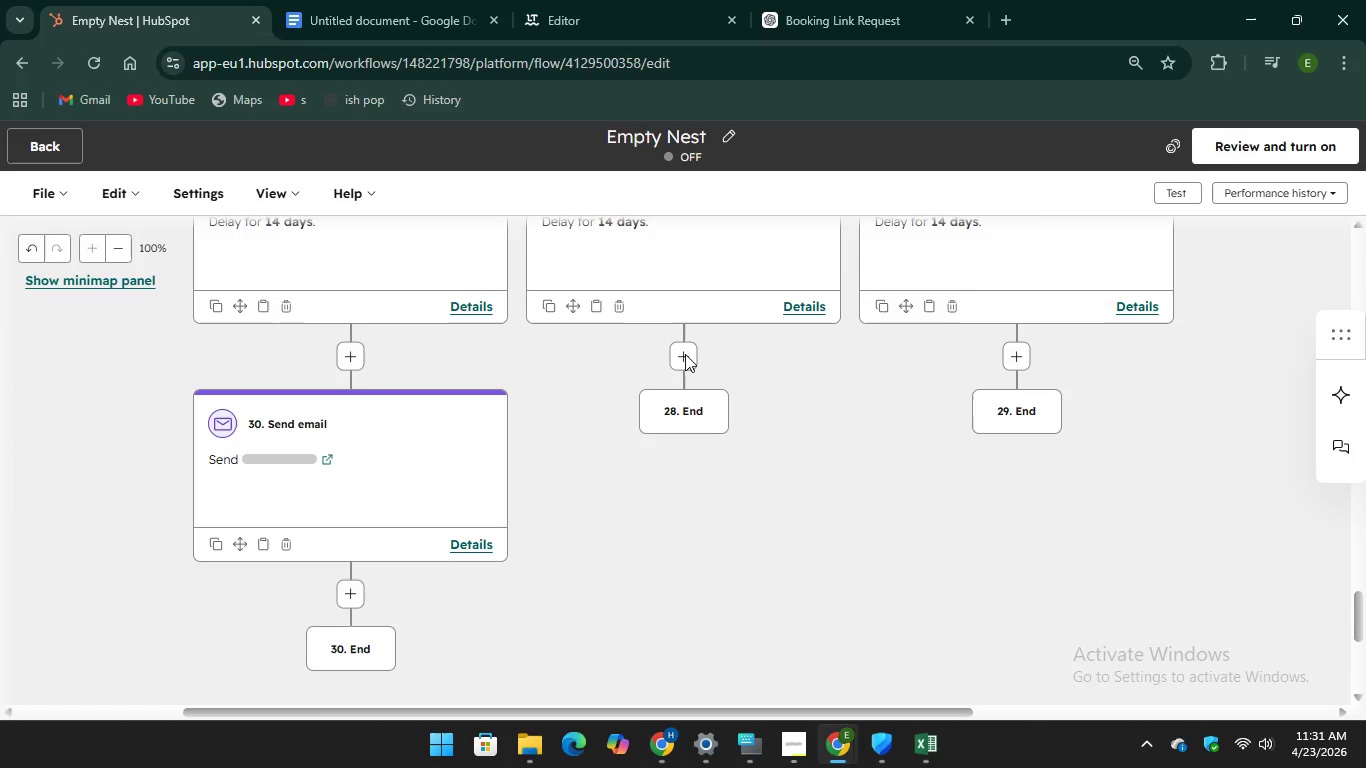 
left_click([685, 354])
 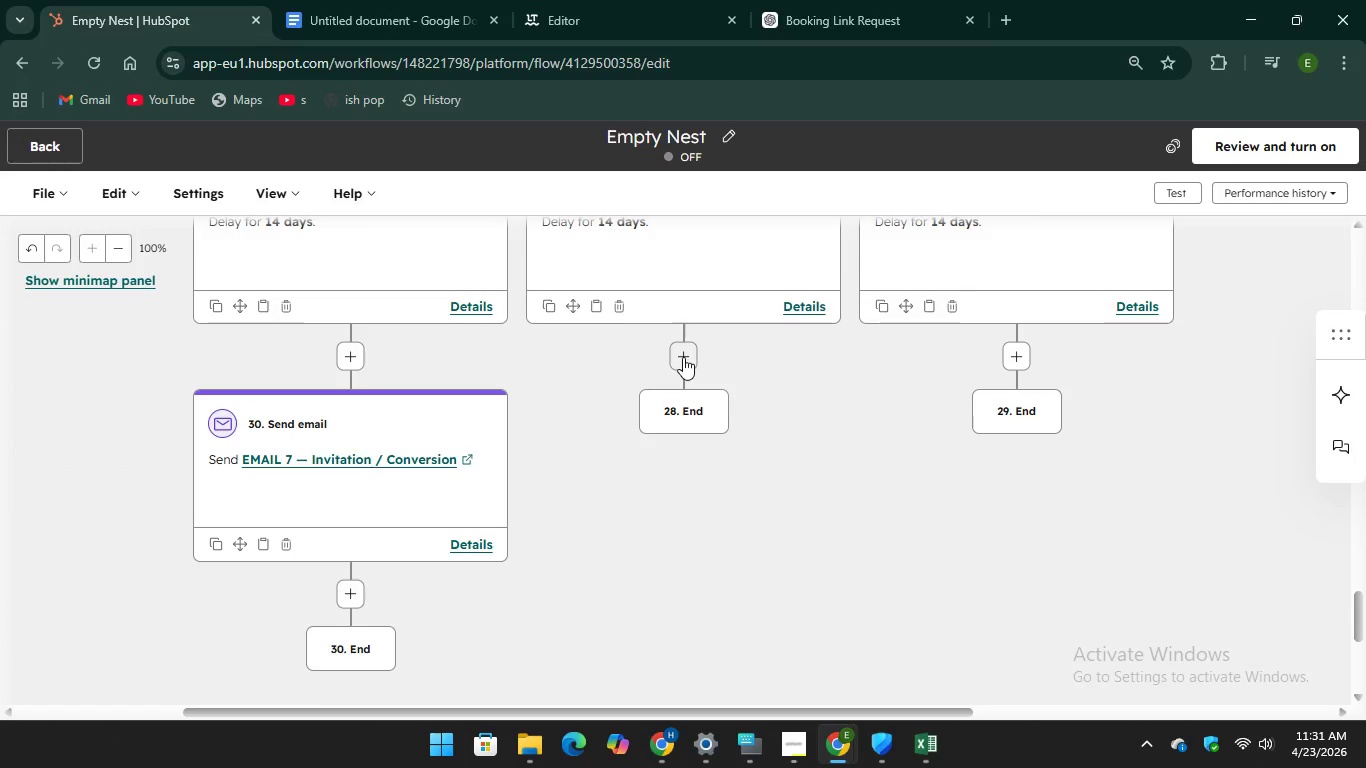 
left_click([683, 357])
 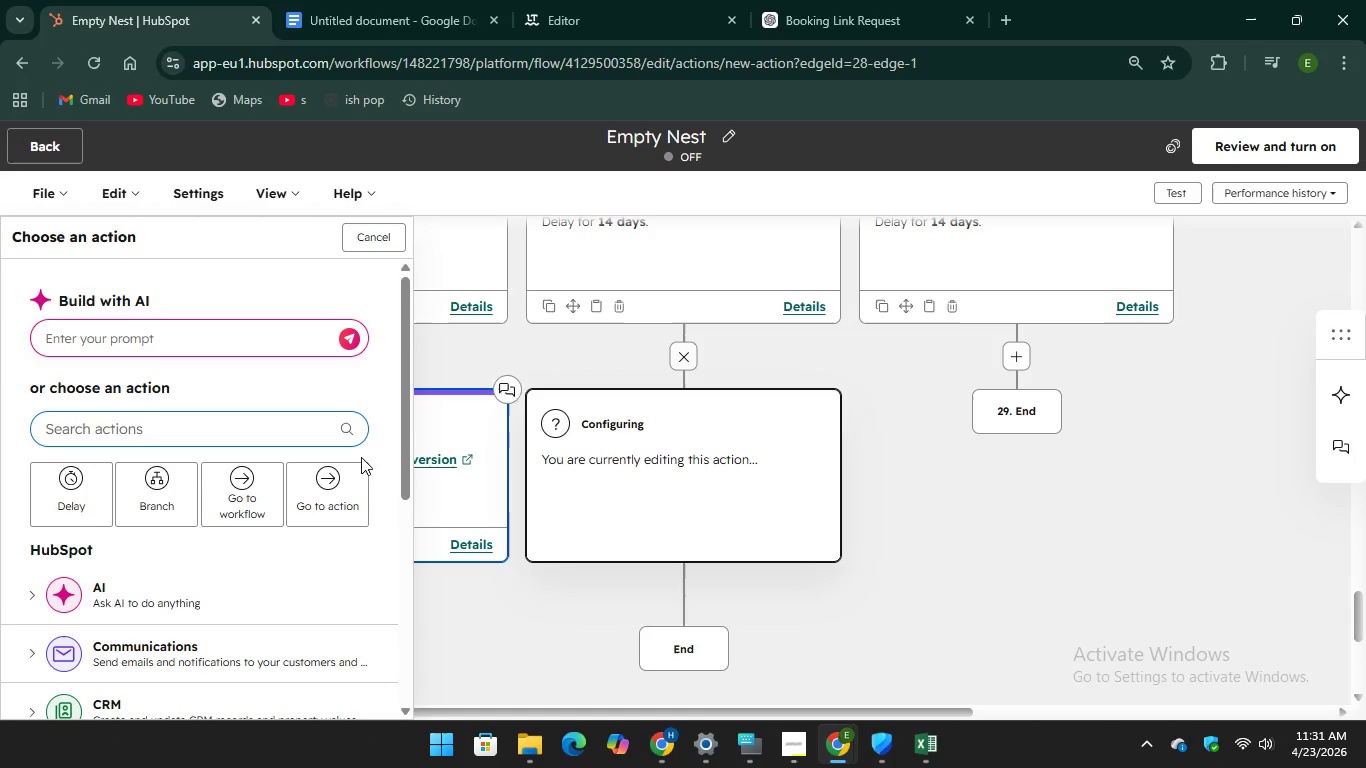 
scroll: coordinate [177, 432], scroll_direction: down, amount: 2.0
 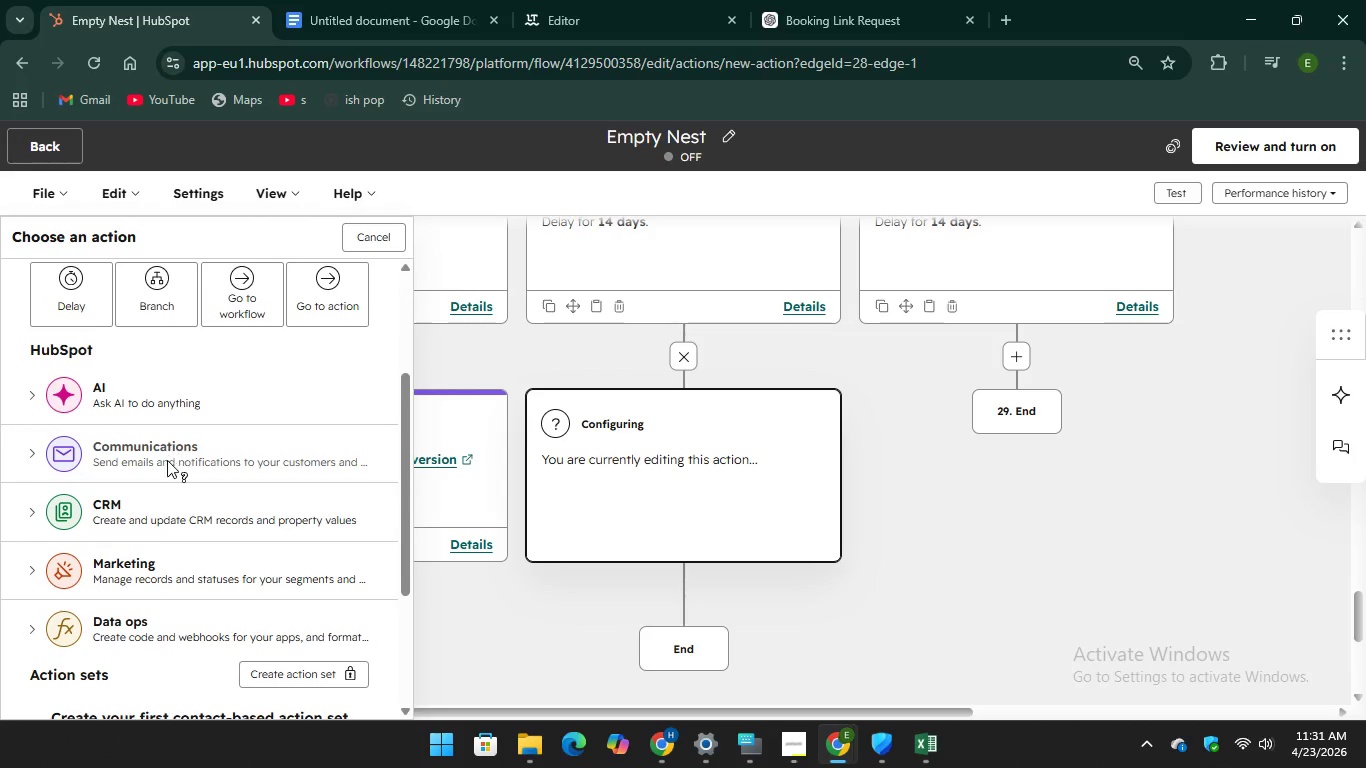 
left_click([167, 460])
 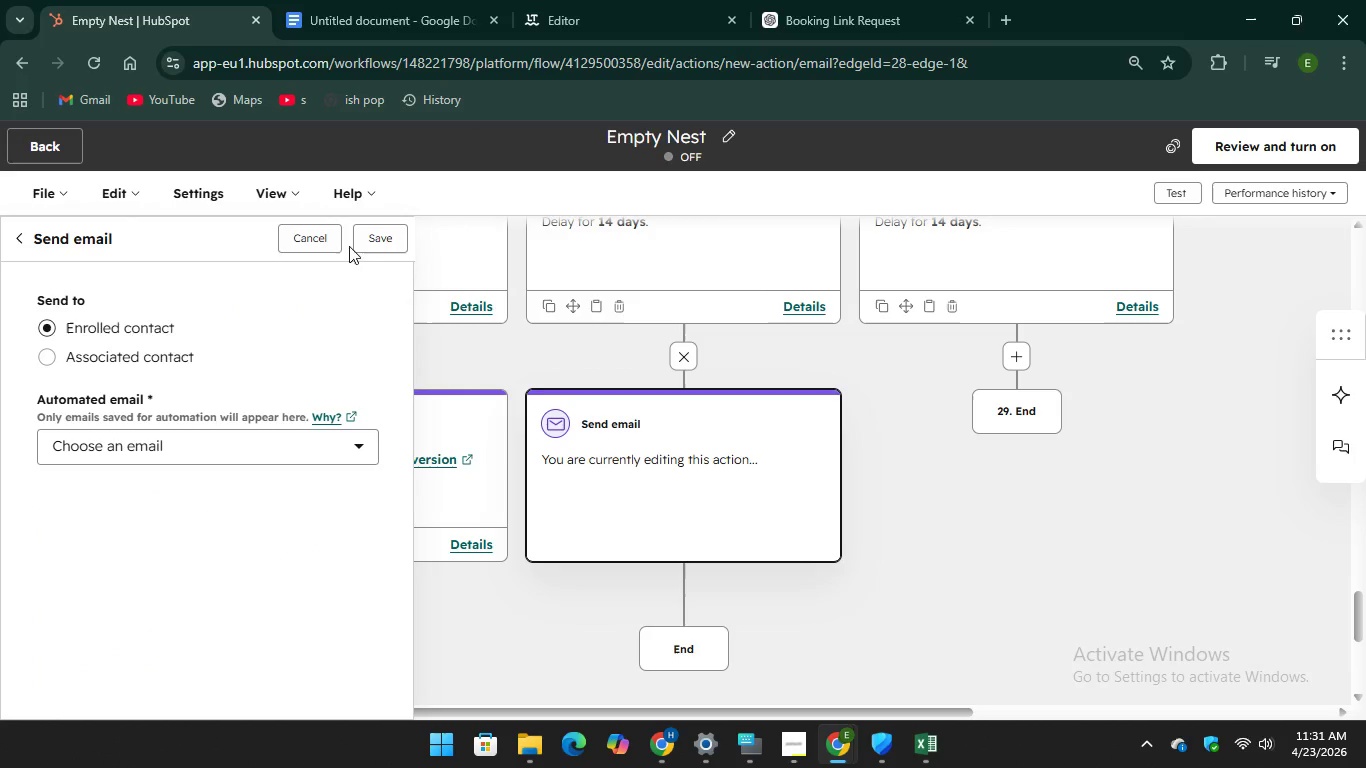 
wait(6.39)
 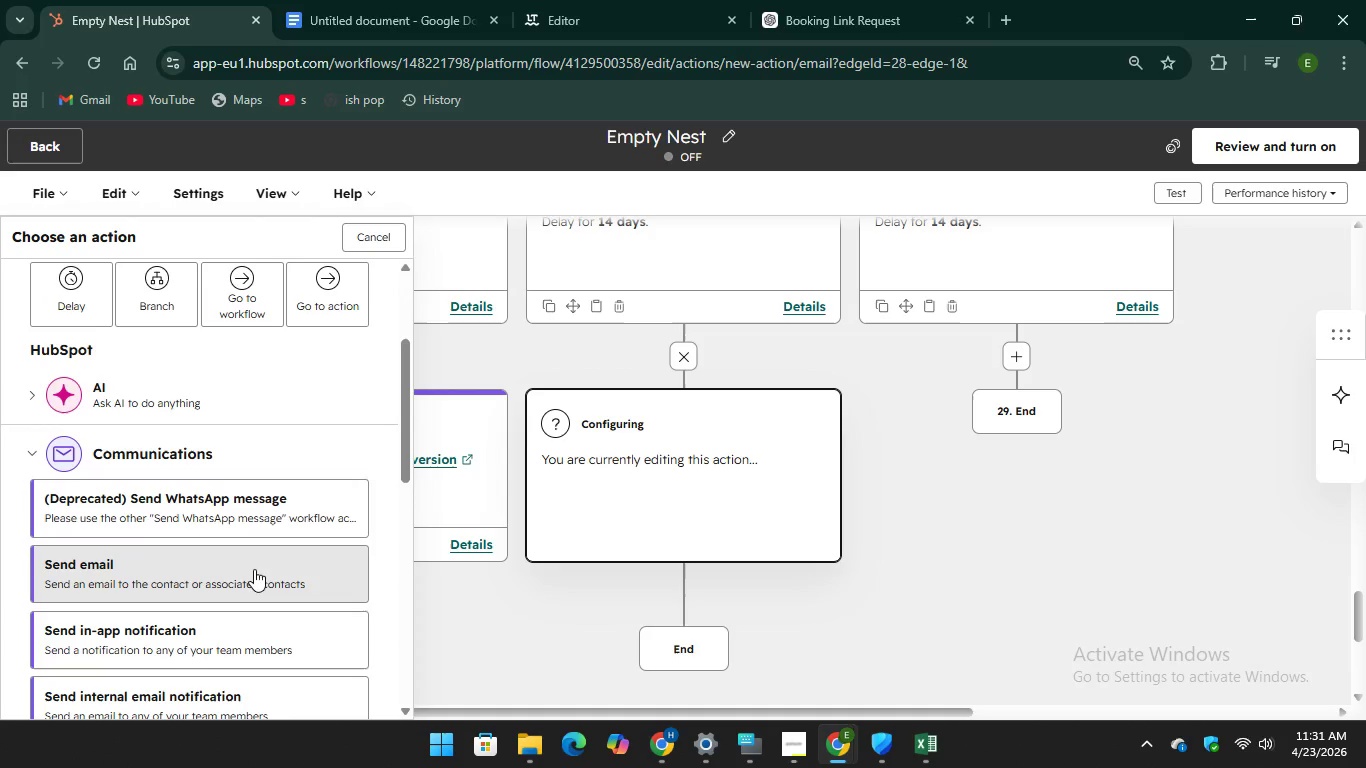 
left_click([258, 442])
 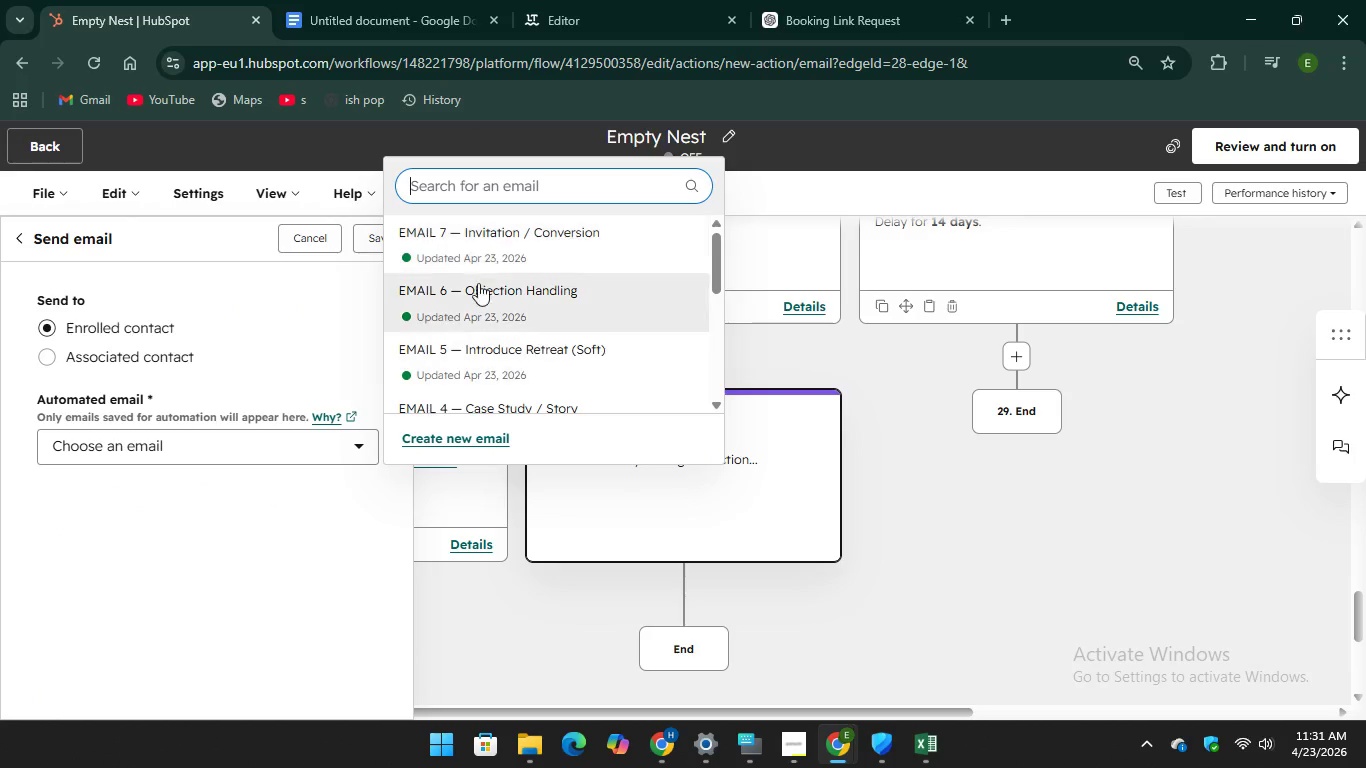 
left_click([483, 256])
 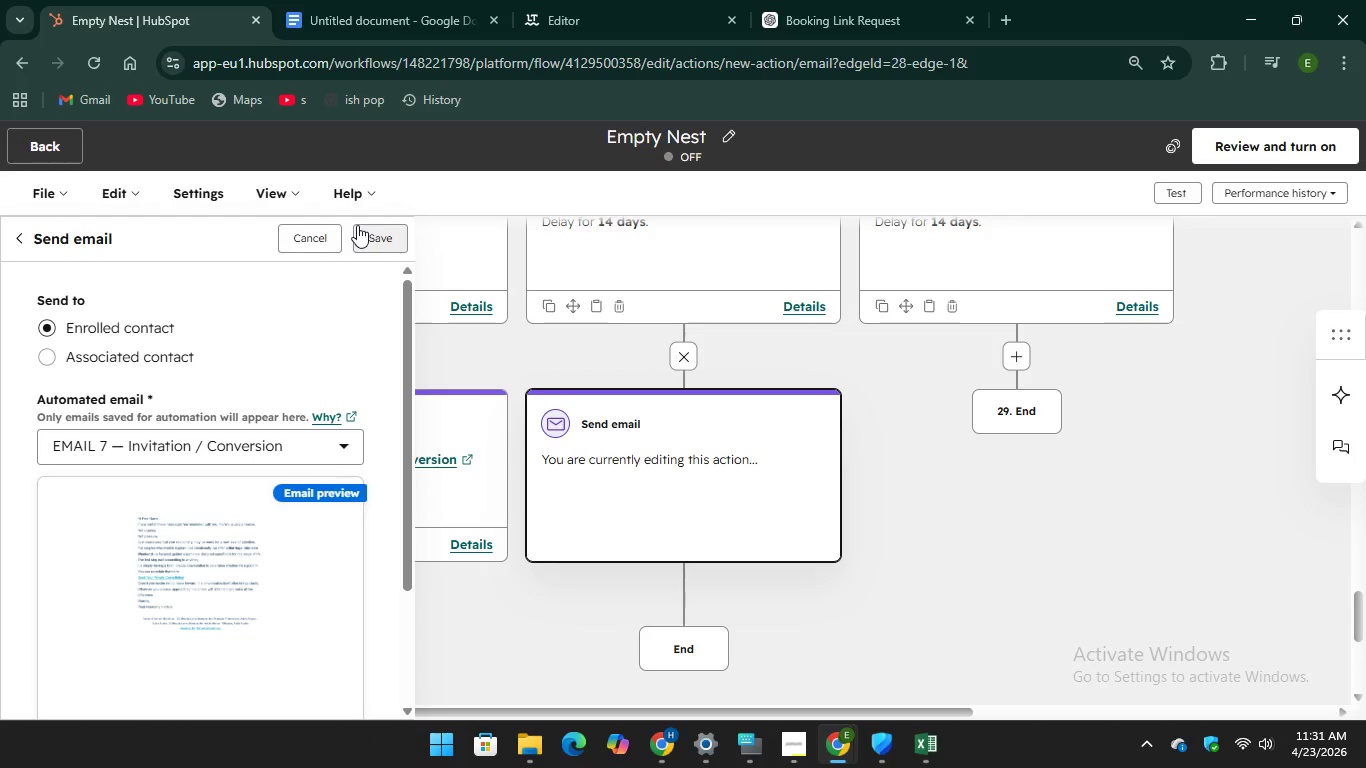 
left_click([357, 225])
 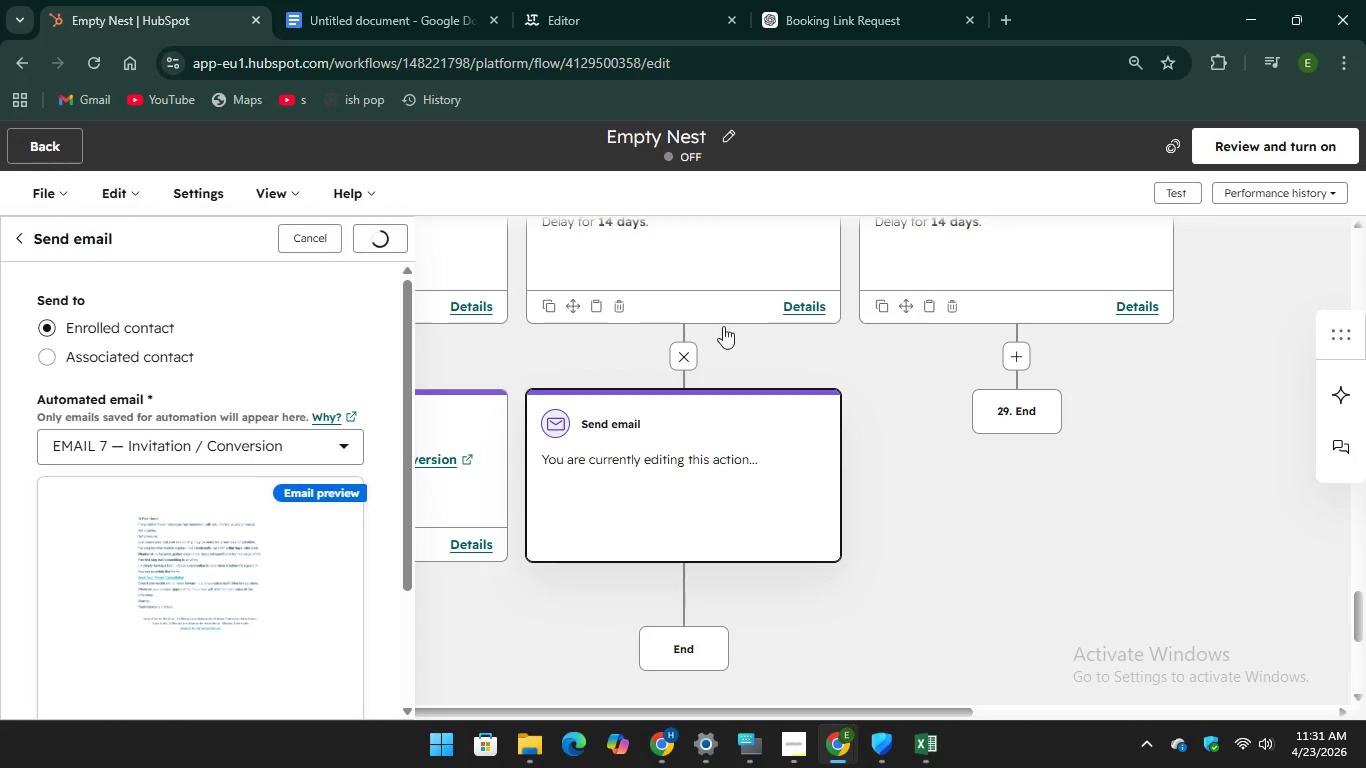 
wait(6.72)
 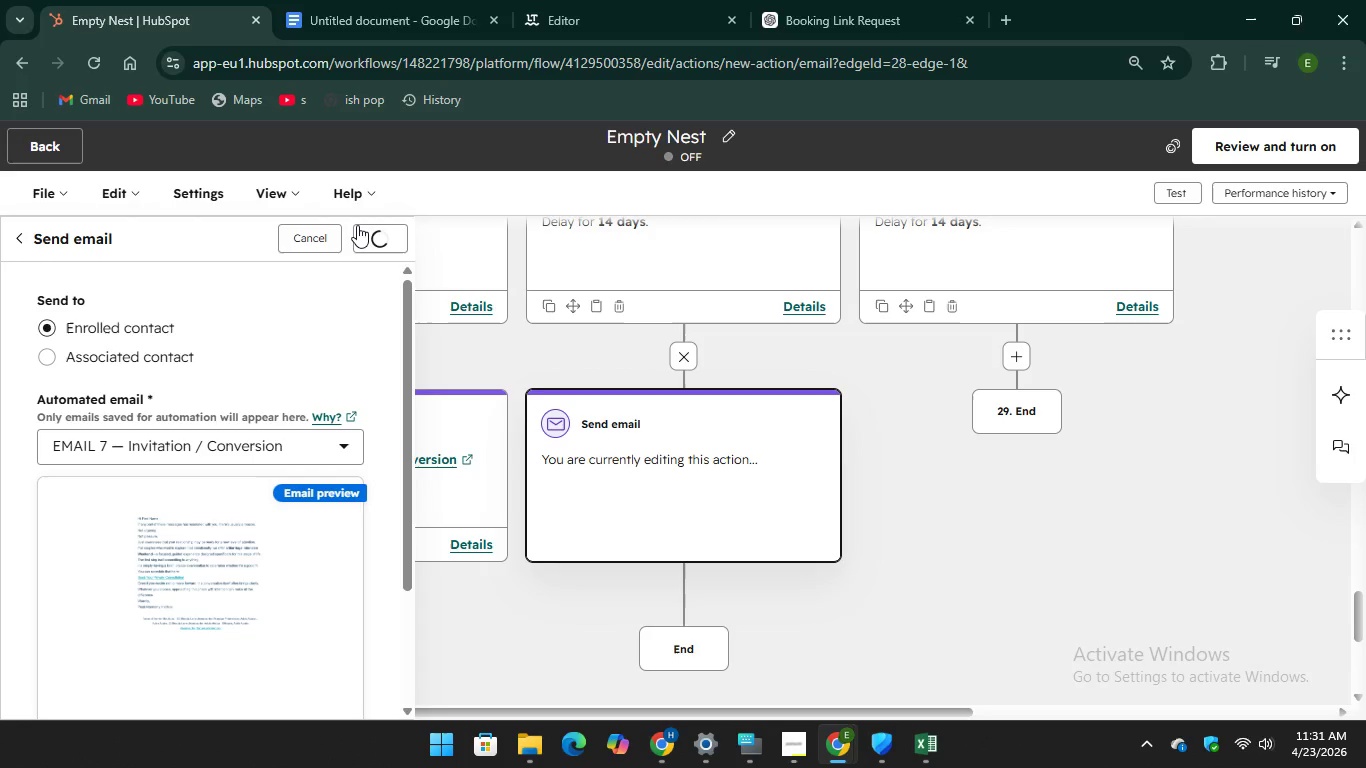 
left_click([1014, 352])
 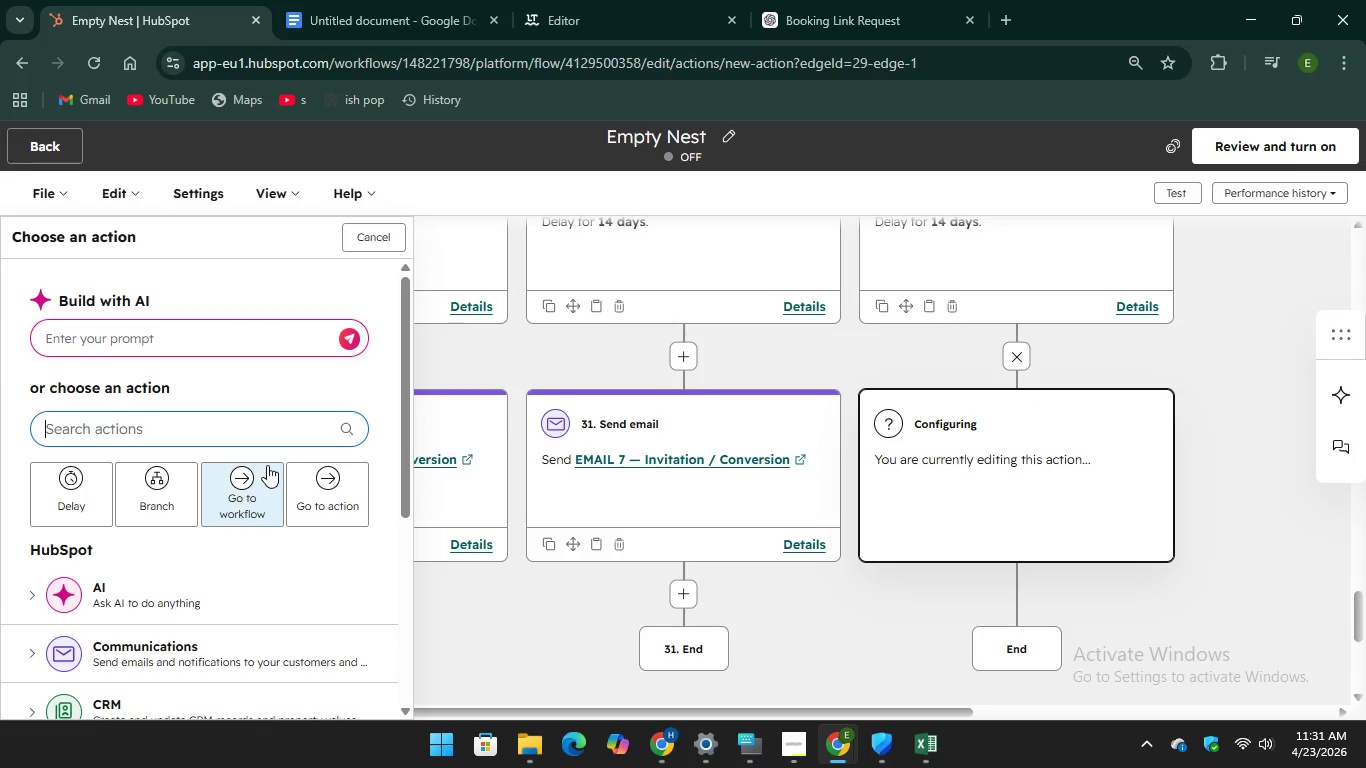 
scroll: coordinate [279, 474], scroll_direction: down, amount: 2.0
 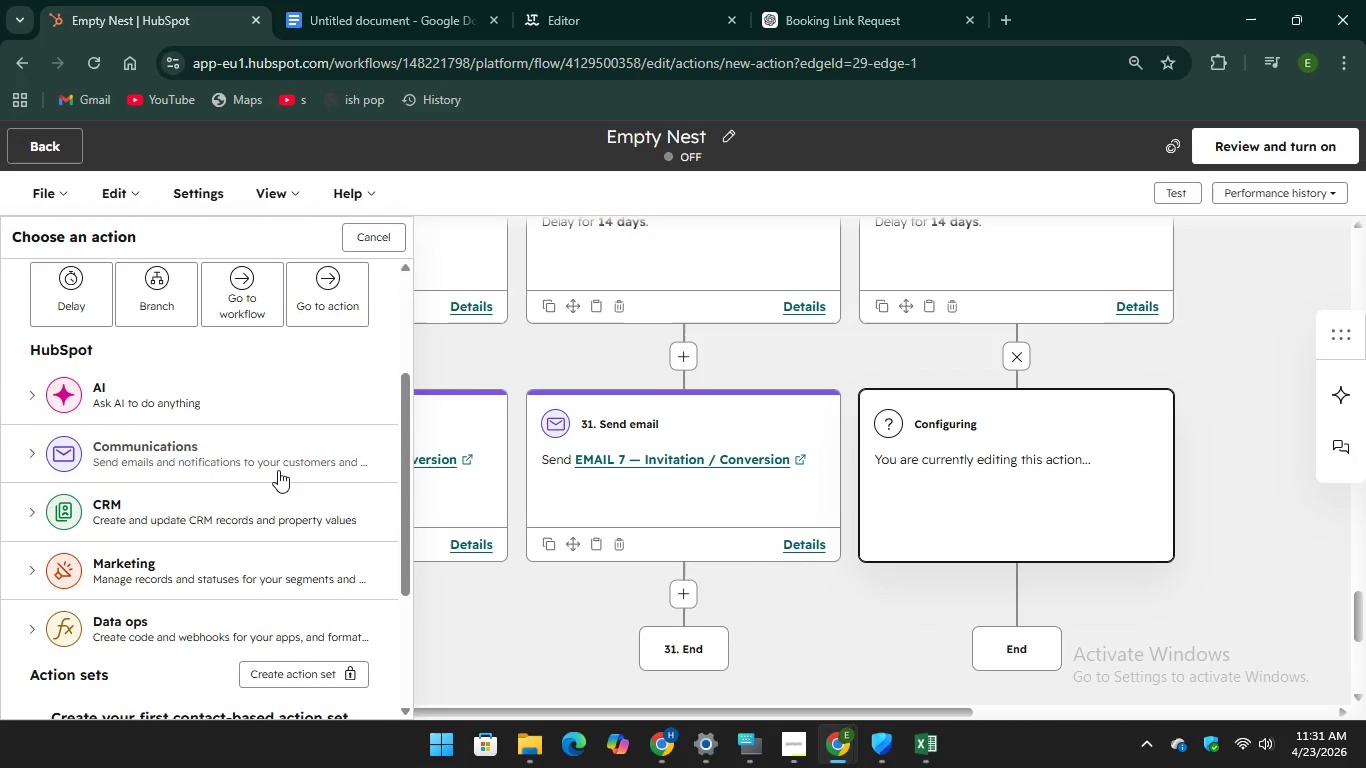 
left_click([278, 469])
 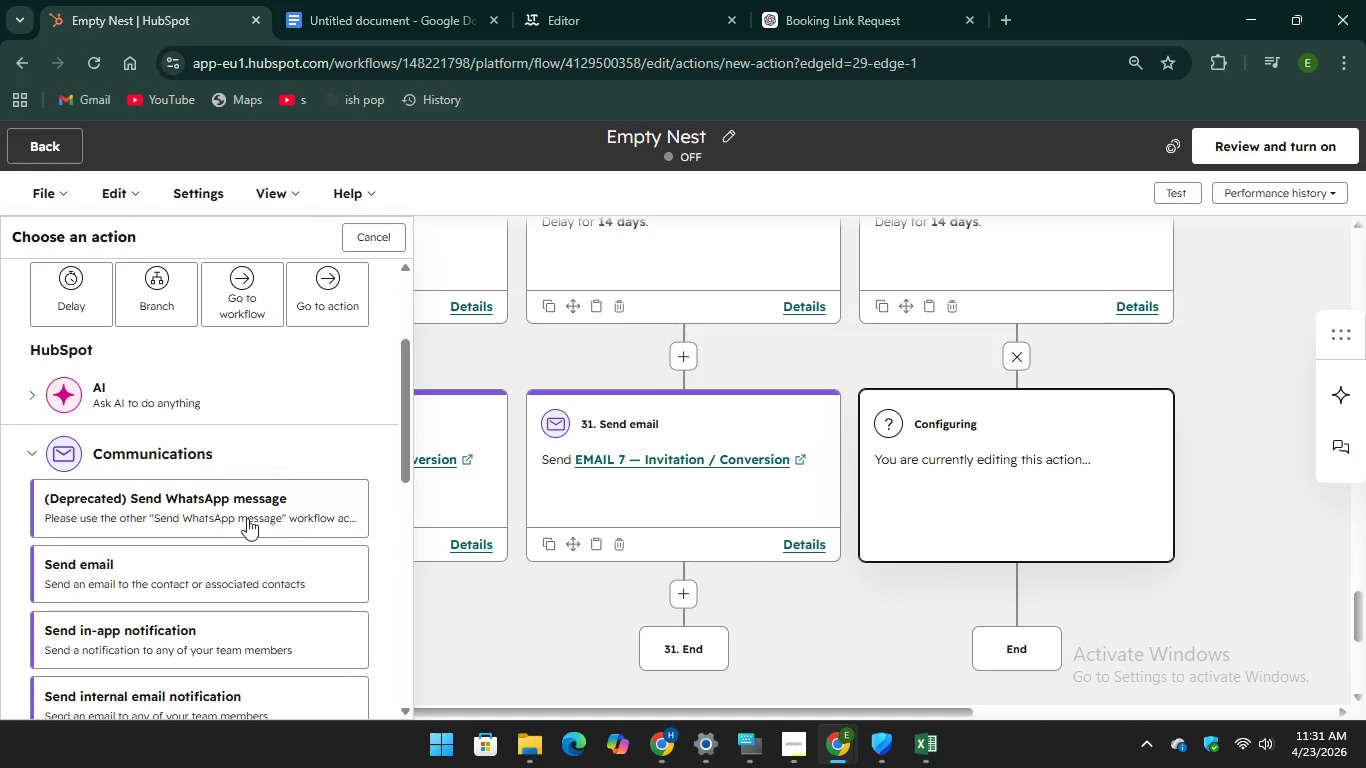 
scroll: coordinate [250, 548], scroll_direction: down, amount: 1.0
 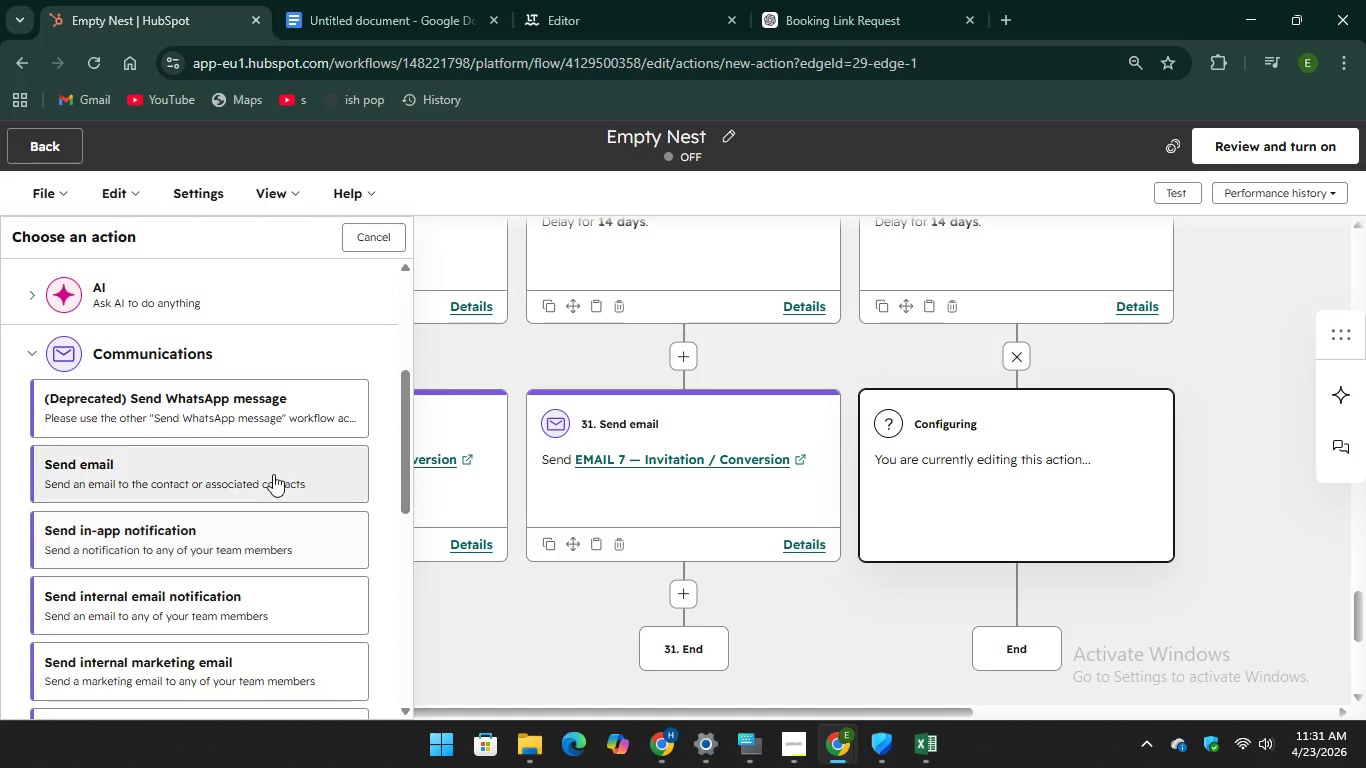 
left_click([274, 474])
 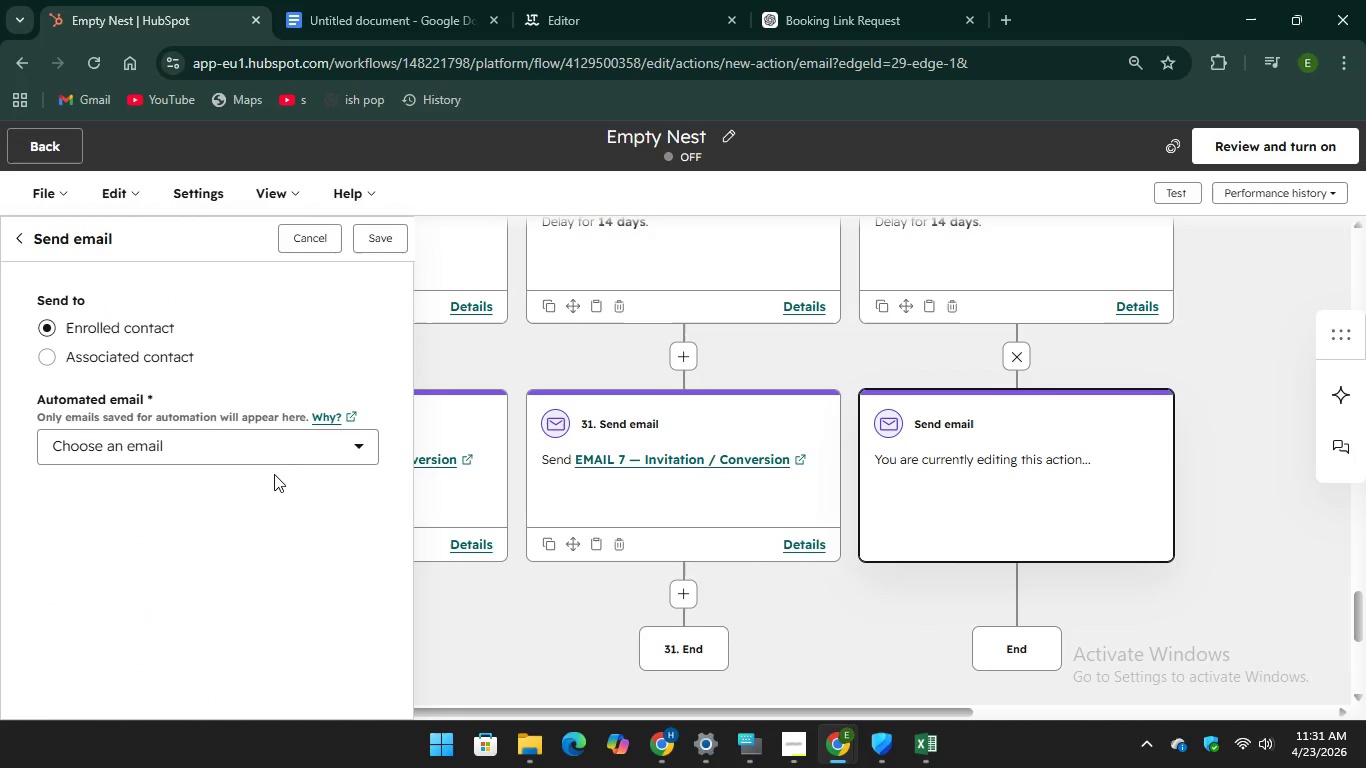 
left_click([284, 450])
 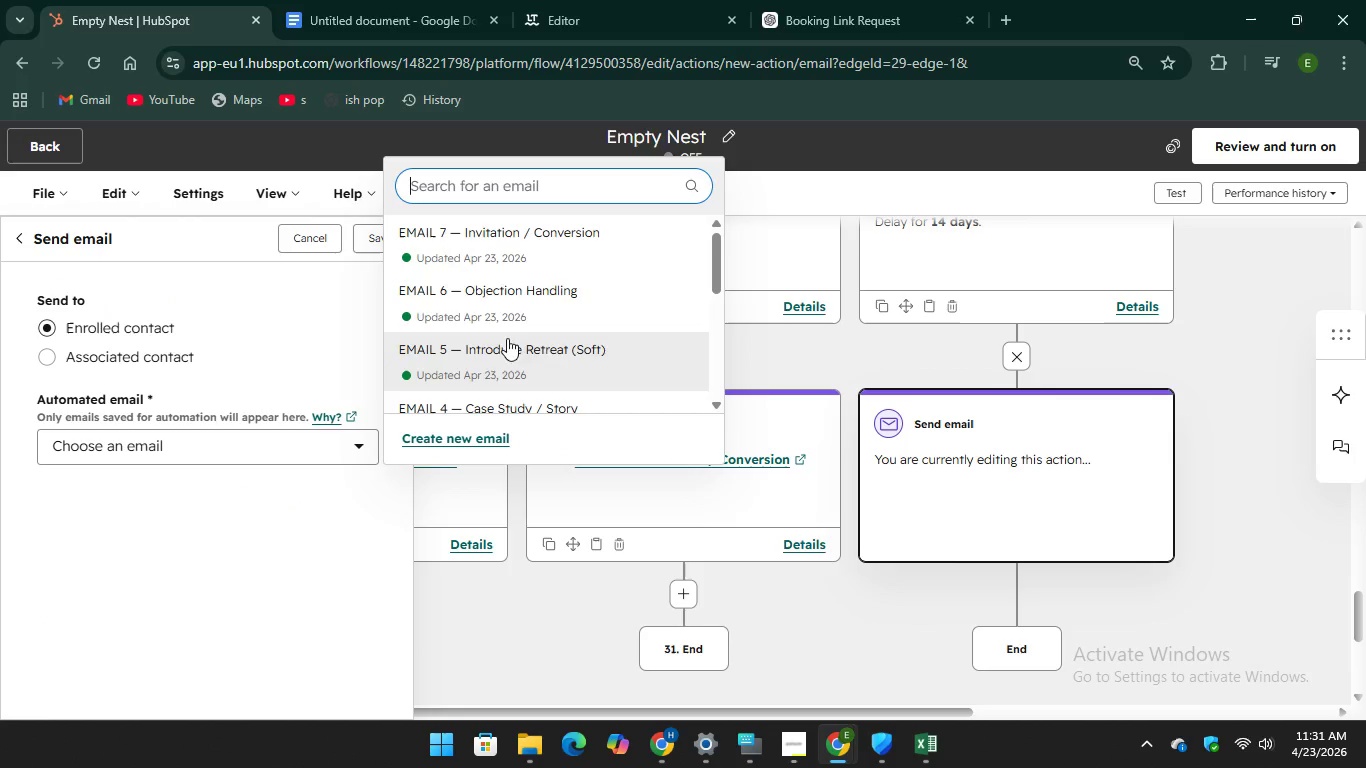 
mouse_move([502, 236])
 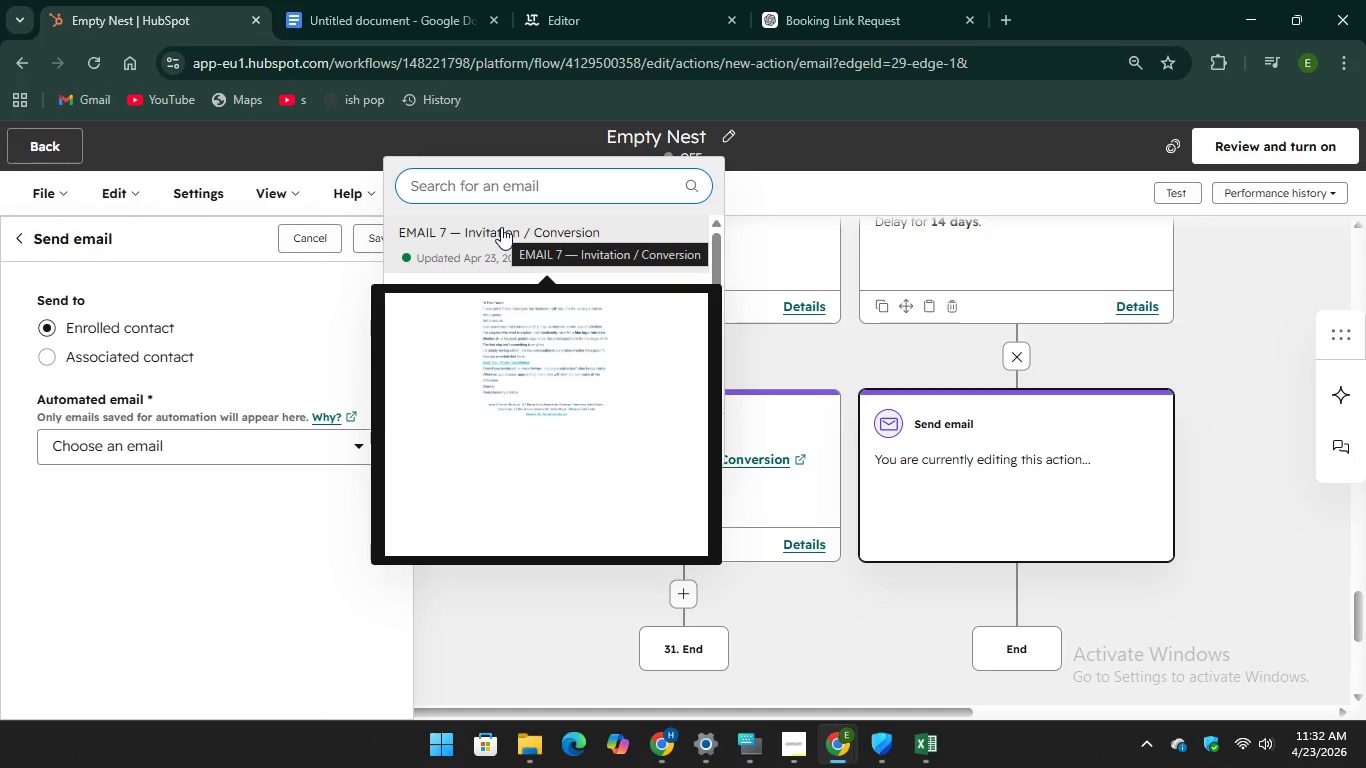 
left_click([501, 227])
 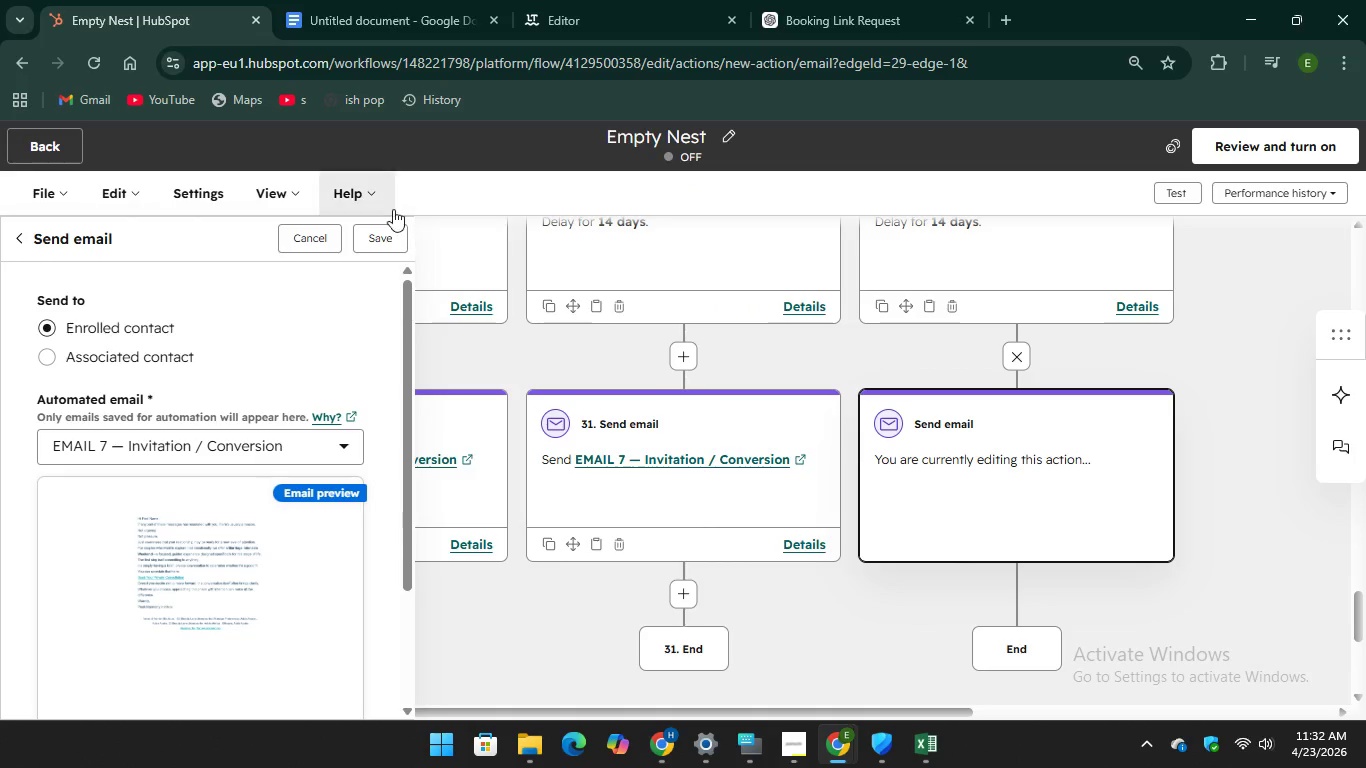 
left_click([372, 233])
 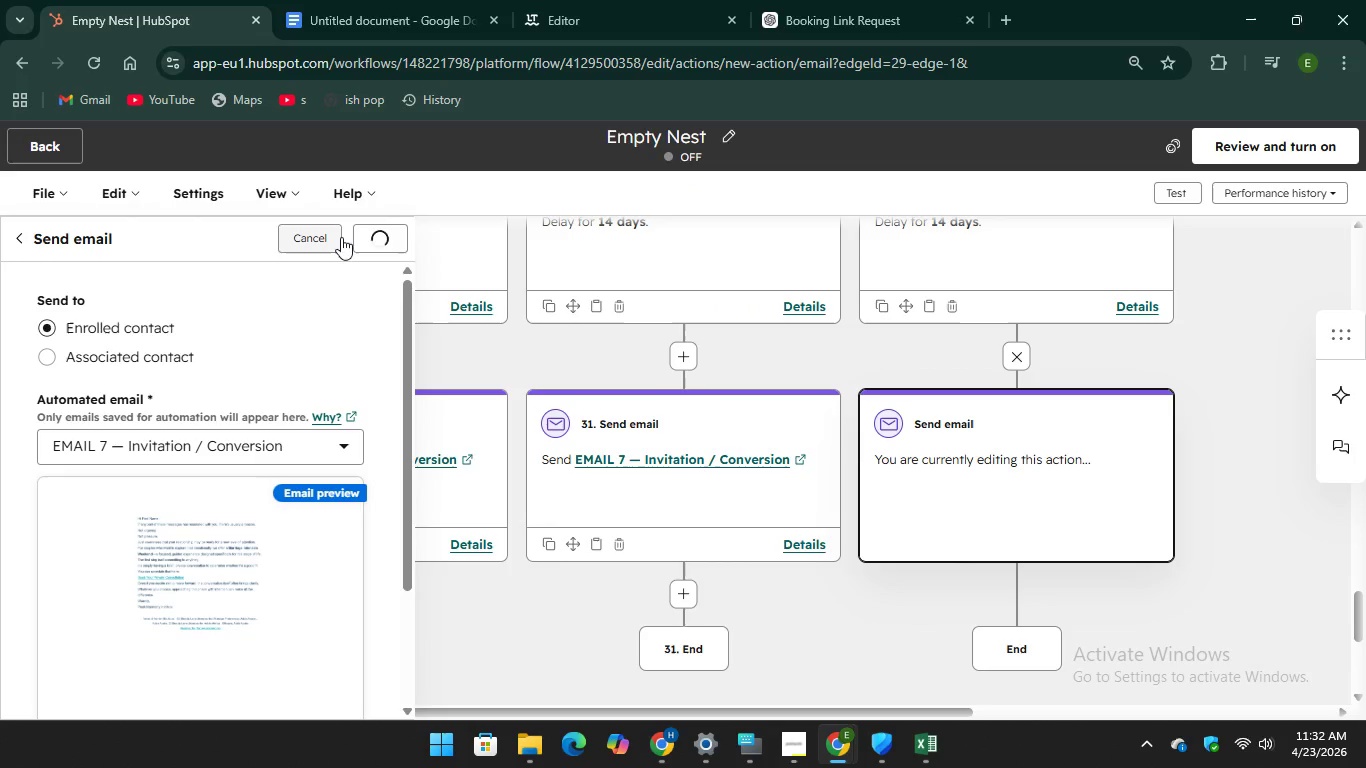 
mouse_move([622, 14])
 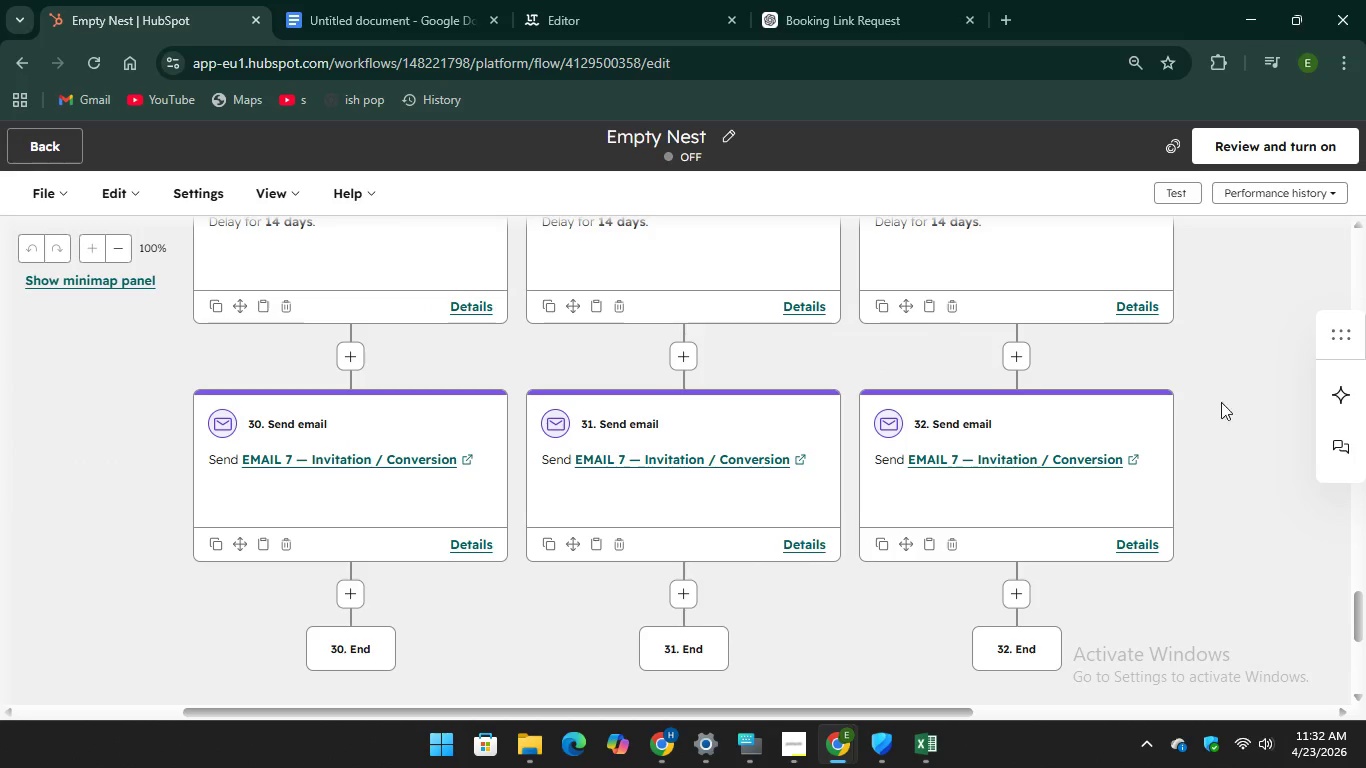 
left_click([1208, 362])
 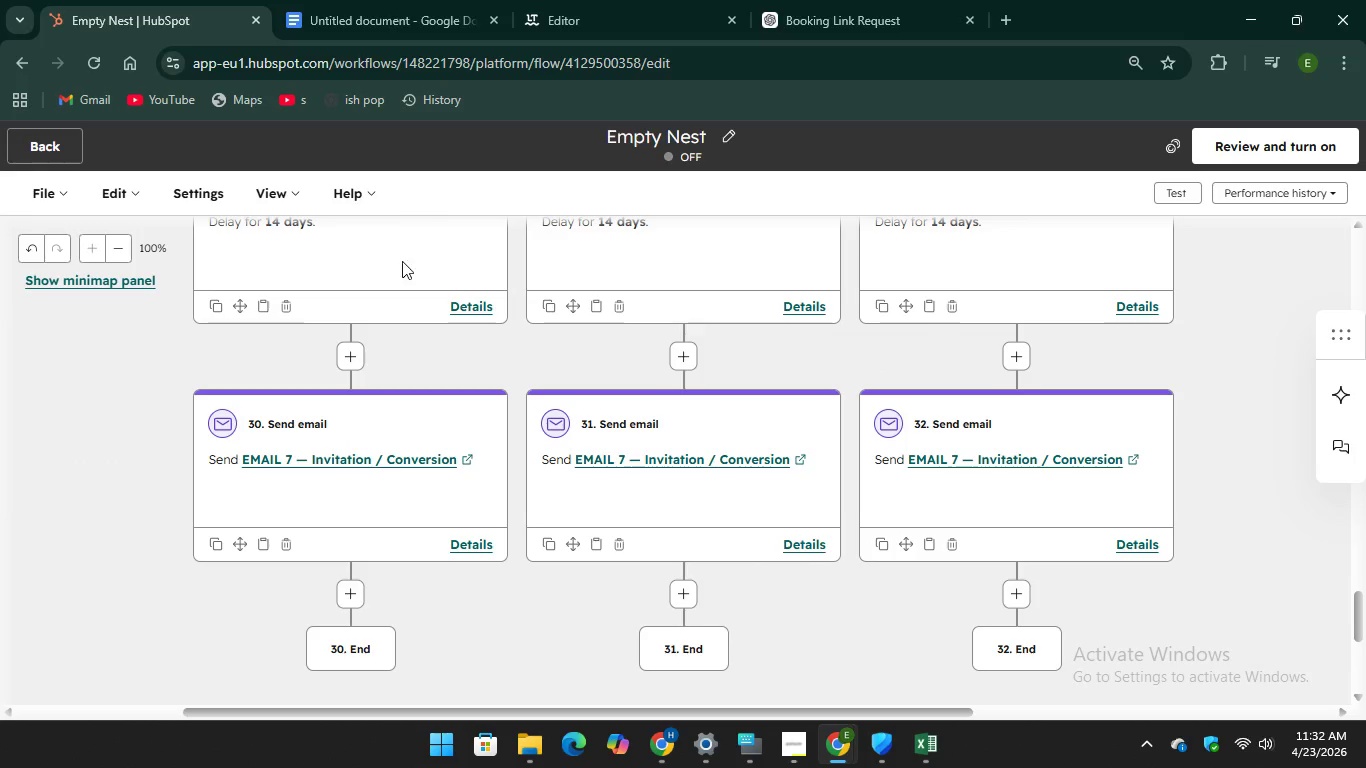 
scroll: coordinate [384, 317], scroll_direction: up, amount: 5.0
 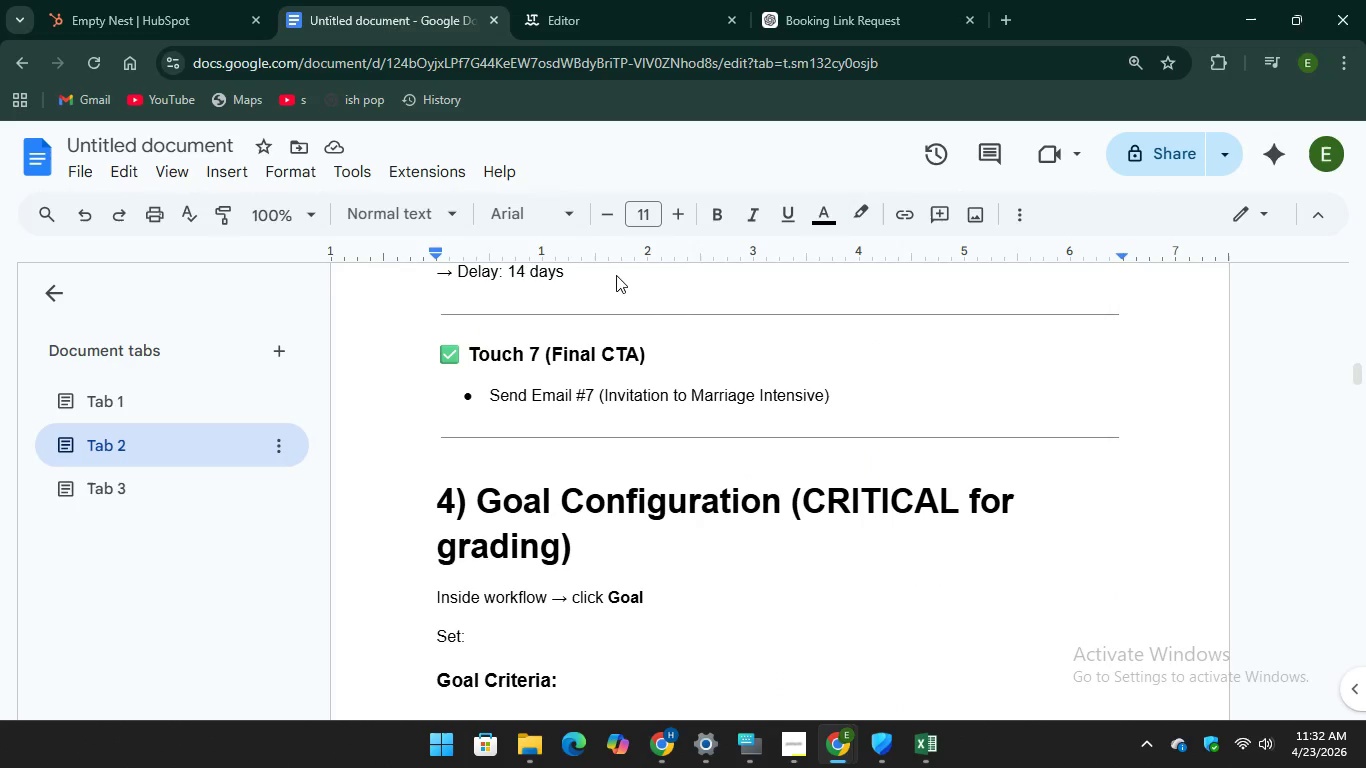 
scroll: coordinate [688, 339], scroll_direction: down, amount: 2.0
 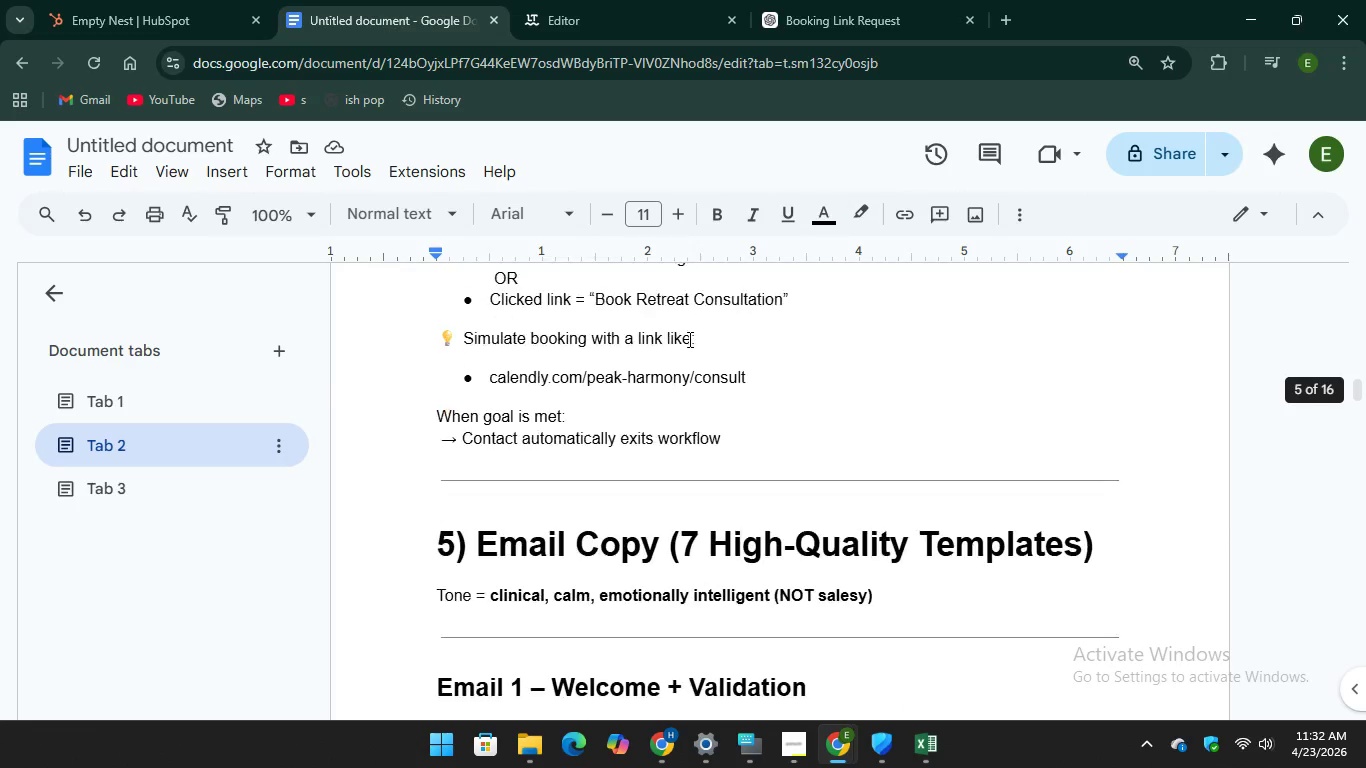 
scroll: coordinate [672, 428], scroll_direction: up, amount: 3.0
 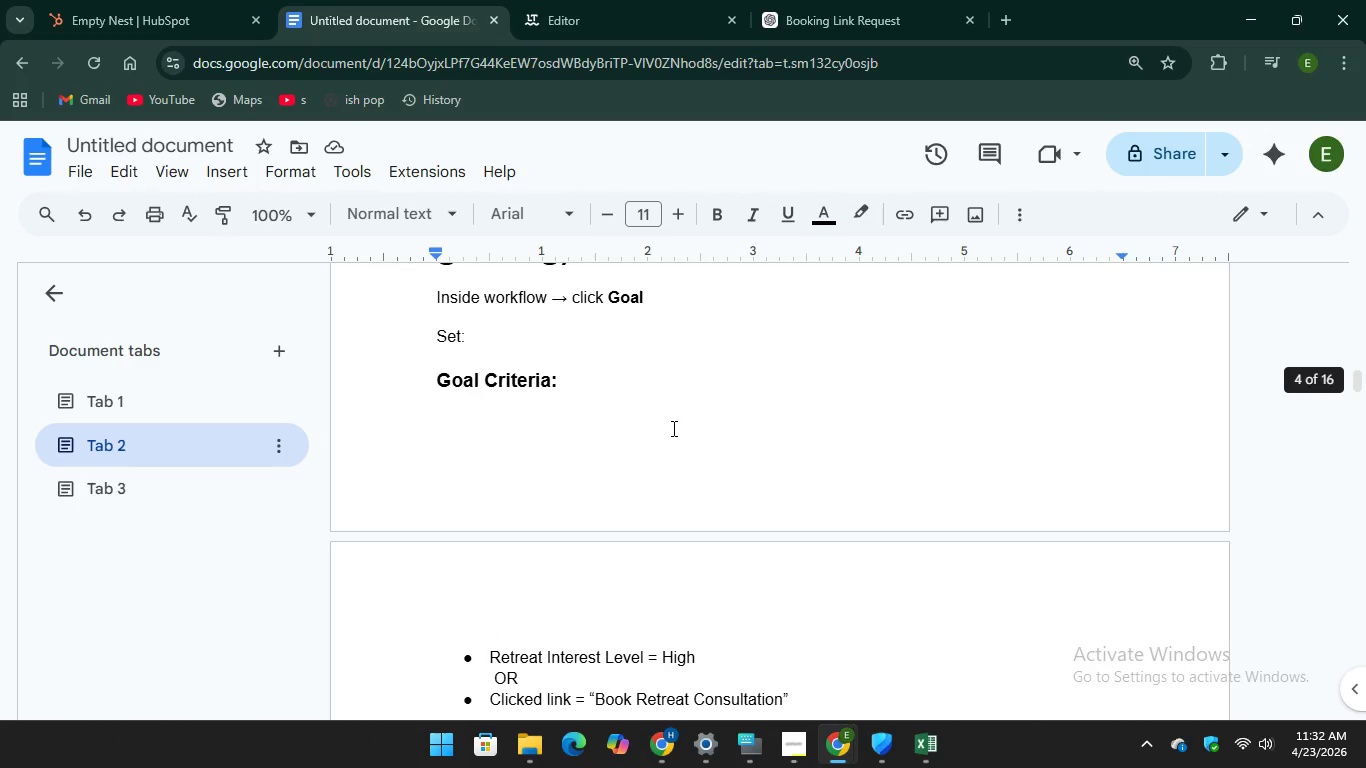 
scroll: coordinate [672, 428], scroll_direction: down, amount: 2.0
 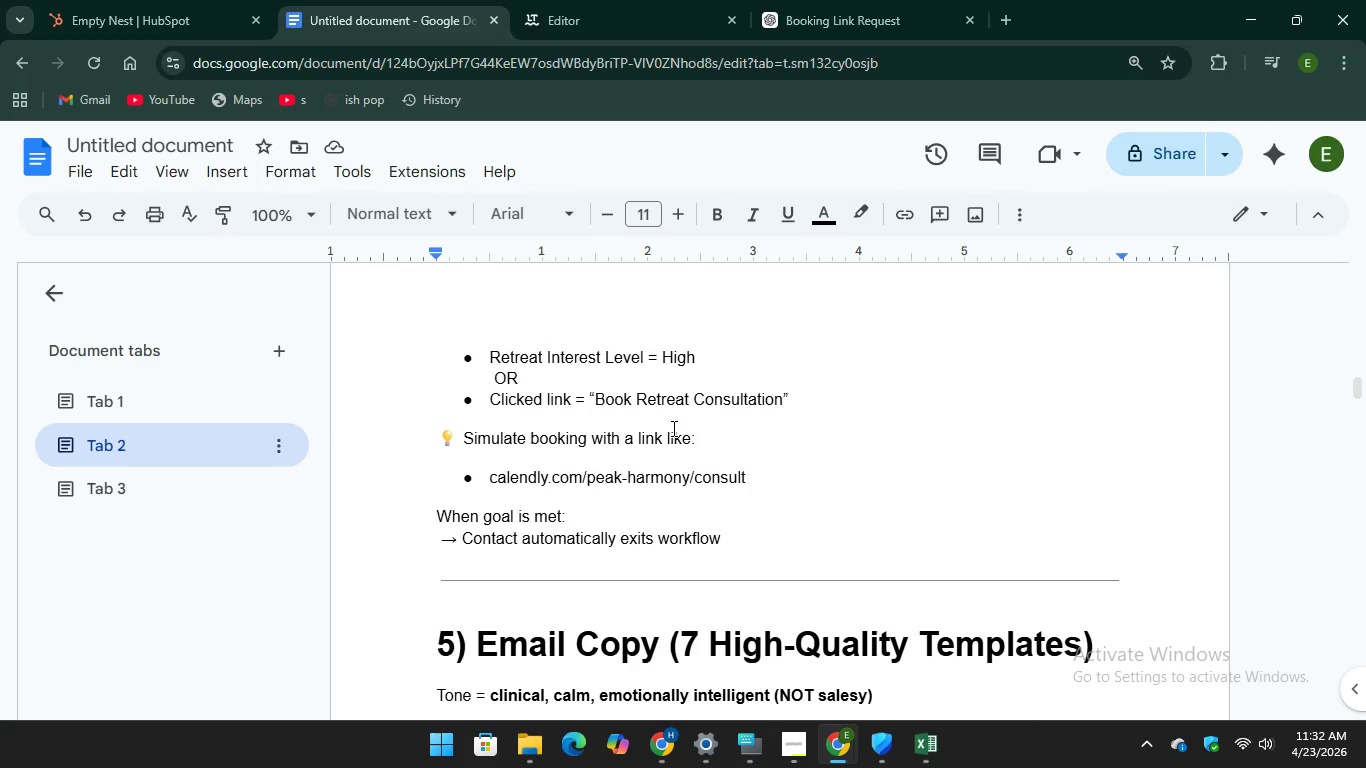 
scroll: coordinate [672, 428], scroll_direction: none, amount: 0.0
 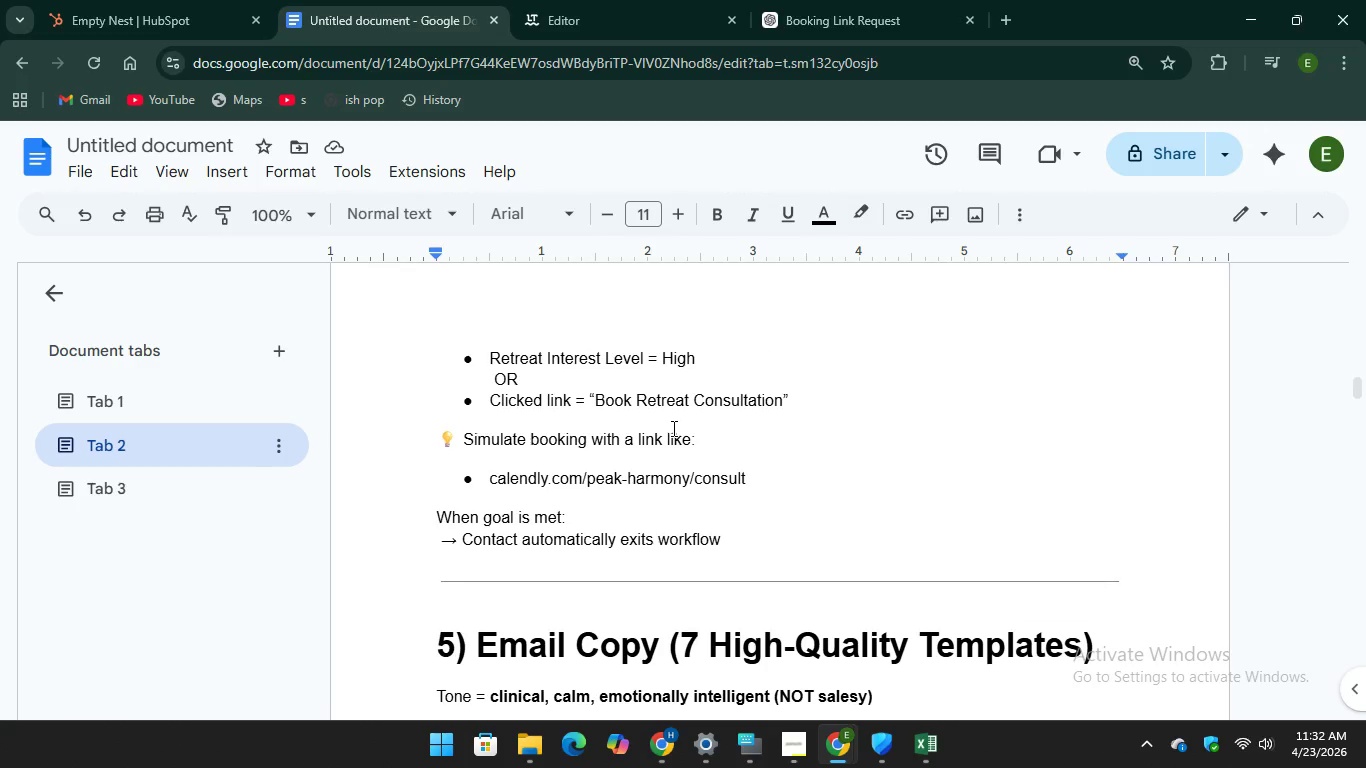 
scroll: coordinate [672, 428], scroll_direction: up, amount: 2.0
 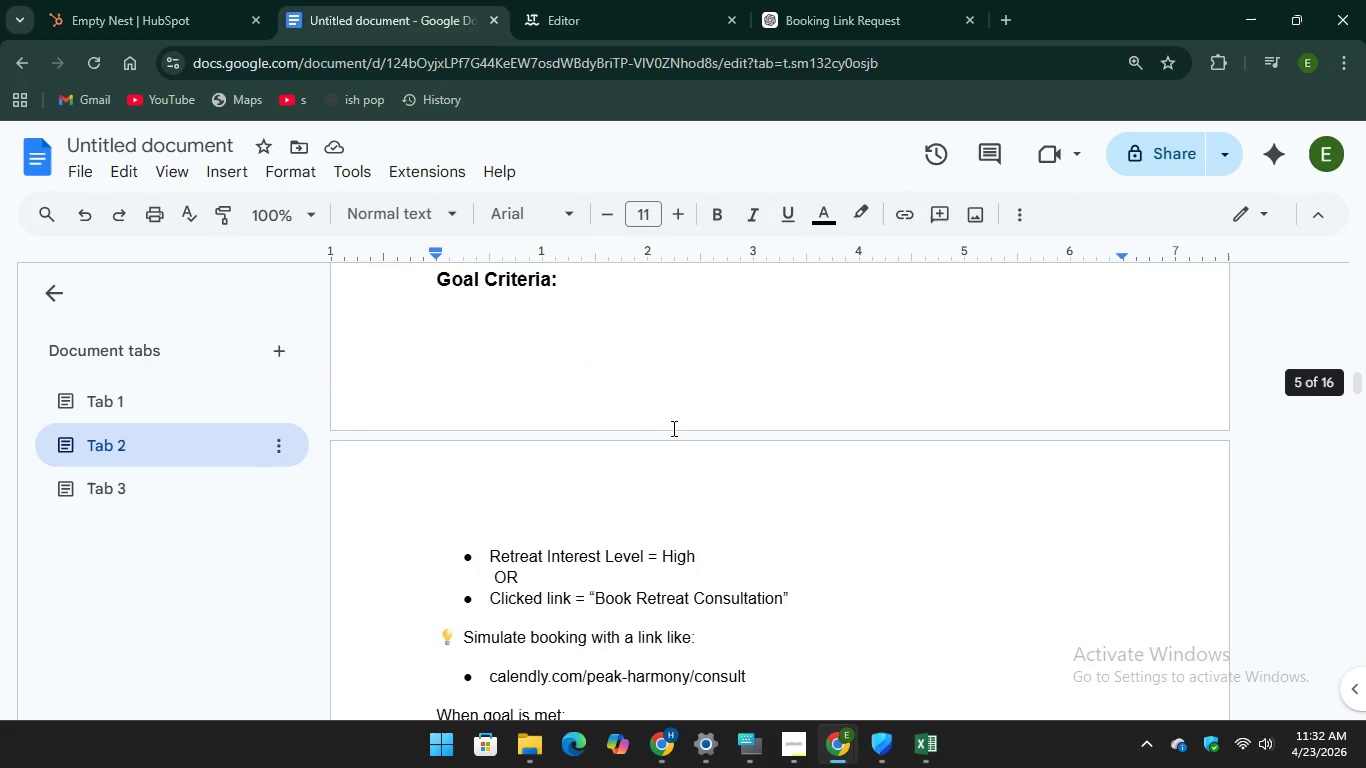 
scroll: coordinate [679, 416], scroll_direction: down, amount: 4.0
 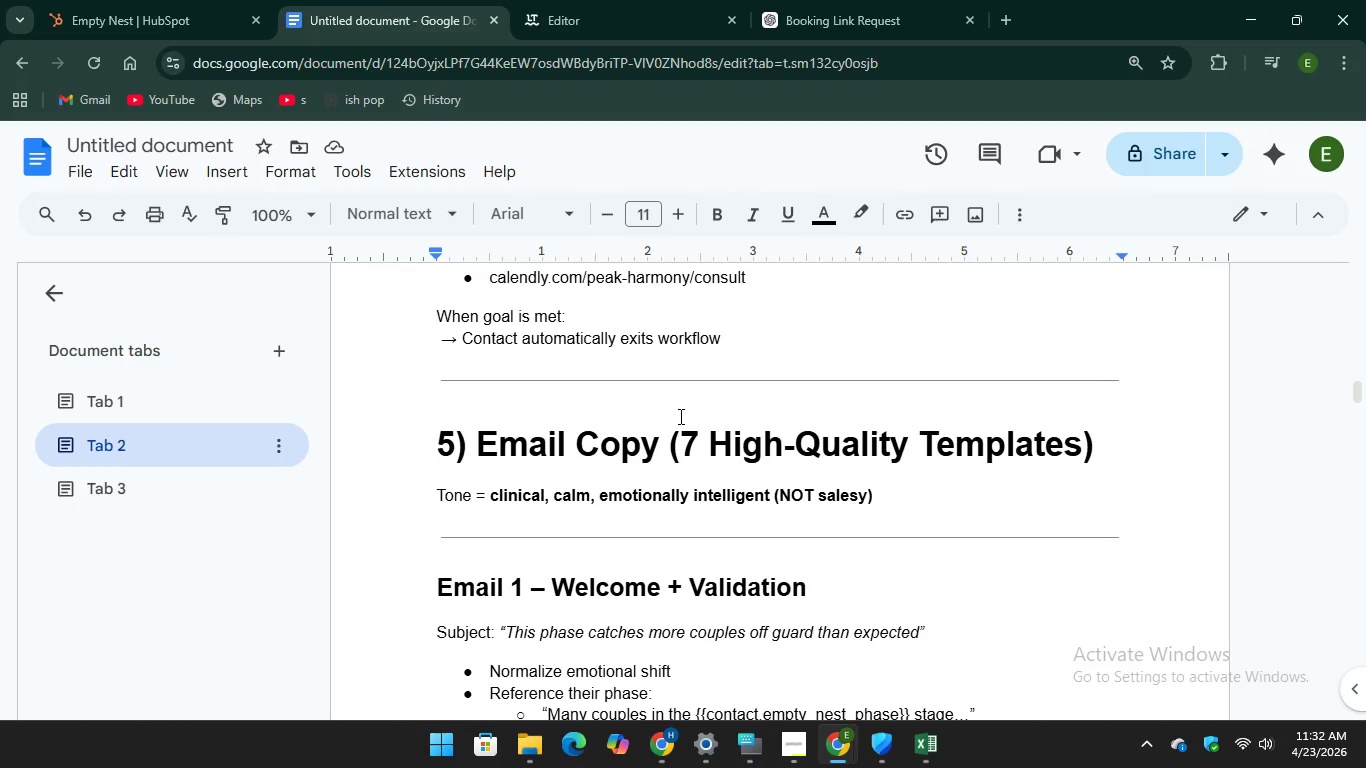 
scroll: coordinate [679, 416], scroll_direction: up, amount: 5.0
 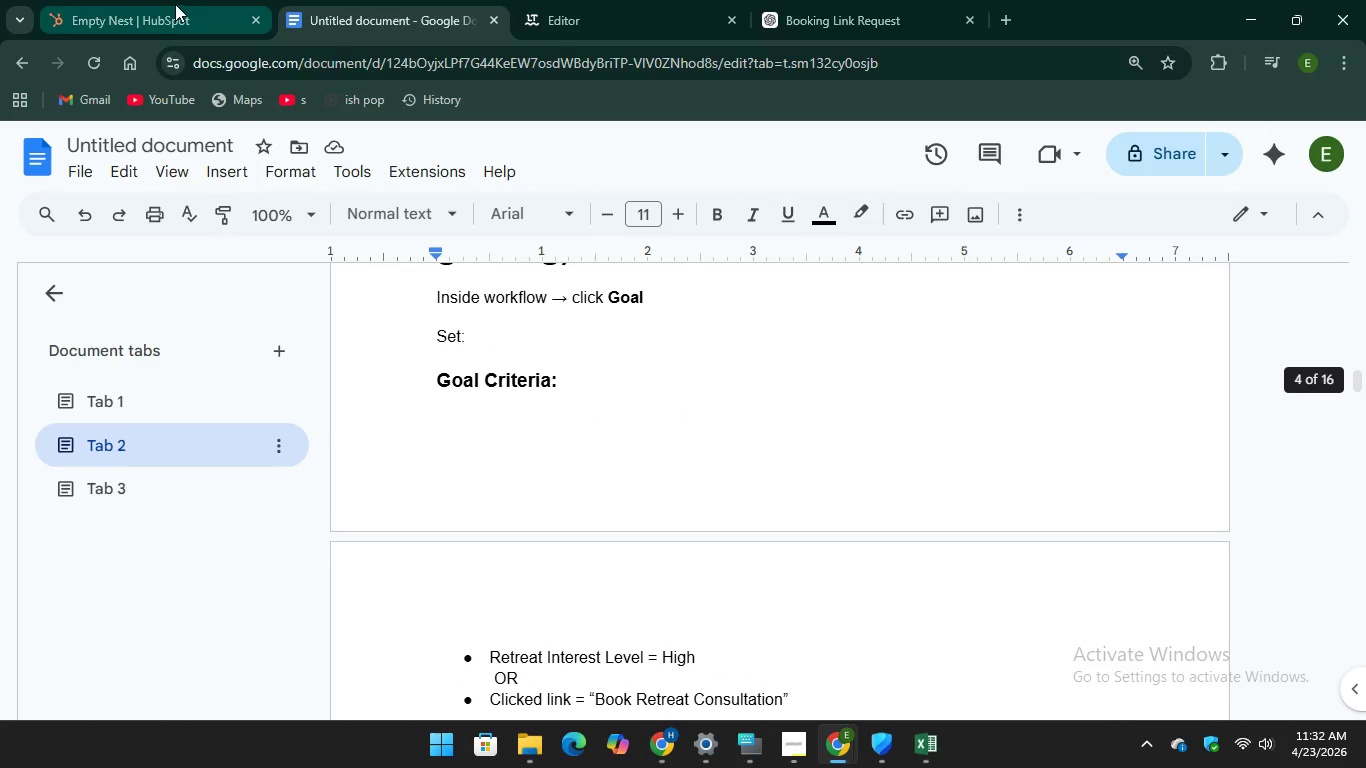 
left_click([175, 4])
 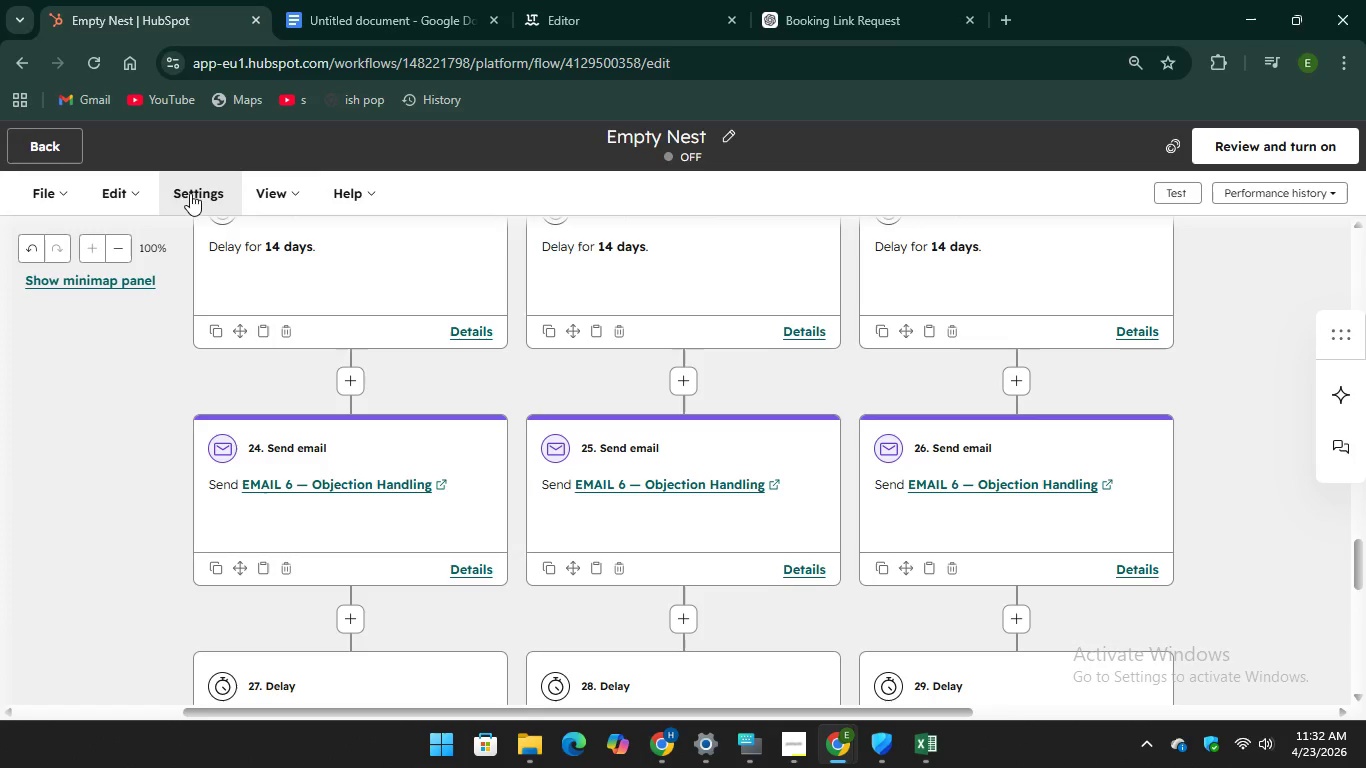 
mouse_move([172, 219])
 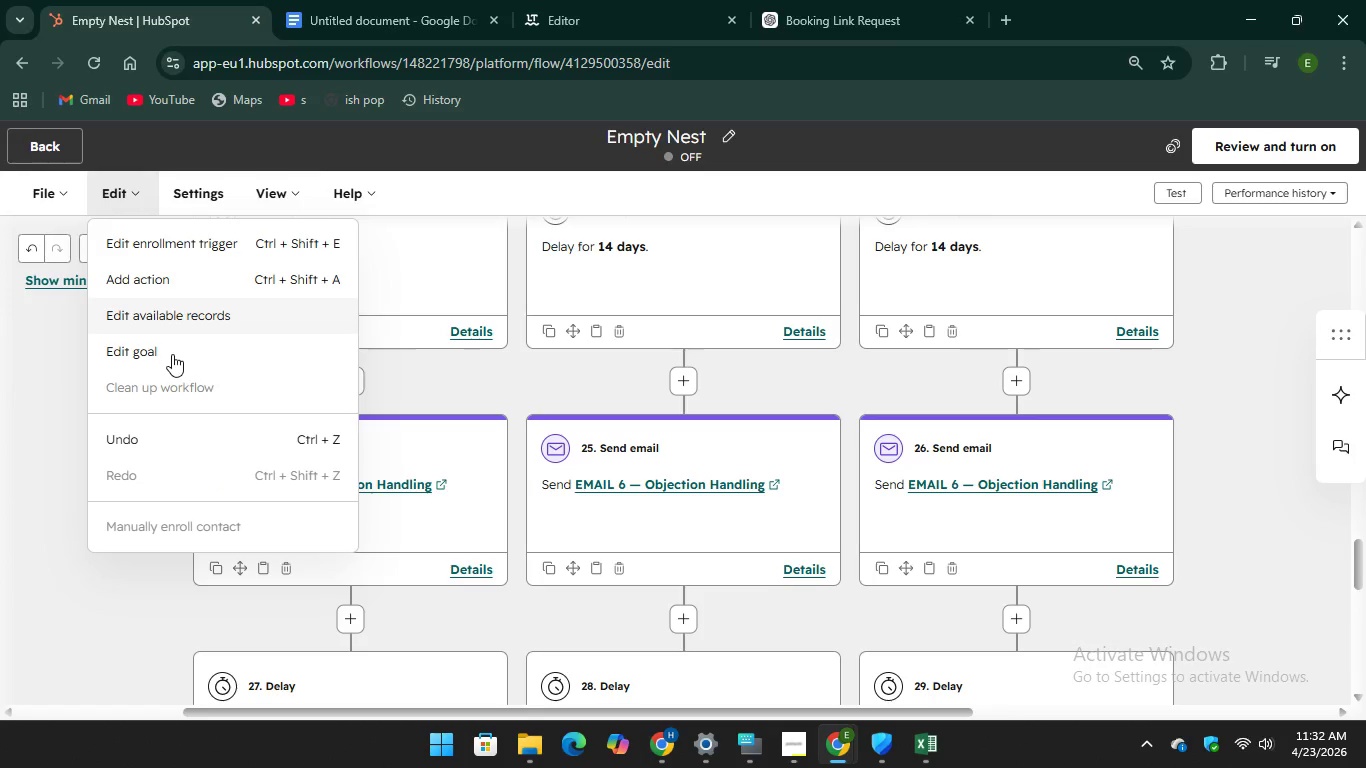 
left_click([172, 354])
 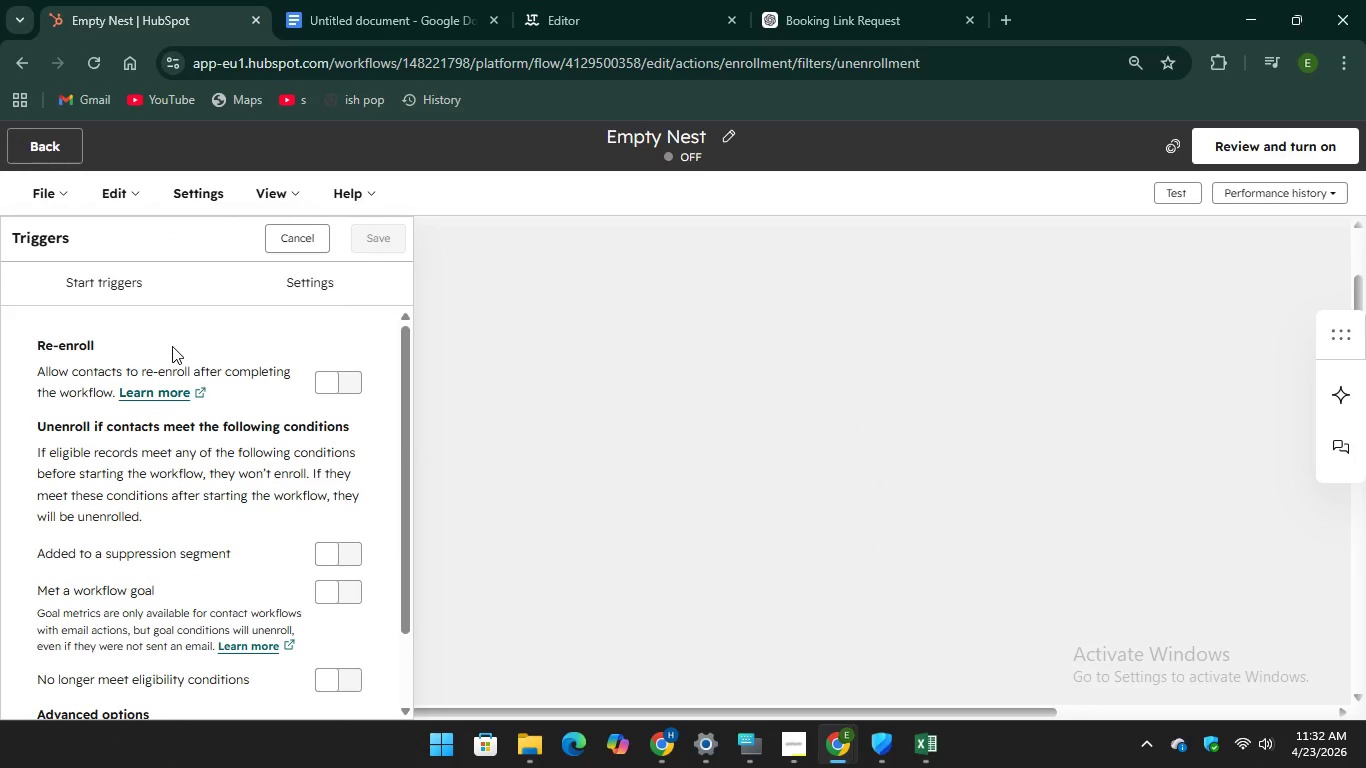 
scroll: coordinate [230, 455], scroll_direction: down, amount: 6.0
 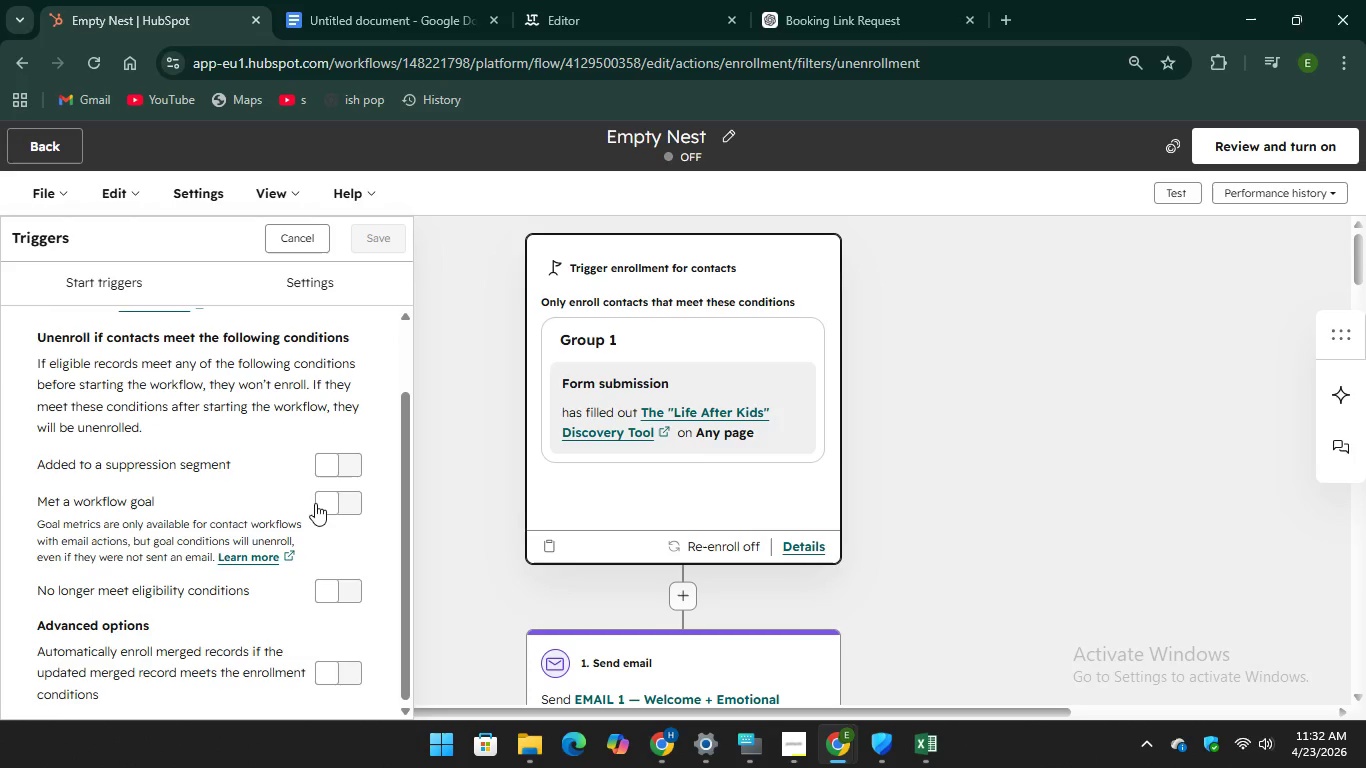 
left_click([331, 499])
 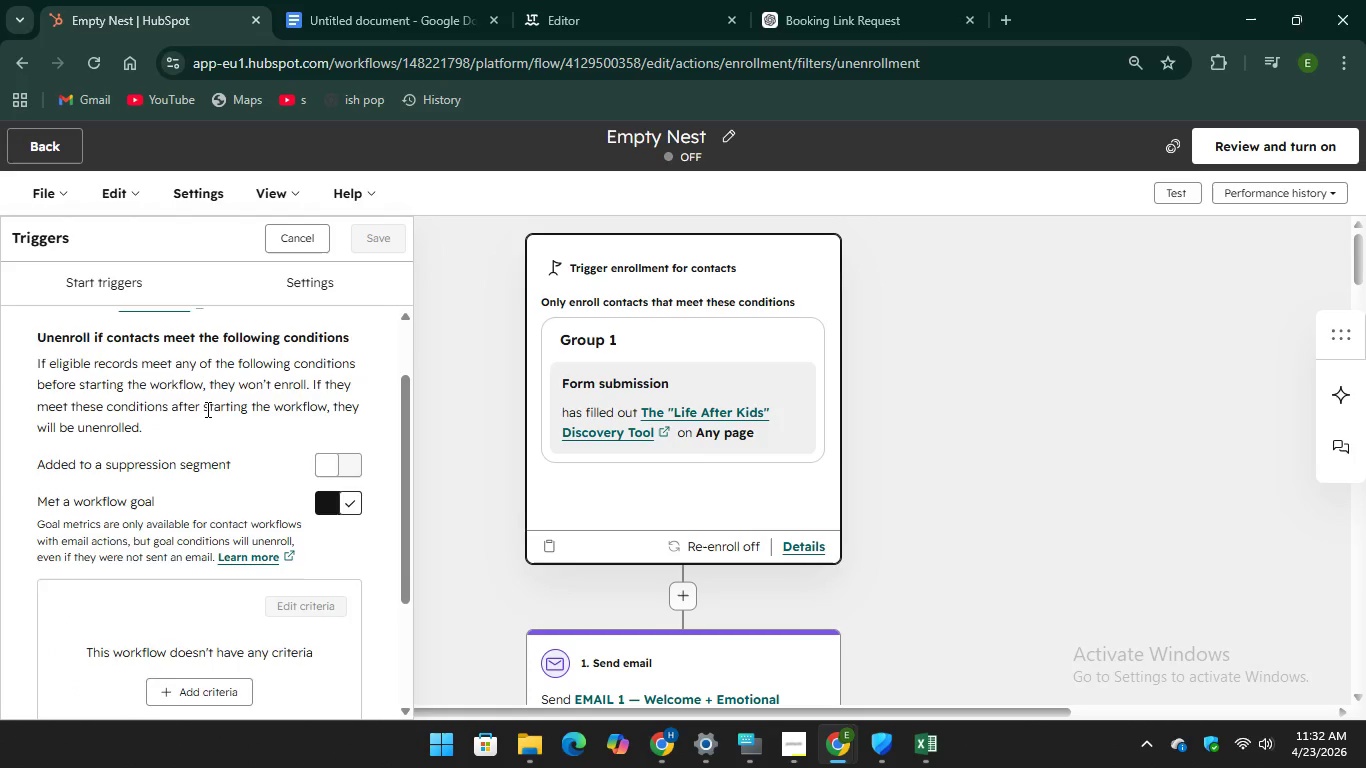 
scroll: coordinate [206, 409], scroll_direction: down, amount: 3.0
 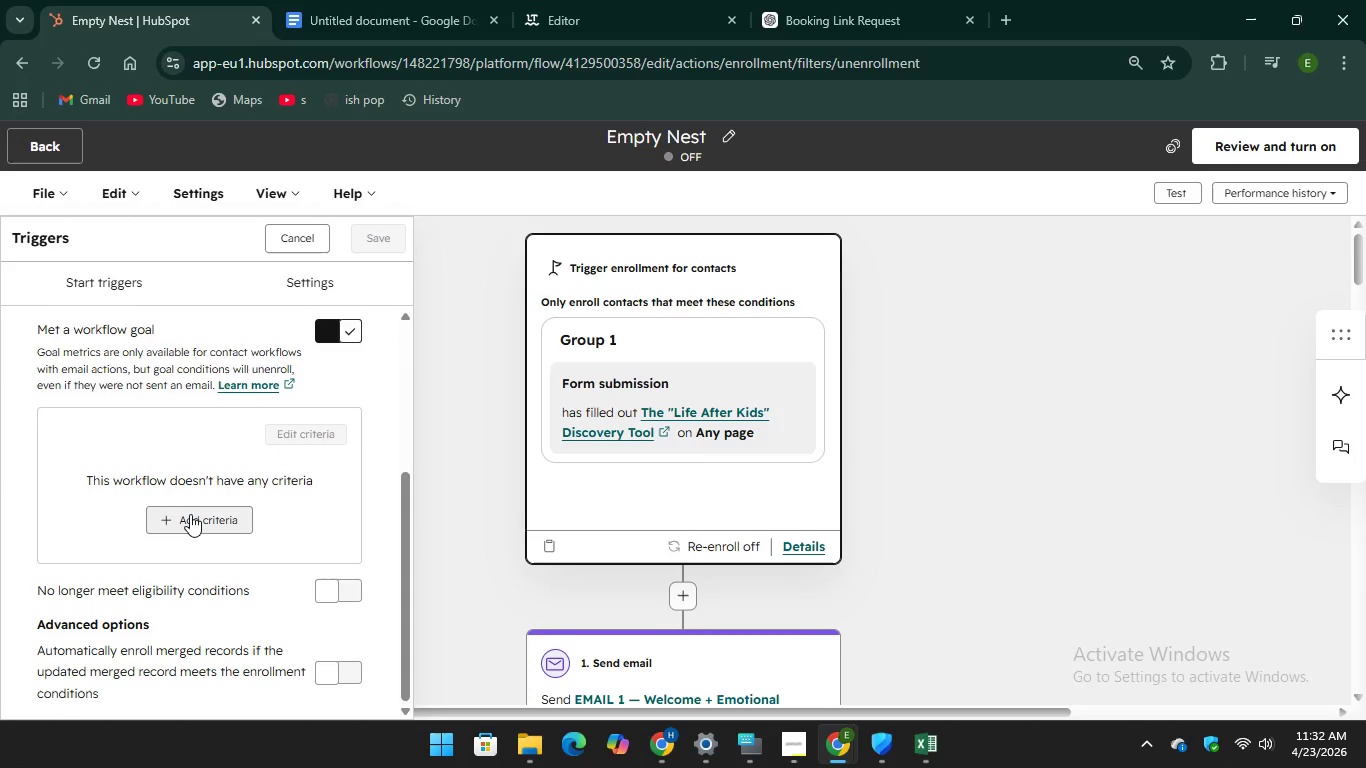 
left_click([190, 514])
 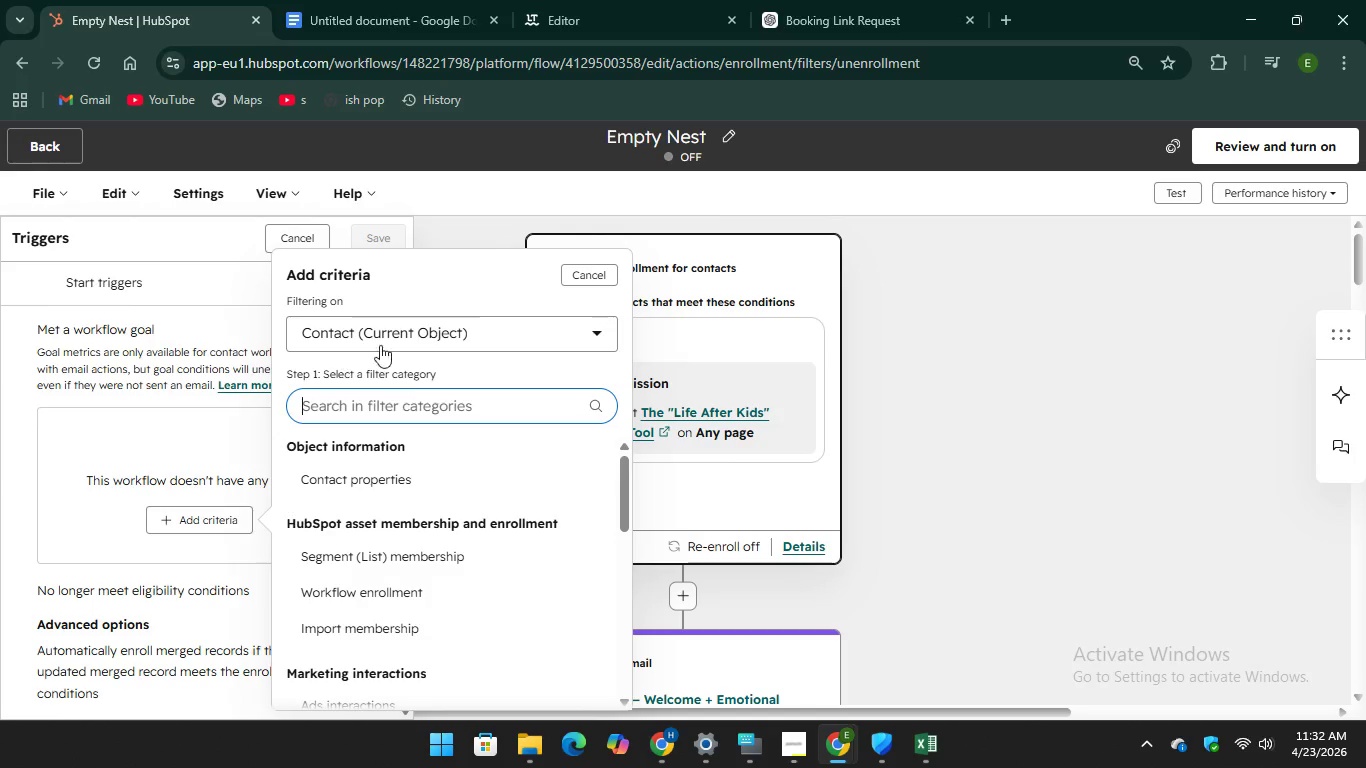 
scroll: coordinate [432, 499], scroll_direction: down, amount: 4.0
 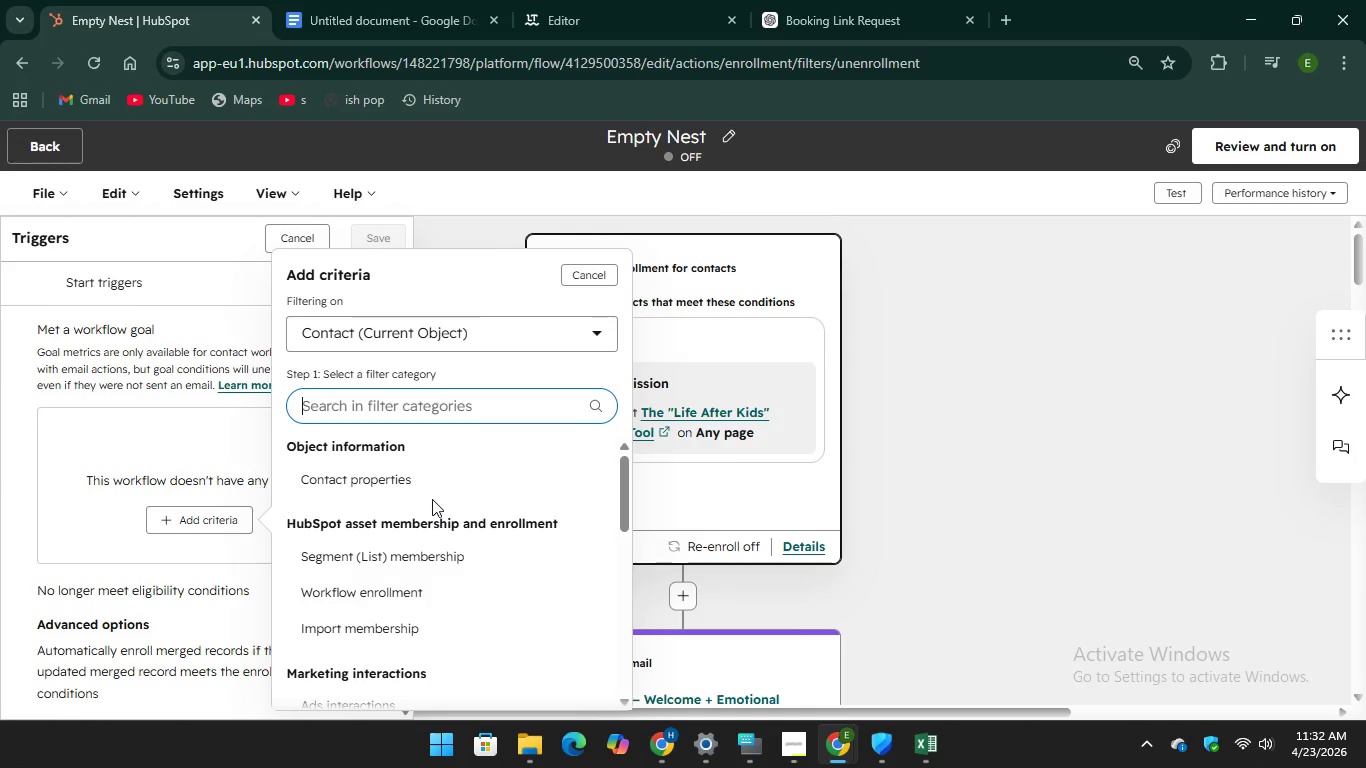 
scroll: coordinate [432, 499], scroll_direction: up, amount: 1.0
 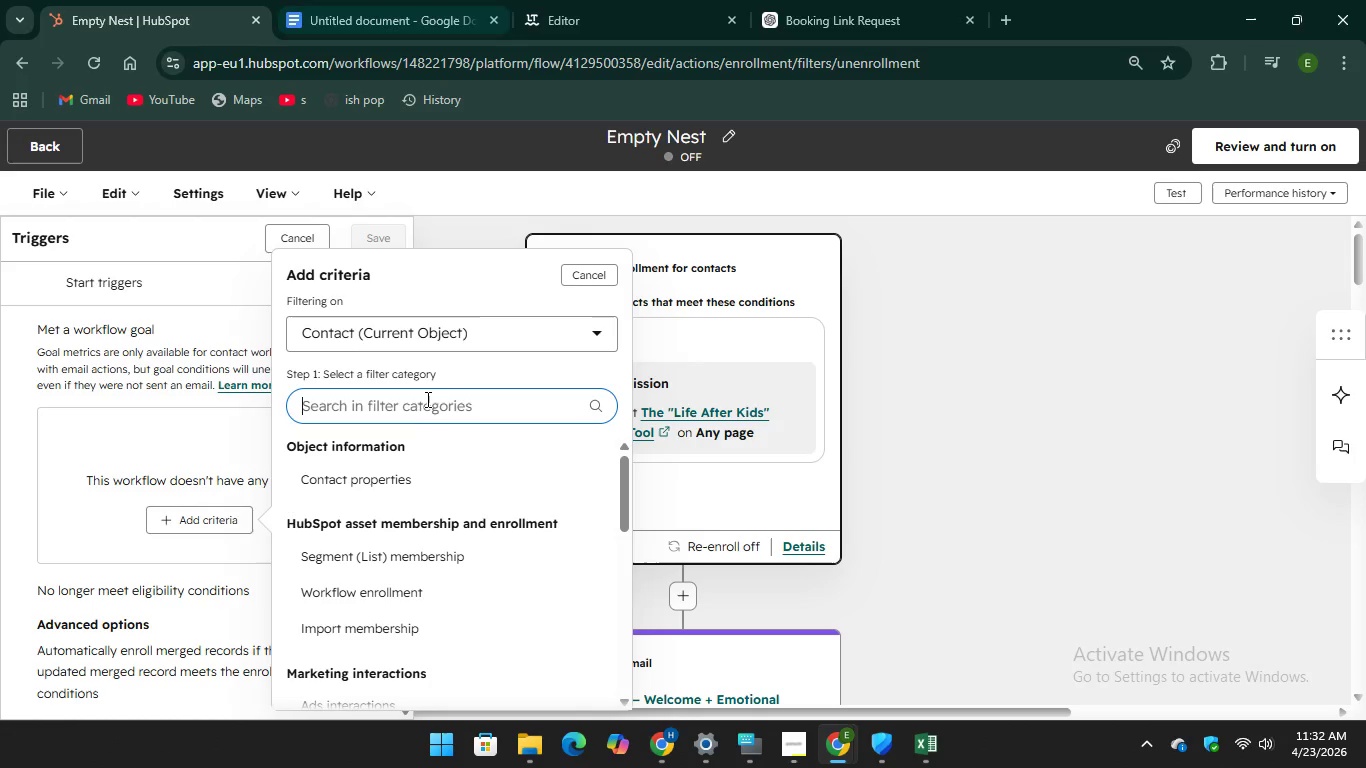 
left_click([388, 486])
 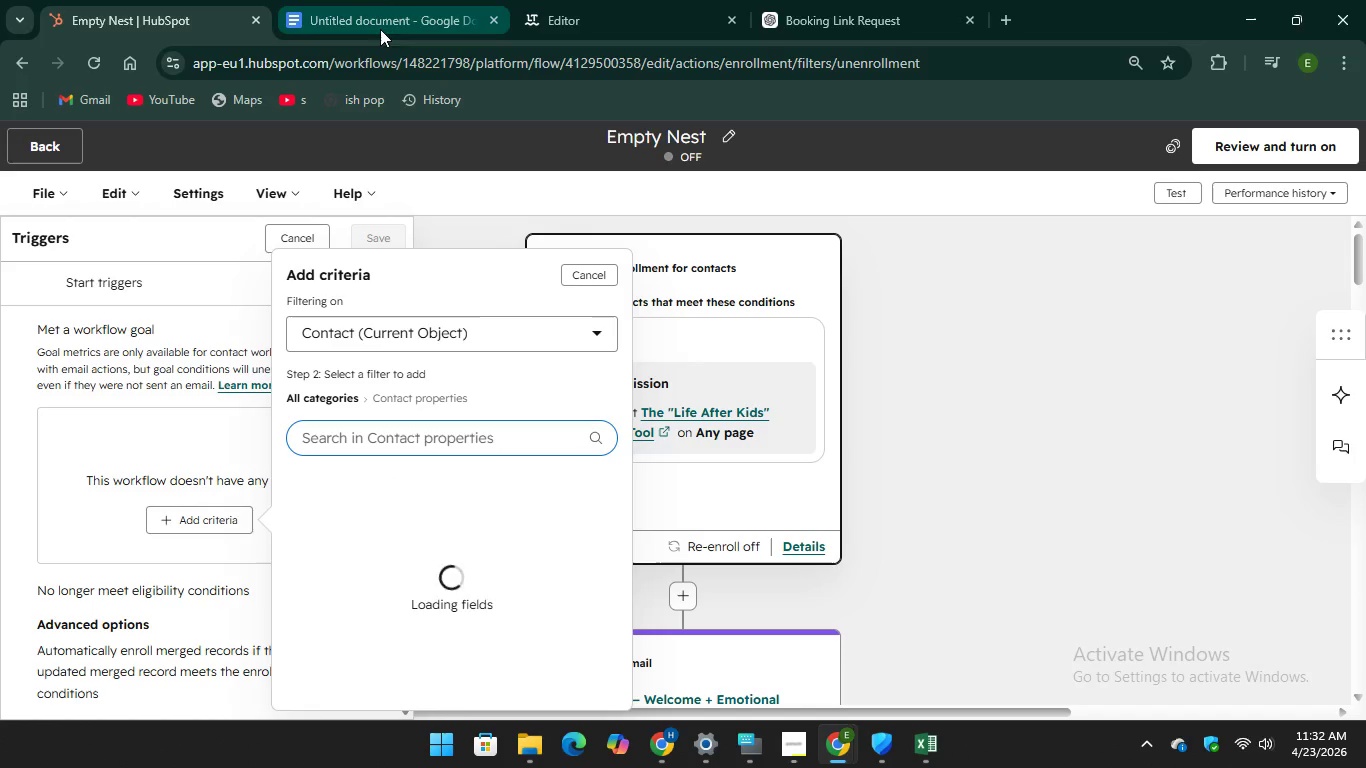 
scroll: coordinate [399, 622], scroll_direction: down, amount: 53.0
 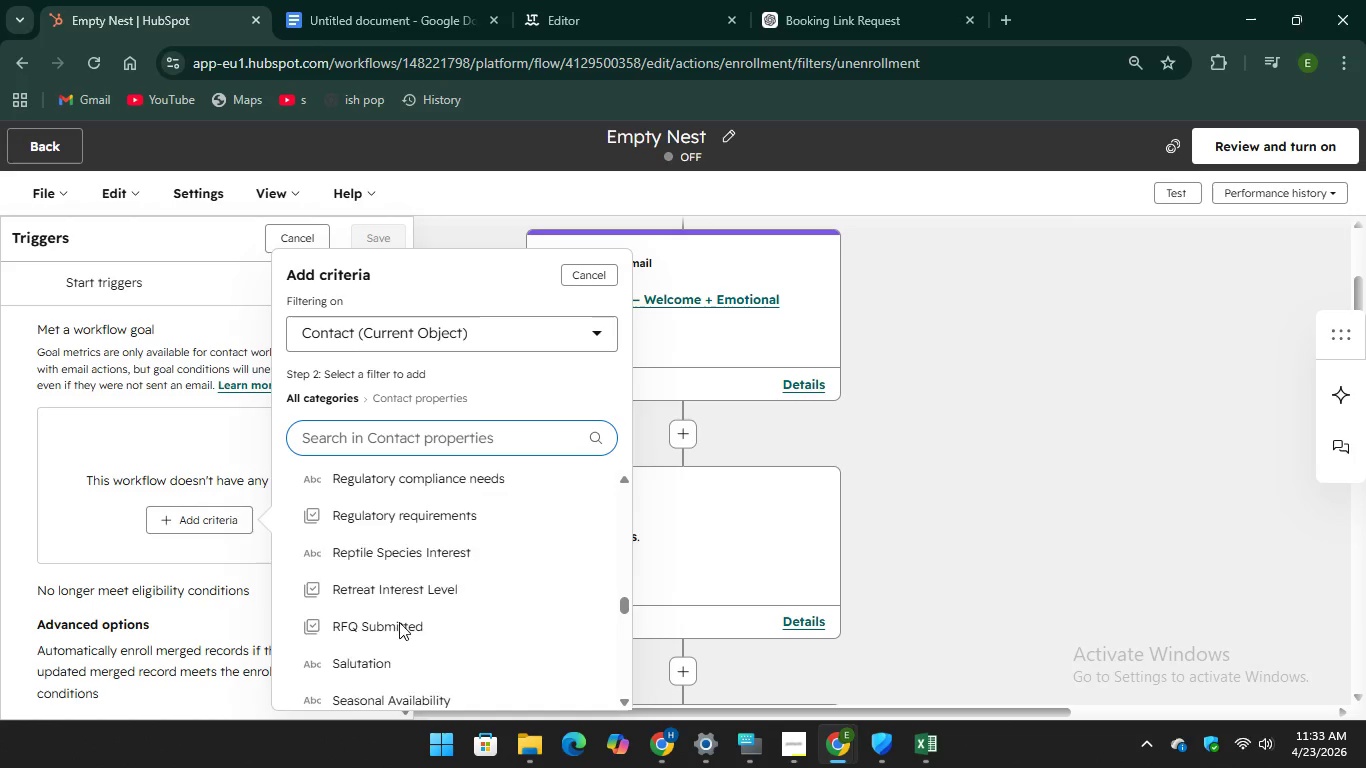 
scroll: coordinate [399, 622], scroll_direction: up, amount: 1.0
 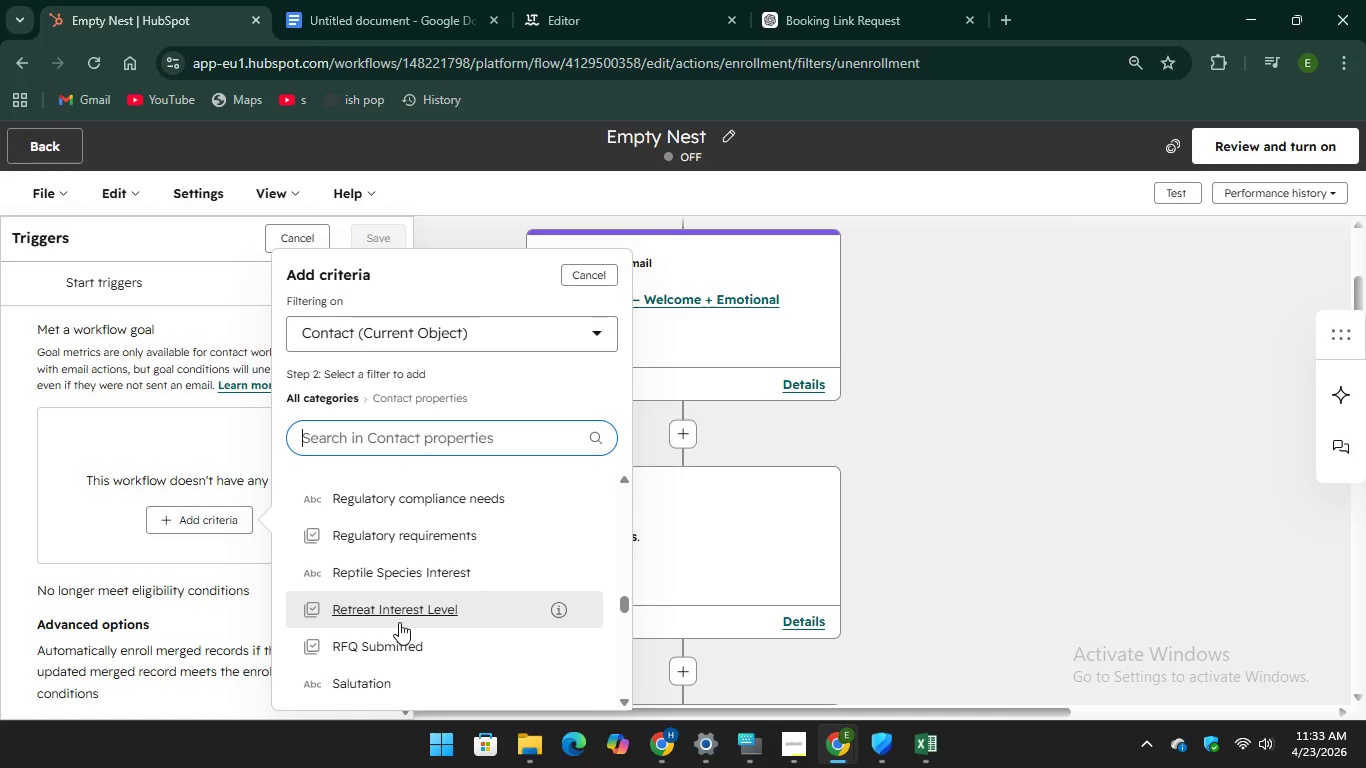 
left_click([399, 622])
 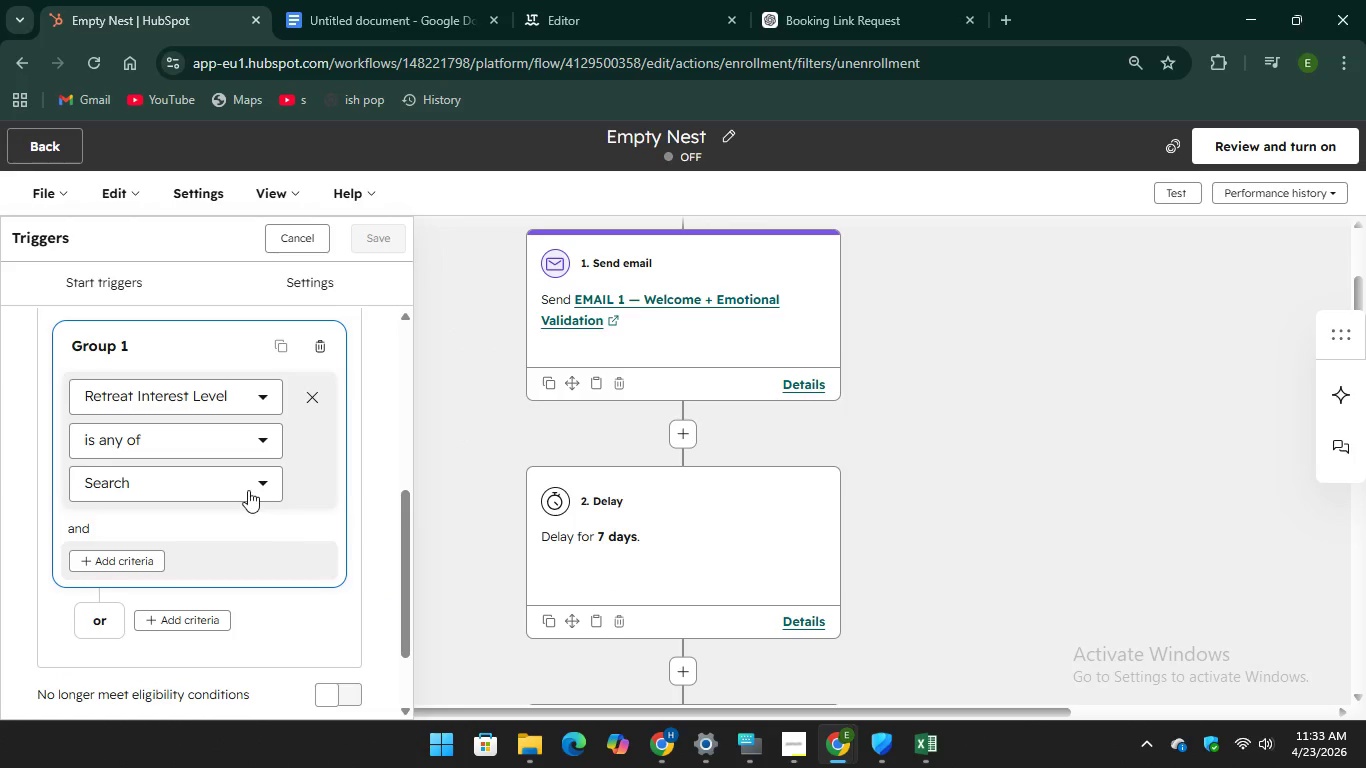 
left_click([246, 487])
 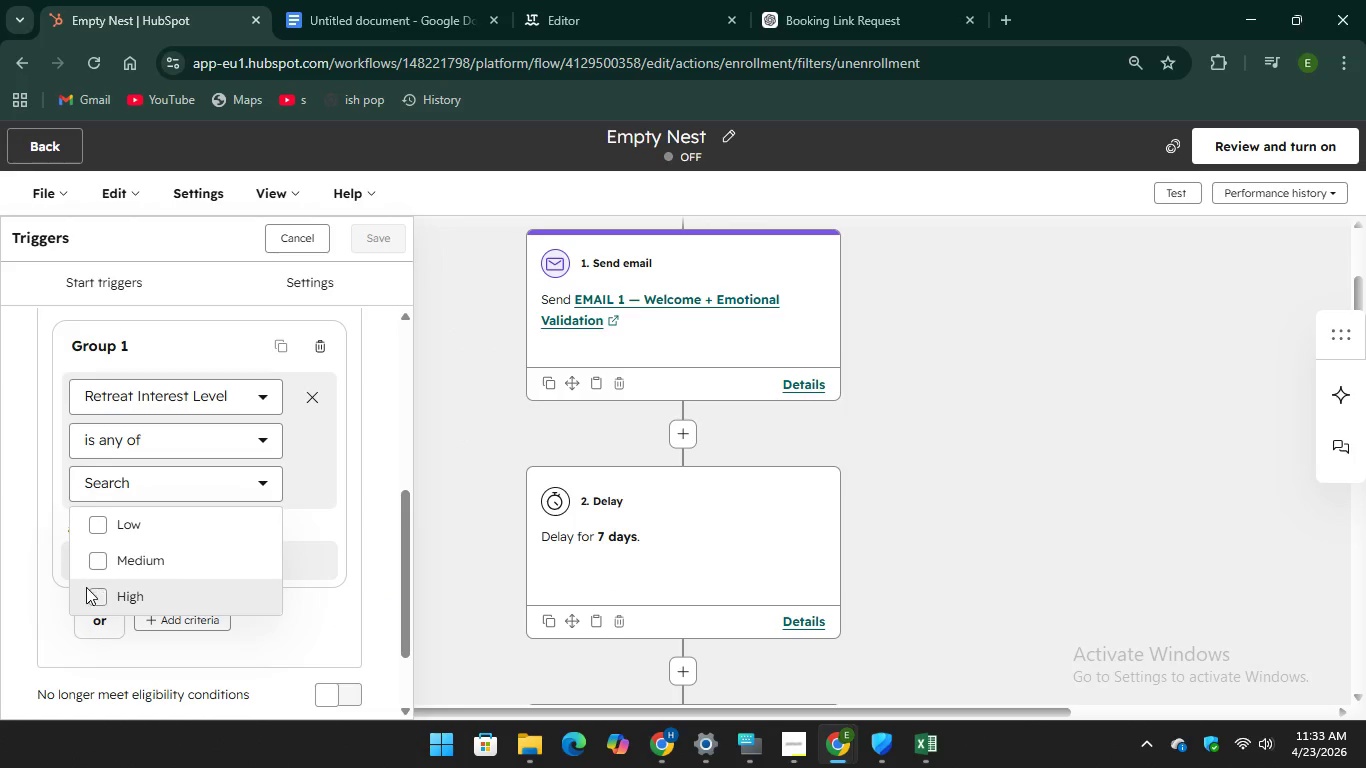 
left_click([94, 597])
 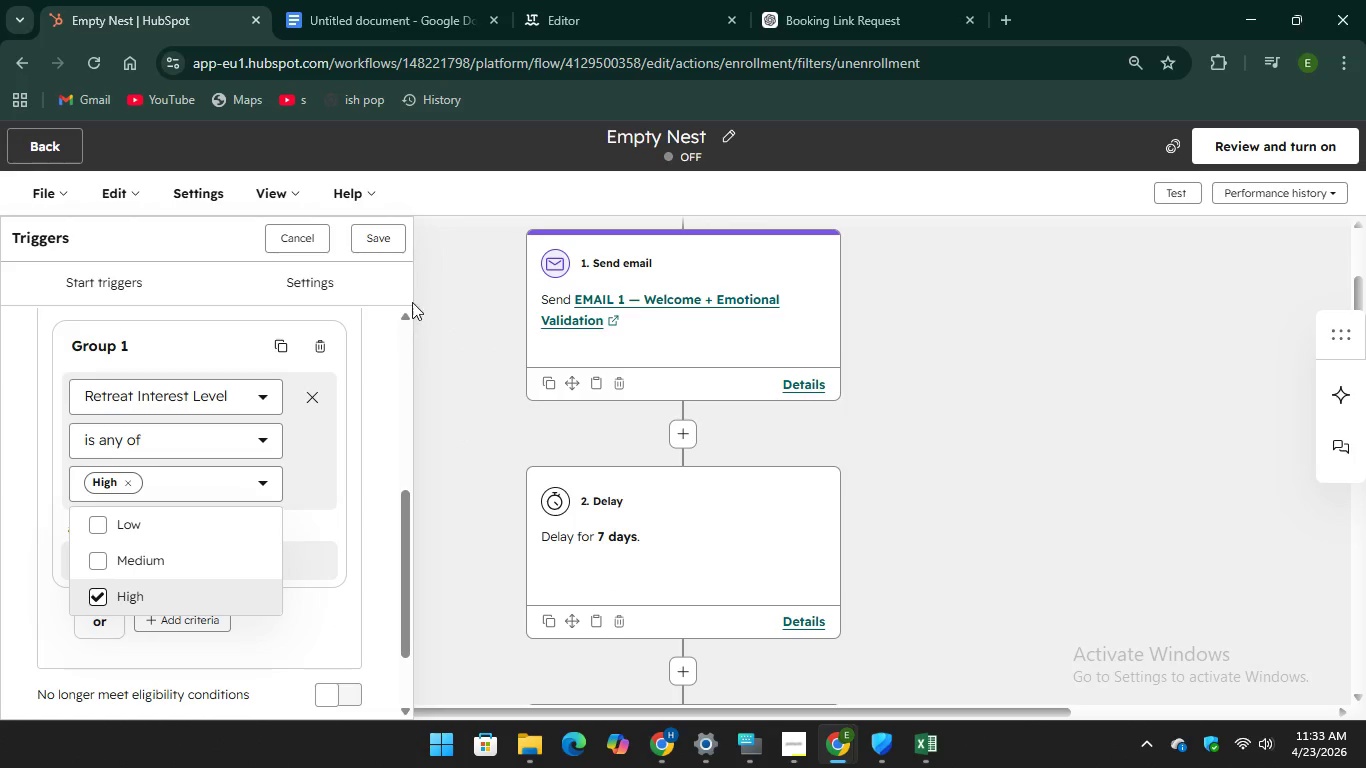 
left_click([388, 227])
 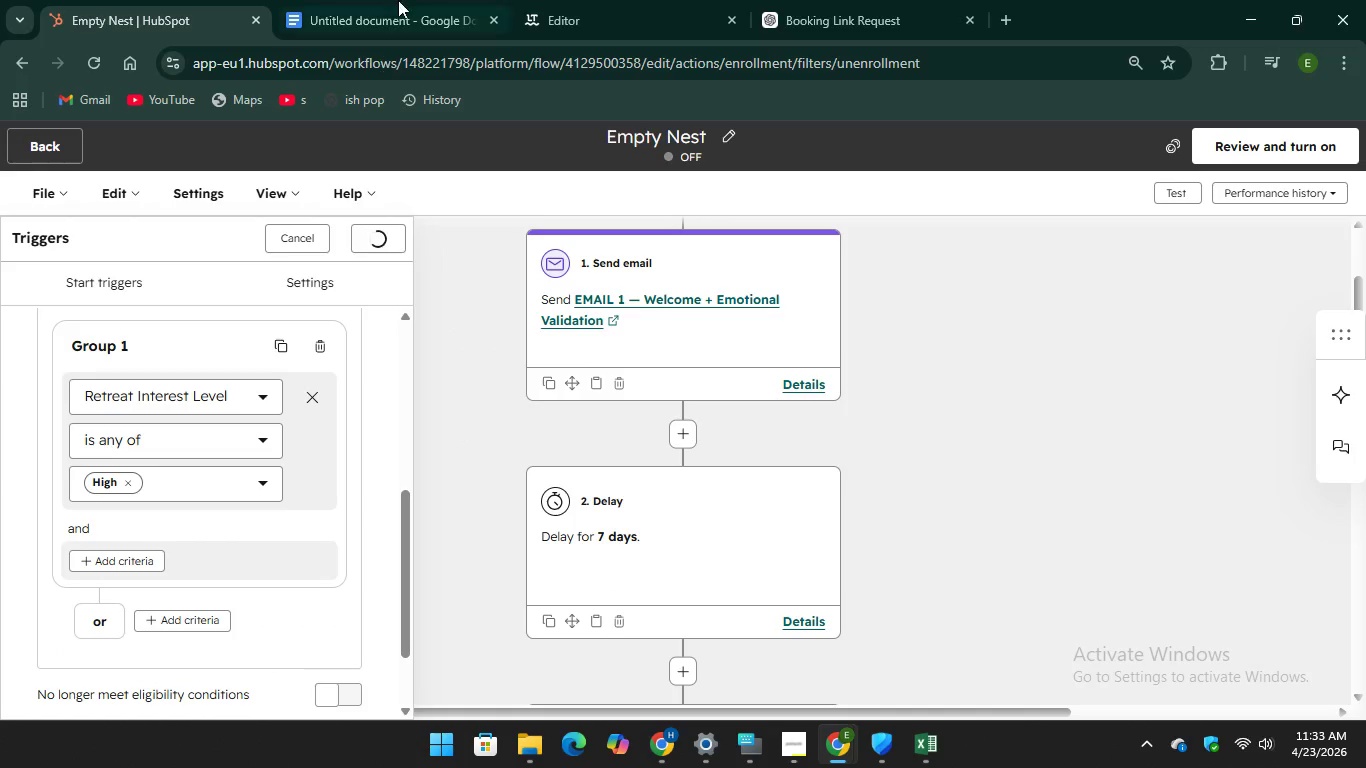 
left_click([402, 0])
 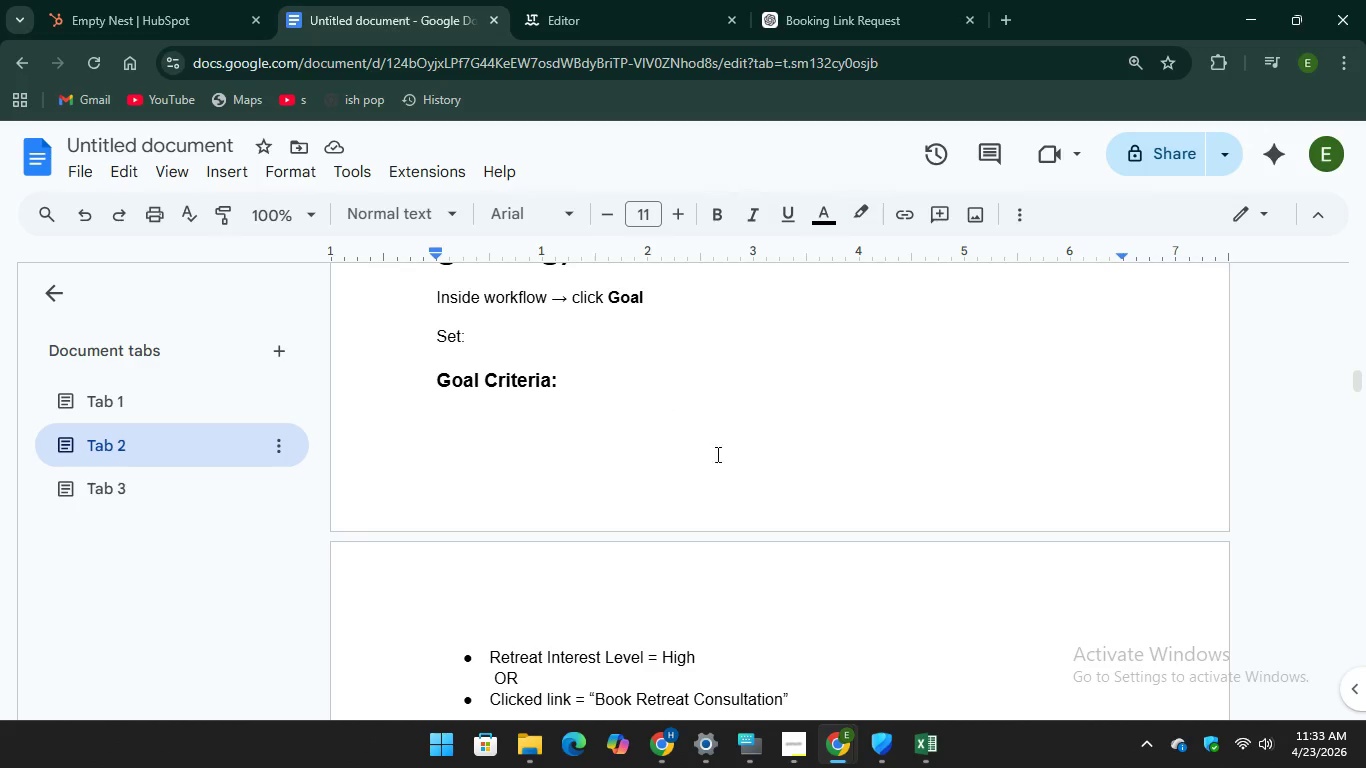 
scroll: coordinate [729, 491], scroll_direction: down, amount: 16.0
 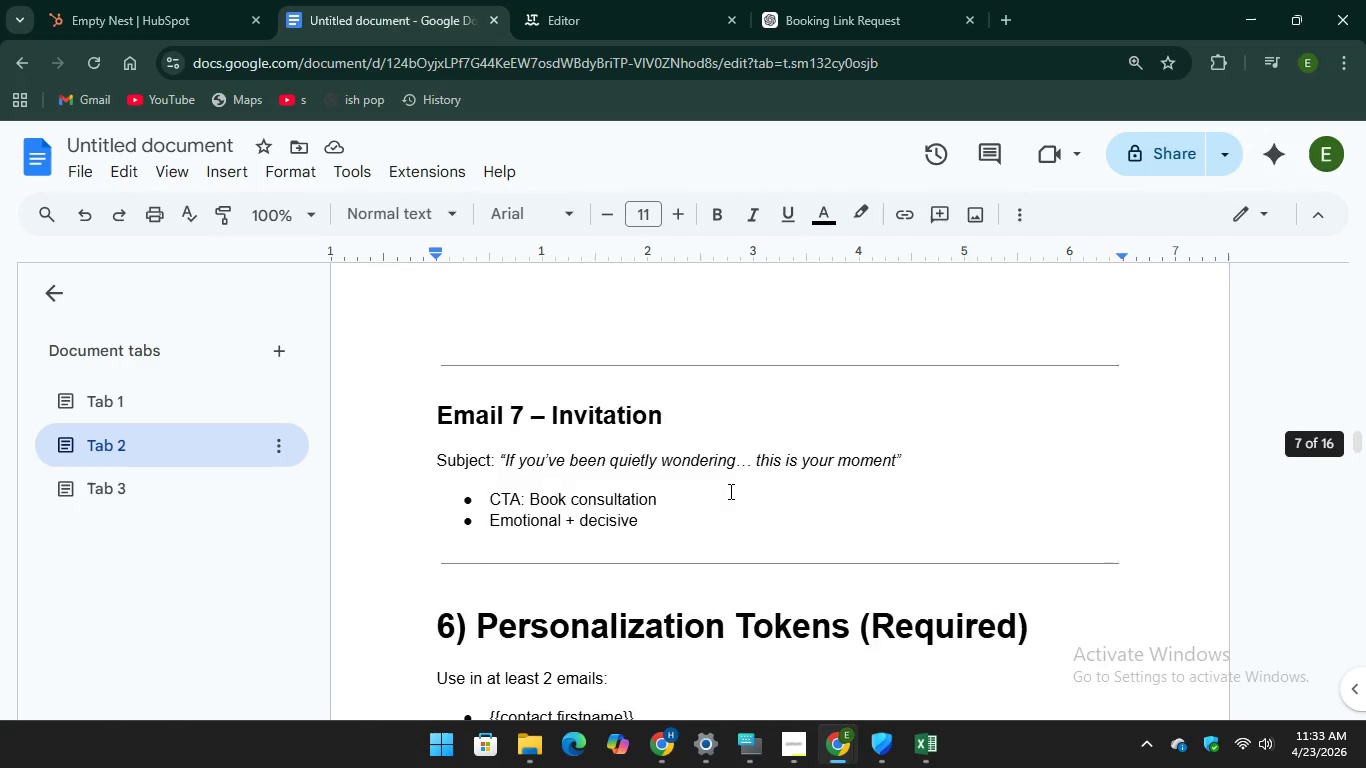 
scroll: coordinate [729, 491], scroll_direction: up, amount: 2.0
 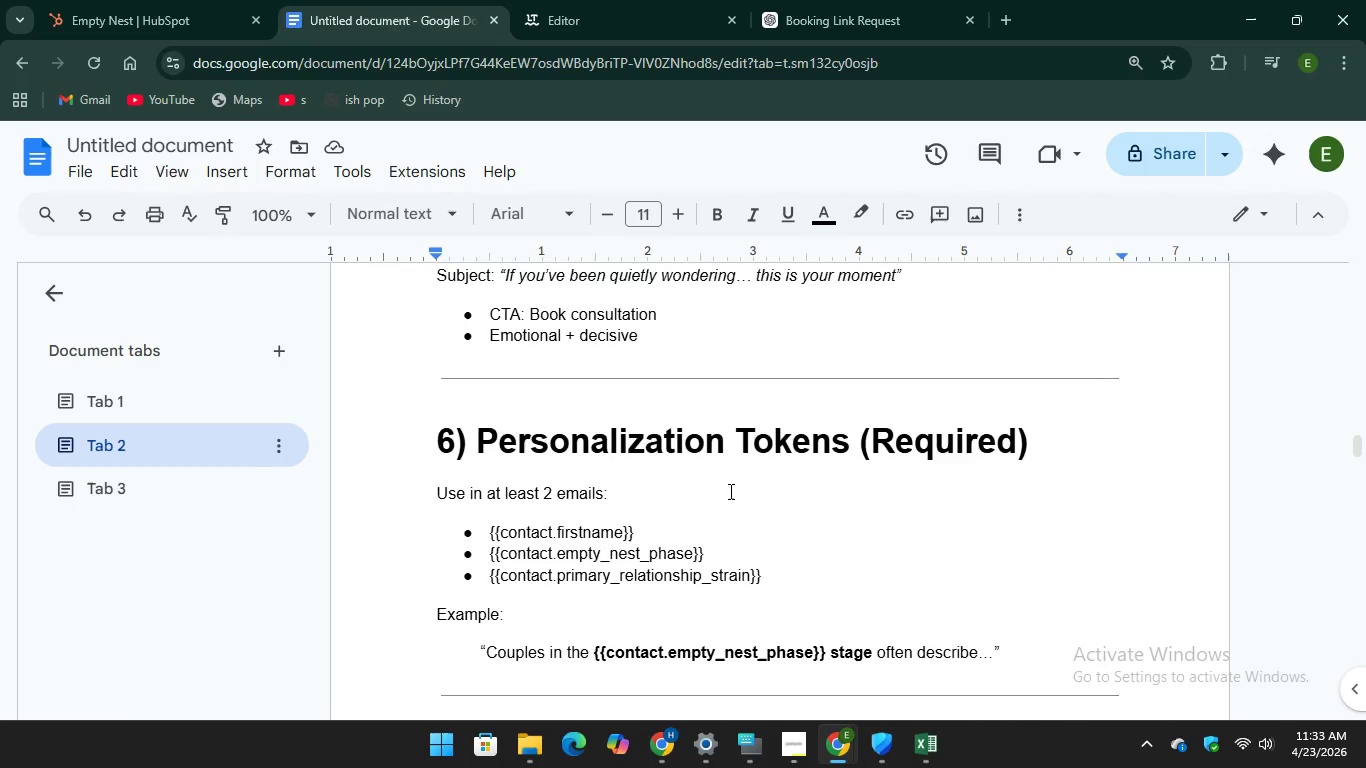 
scroll: coordinate [729, 491], scroll_direction: down, amount: 8.0
 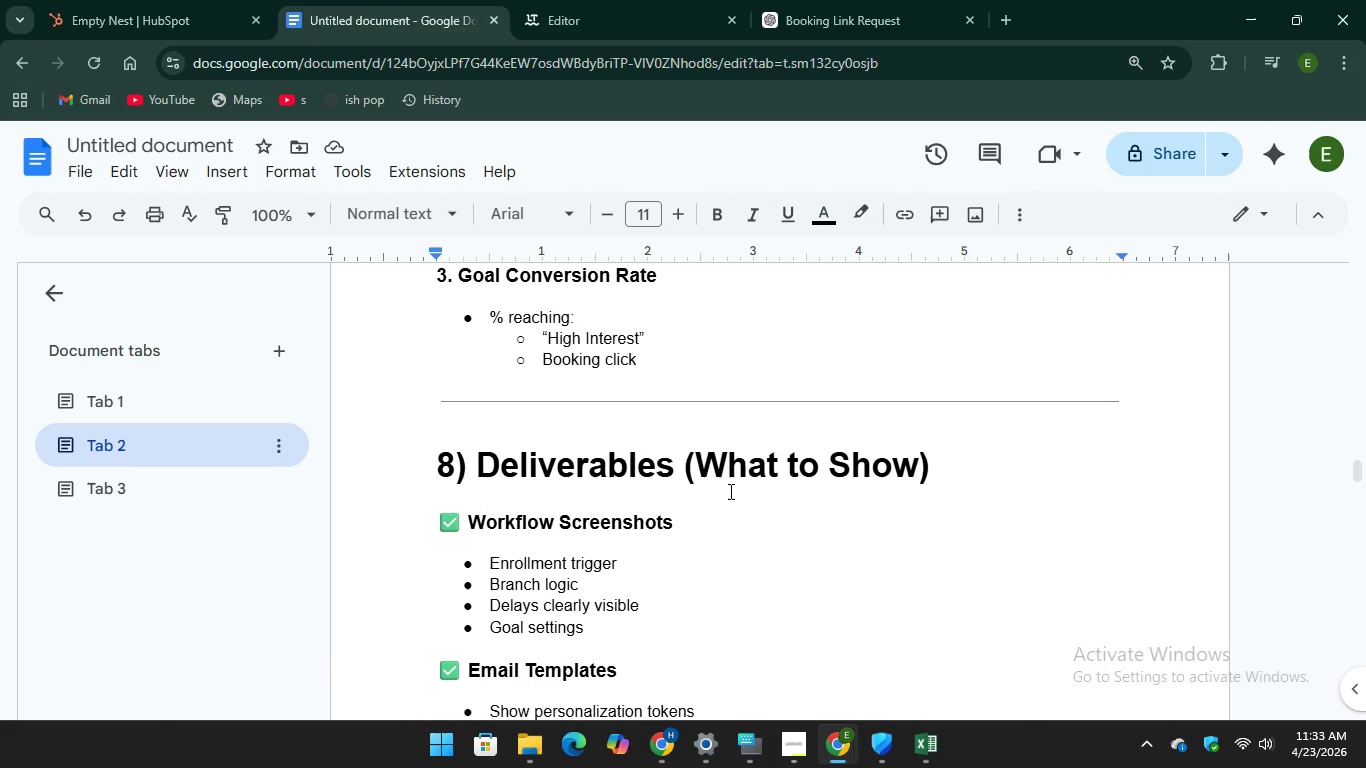 
scroll: coordinate [729, 491], scroll_direction: up, amount: 6.0
 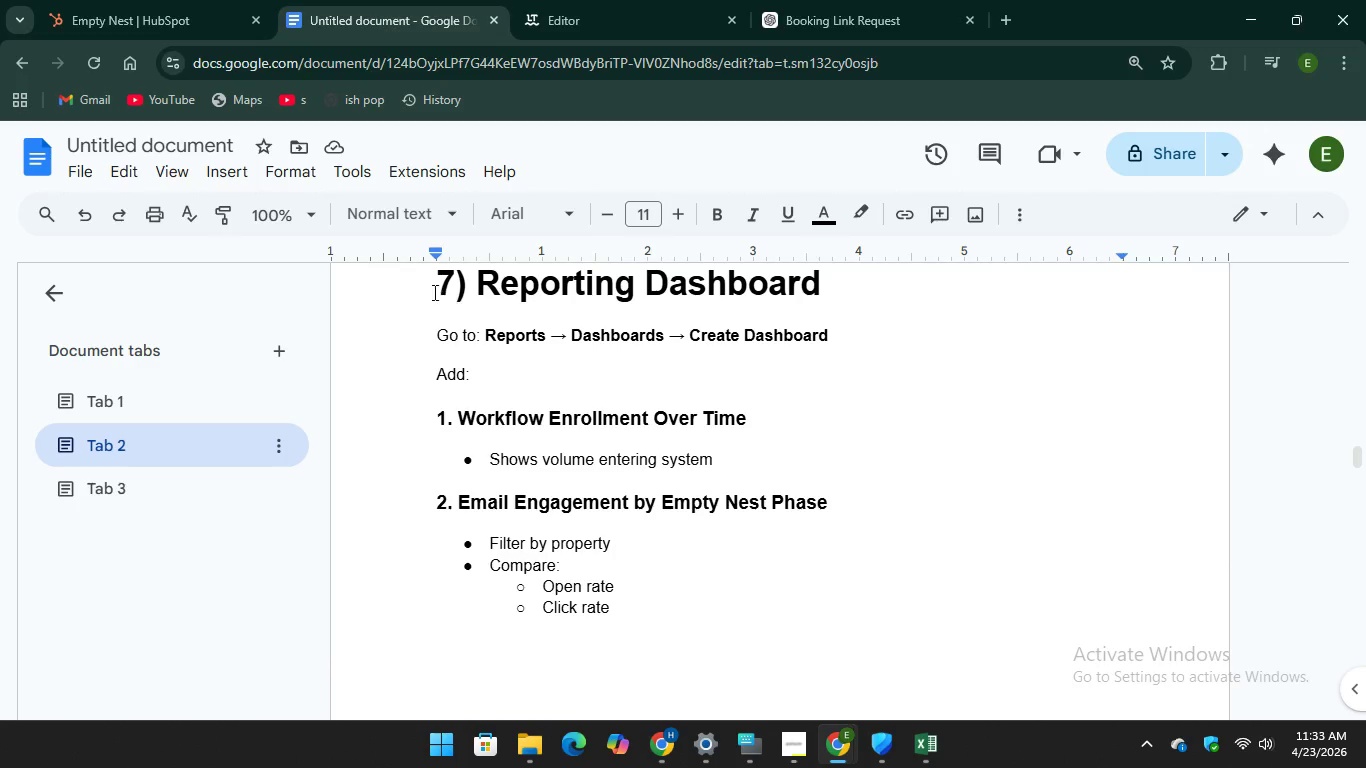 
left_click_drag(start_coordinate=[433, 291], to_coordinate=[652, 578])
 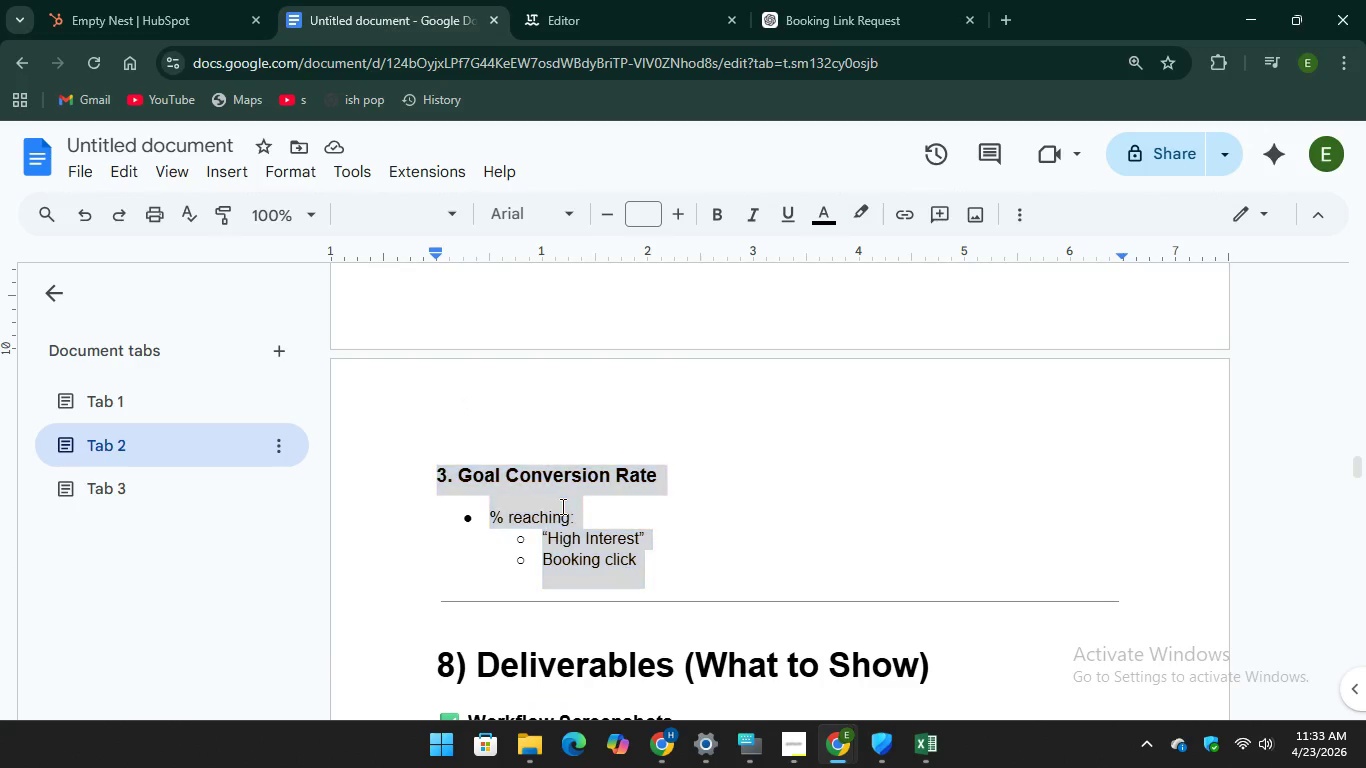 
scroll: coordinate [663, 544], scroll_direction: down, amount: 4.0
 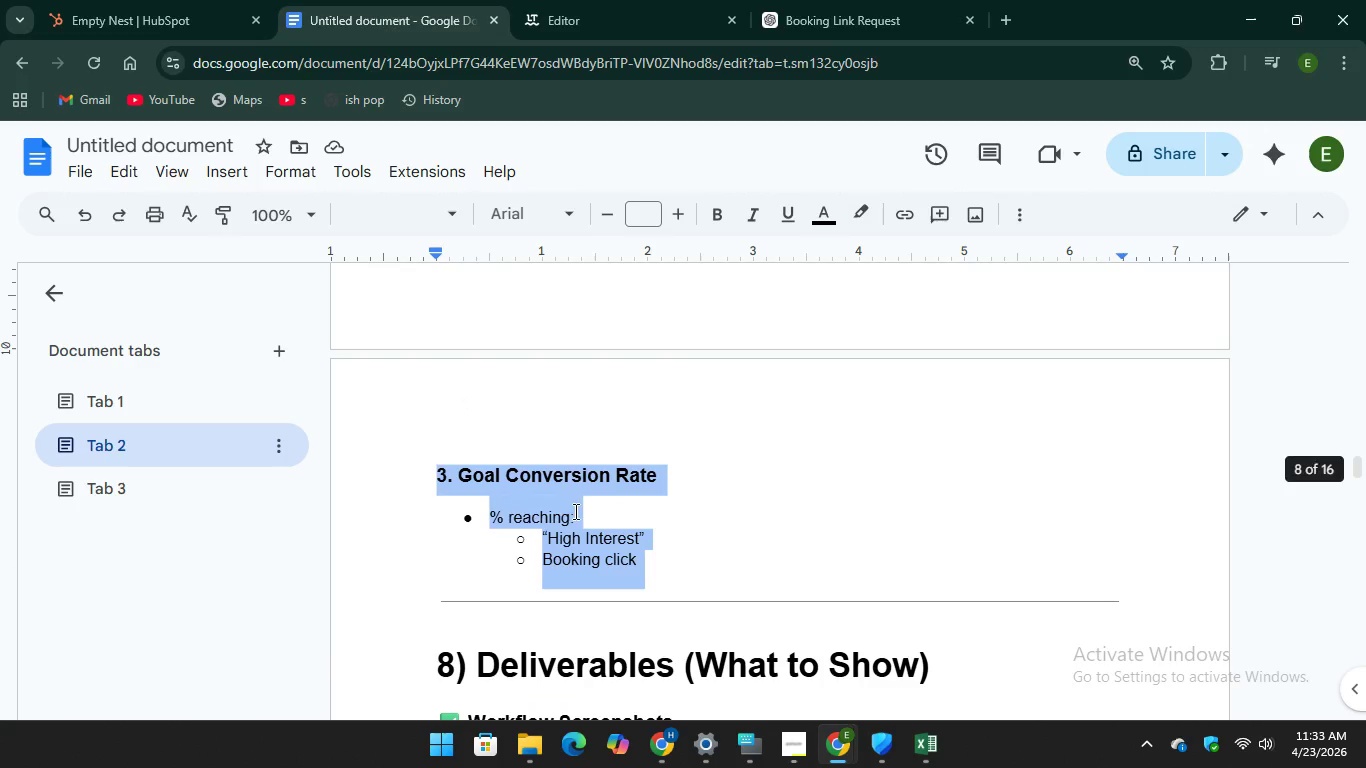 
right_click([561, 506])
 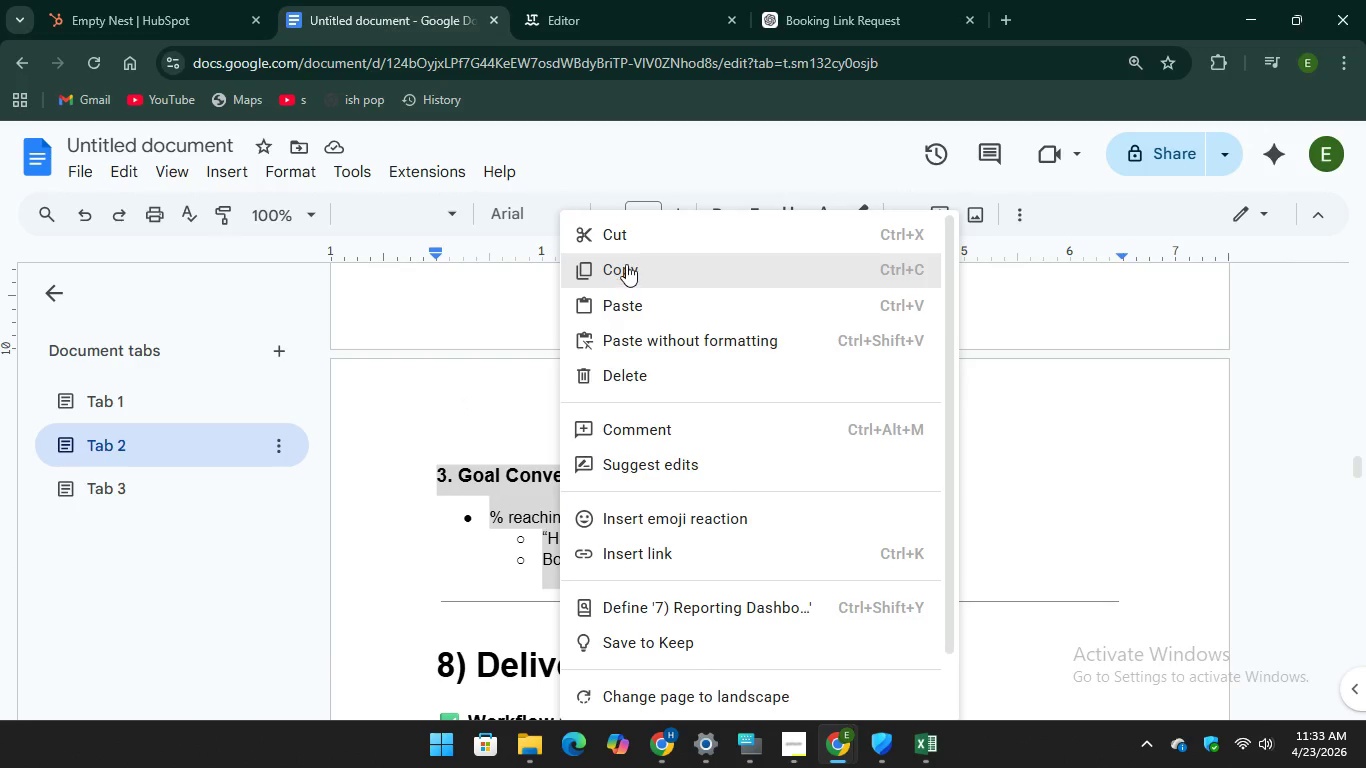 
left_click([627, 263])
 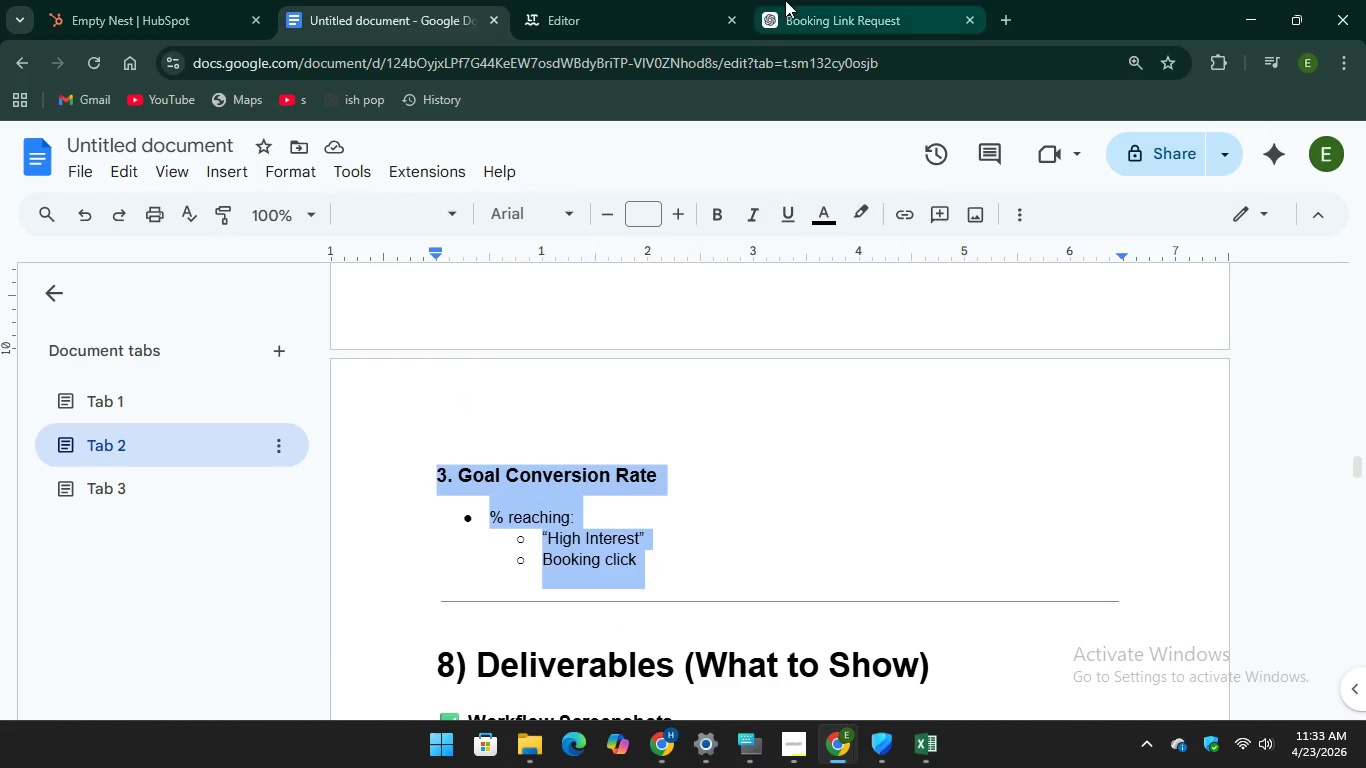 
left_click([786, 0])
 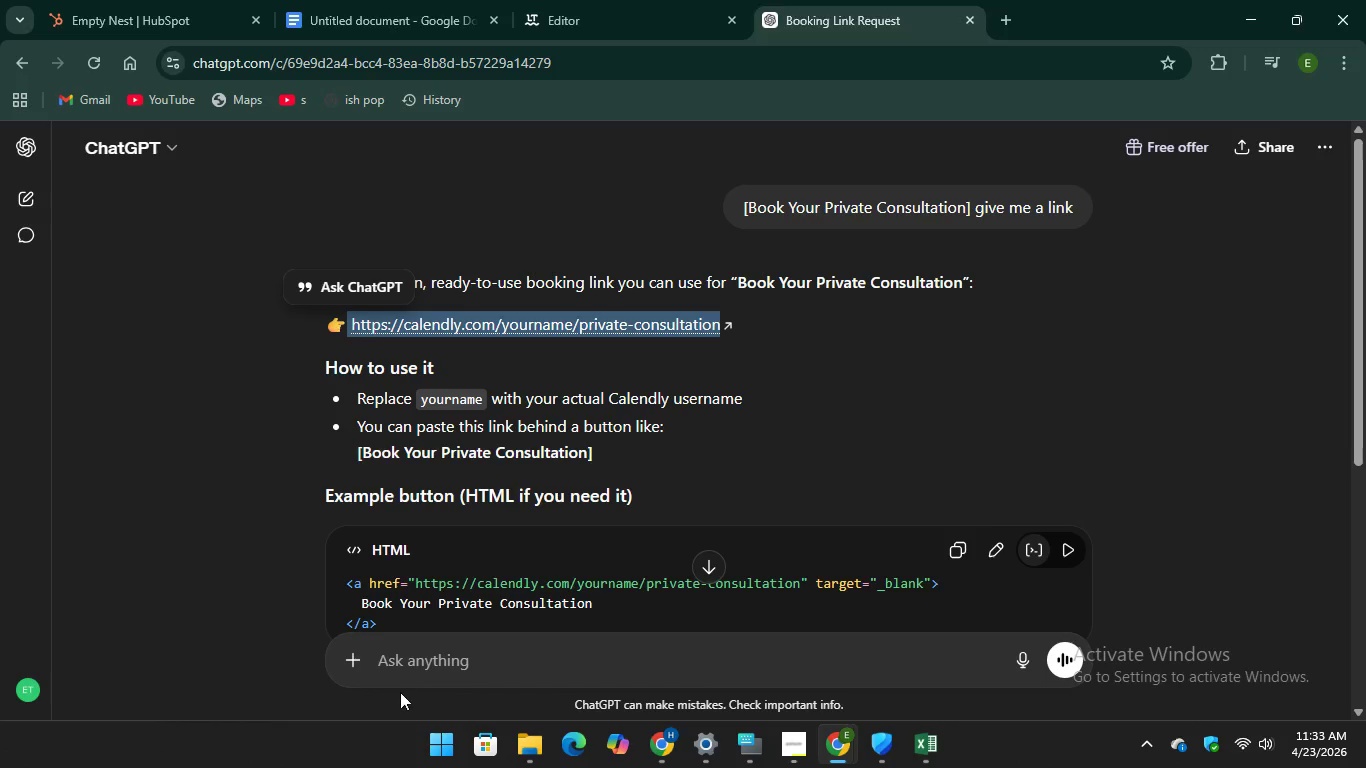 
right_click([402, 673])
 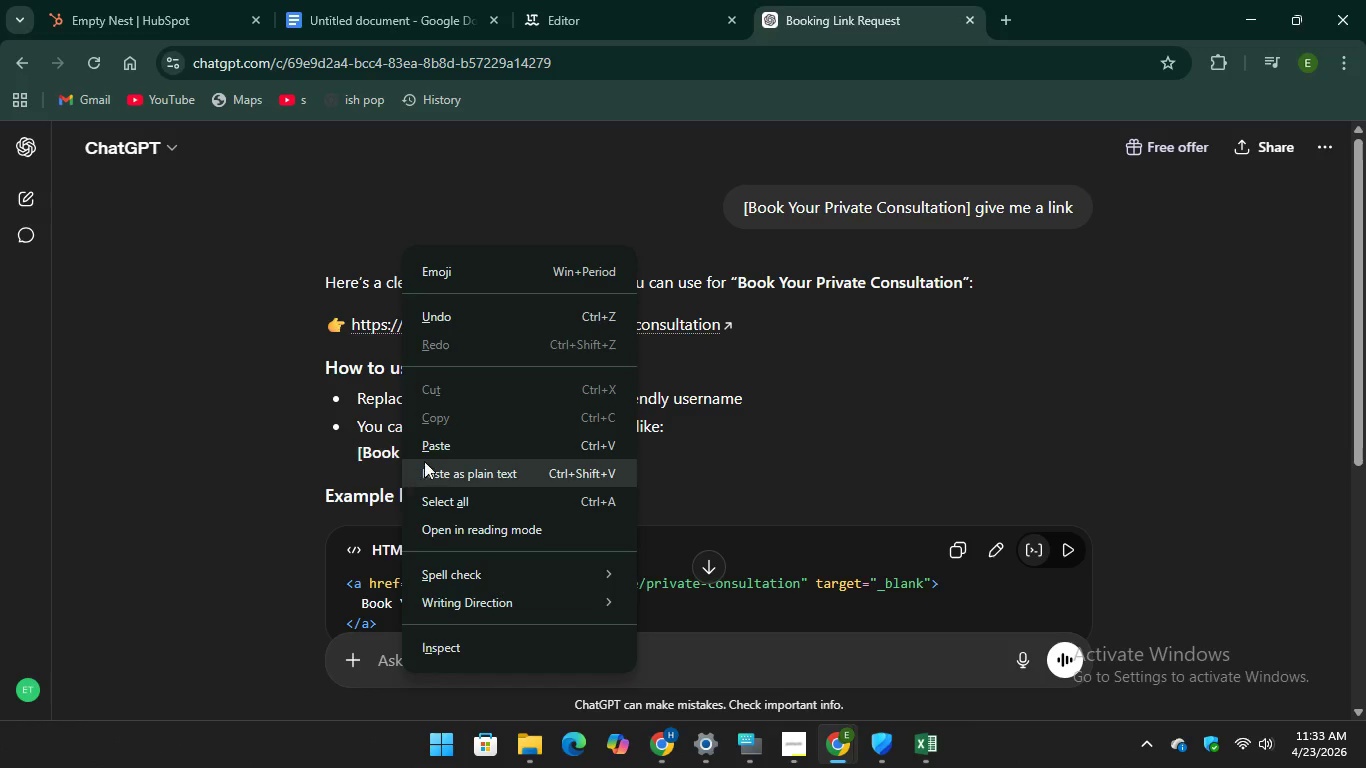 
left_click([452, 432])
 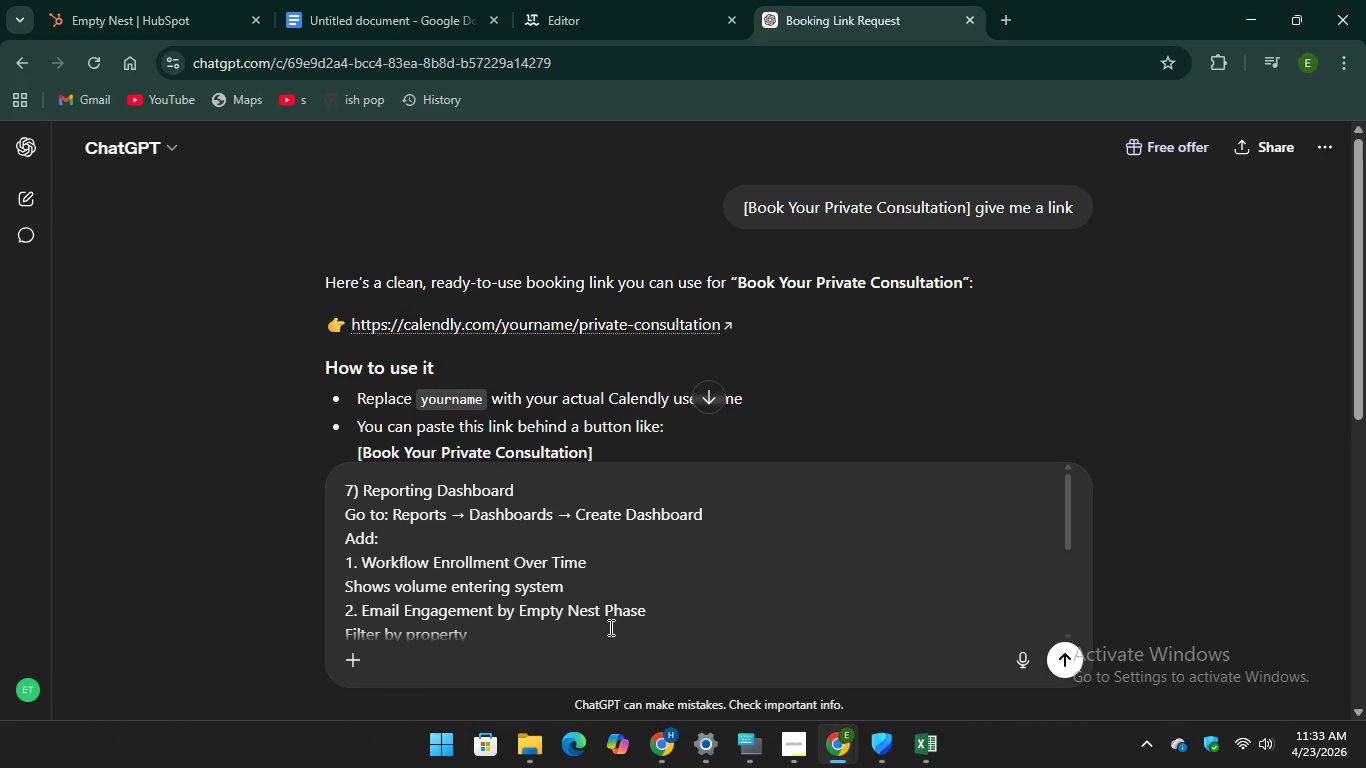 
scroll: coordinate [615, 628], scroll_direction: down, amount: 5.0
 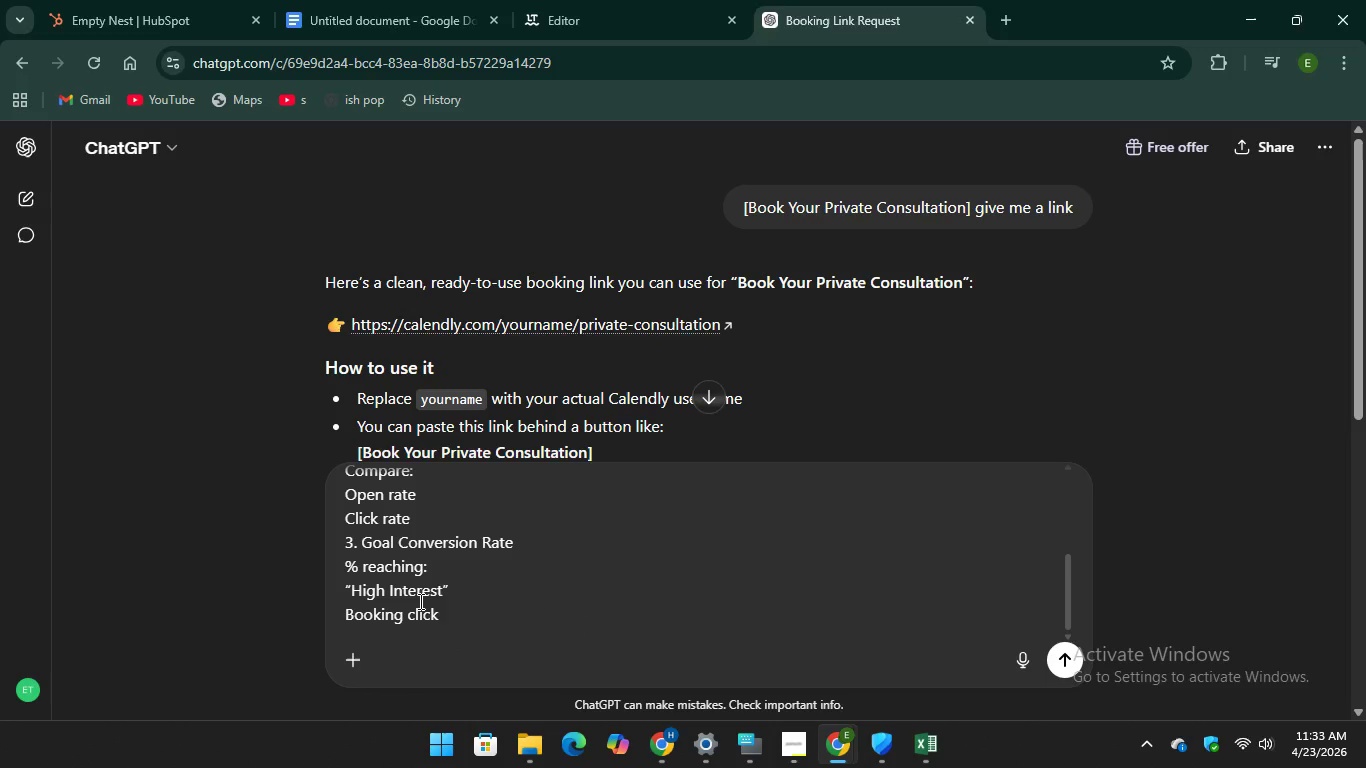 
double_click([449, 617])
 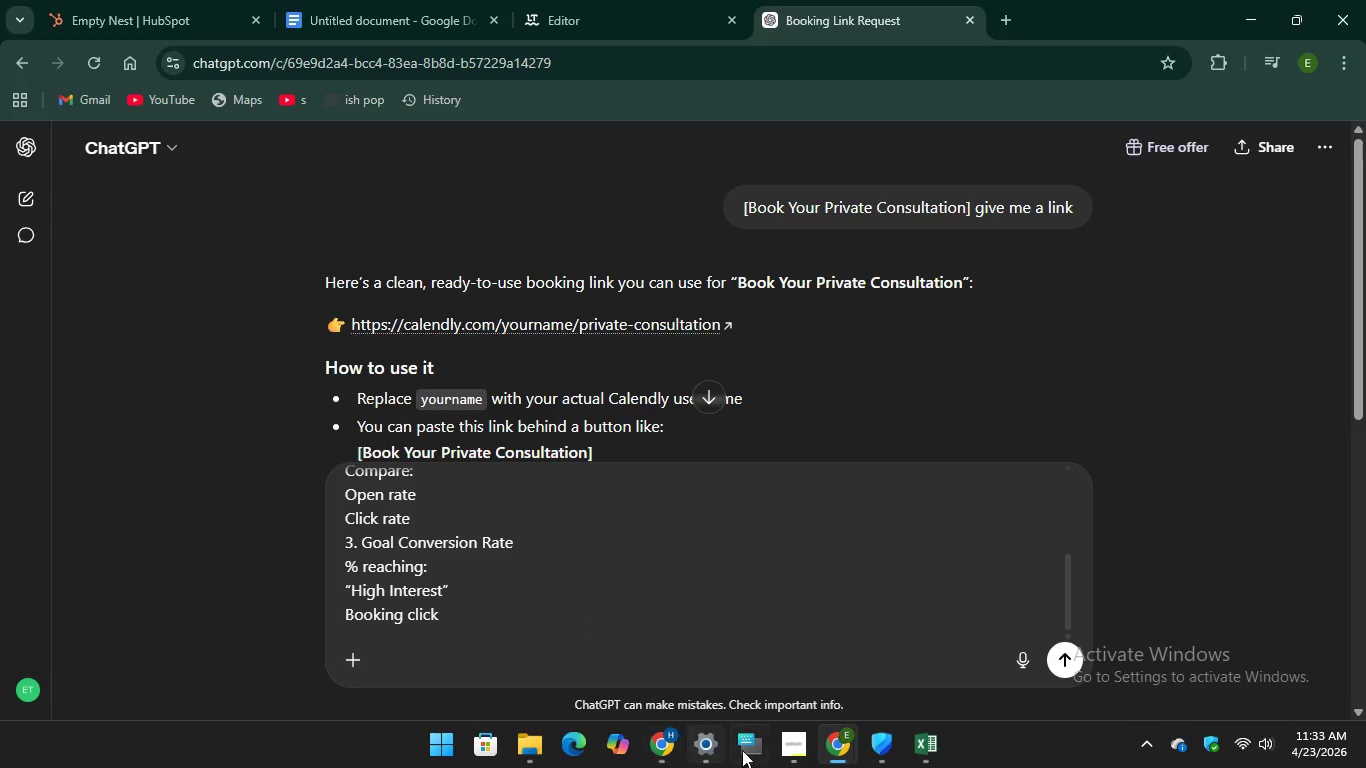 
left_click([756, 749])
 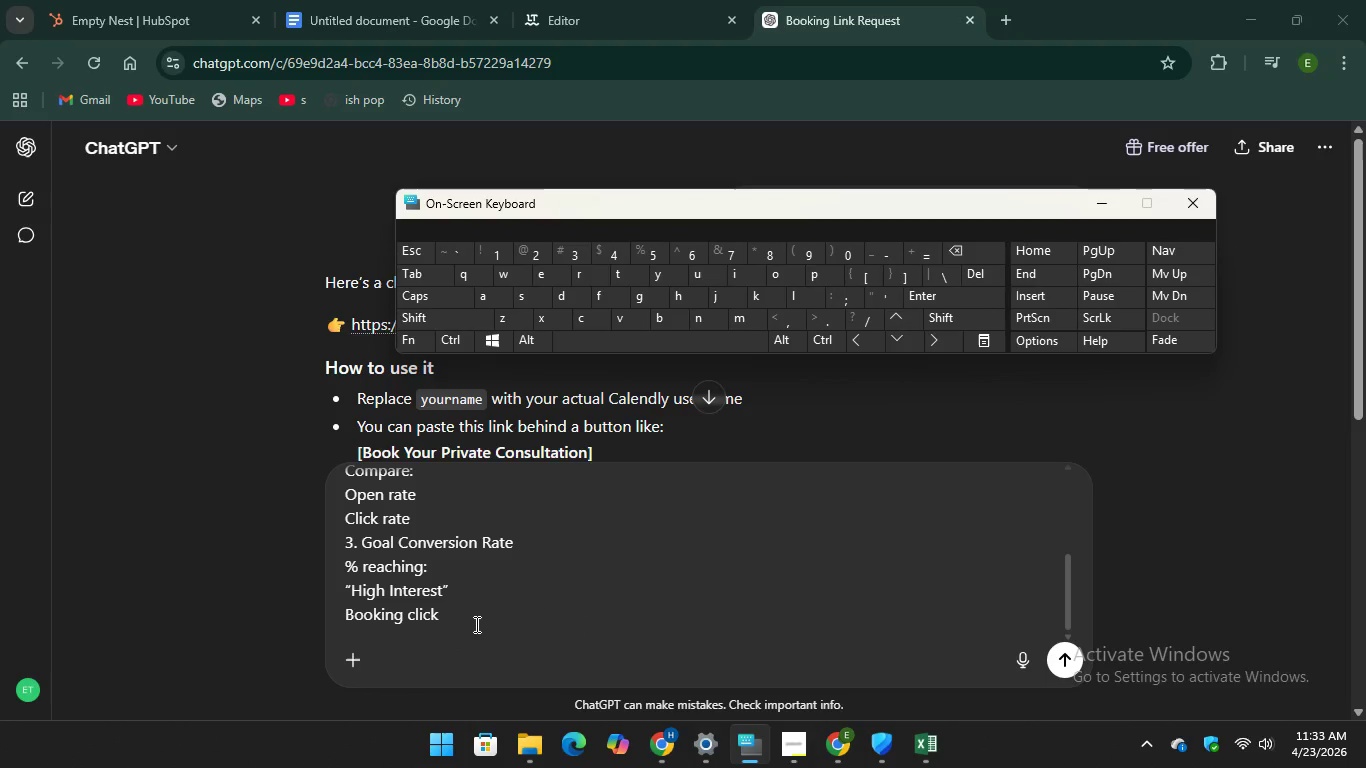 
left_click([475, 624])
 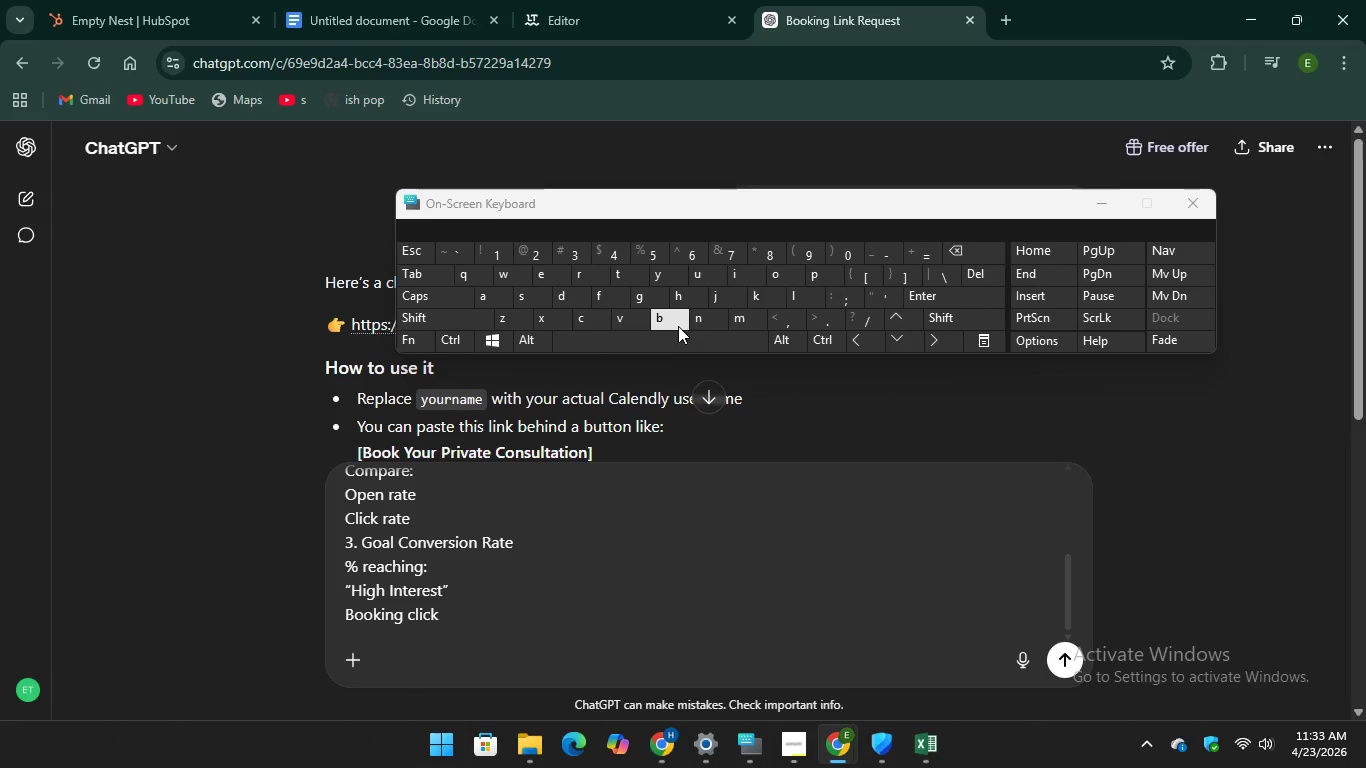 
key(Space)
 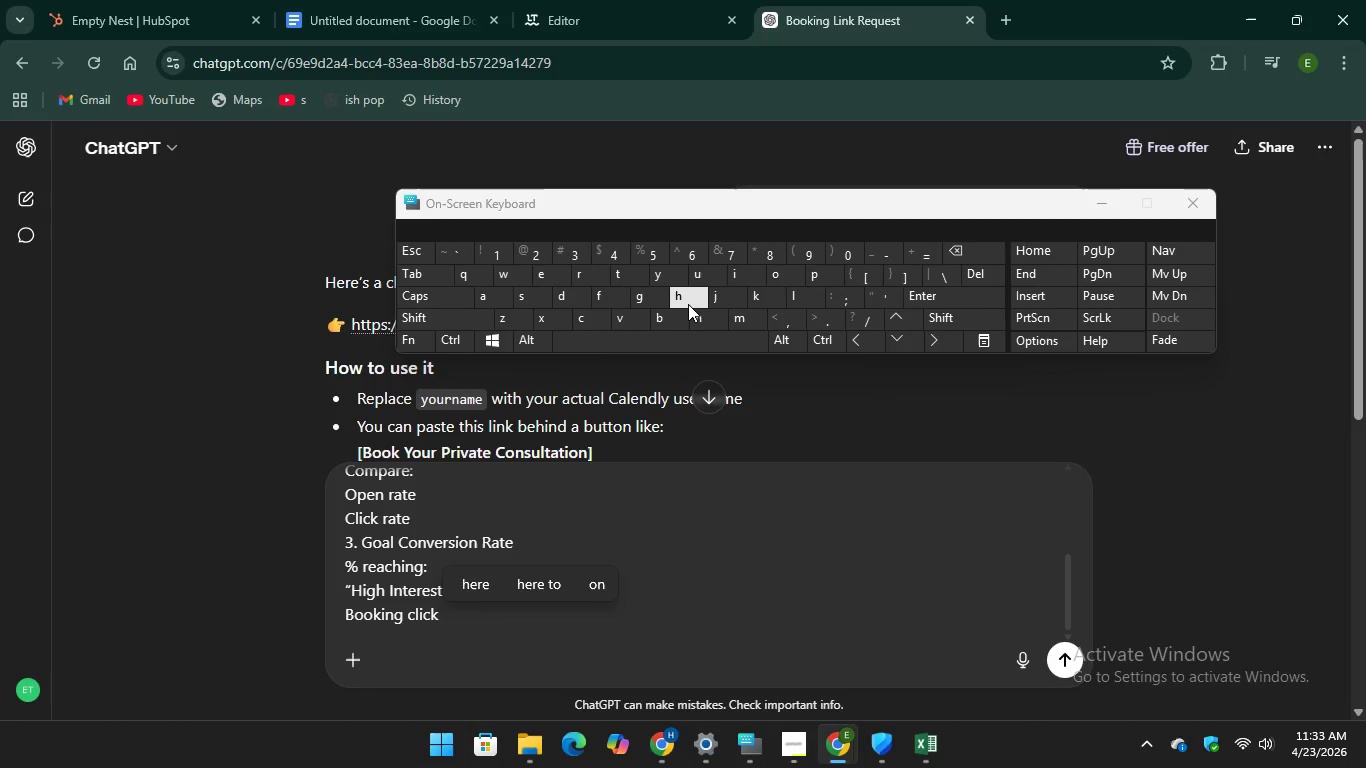 
type(hoci mathfr)
 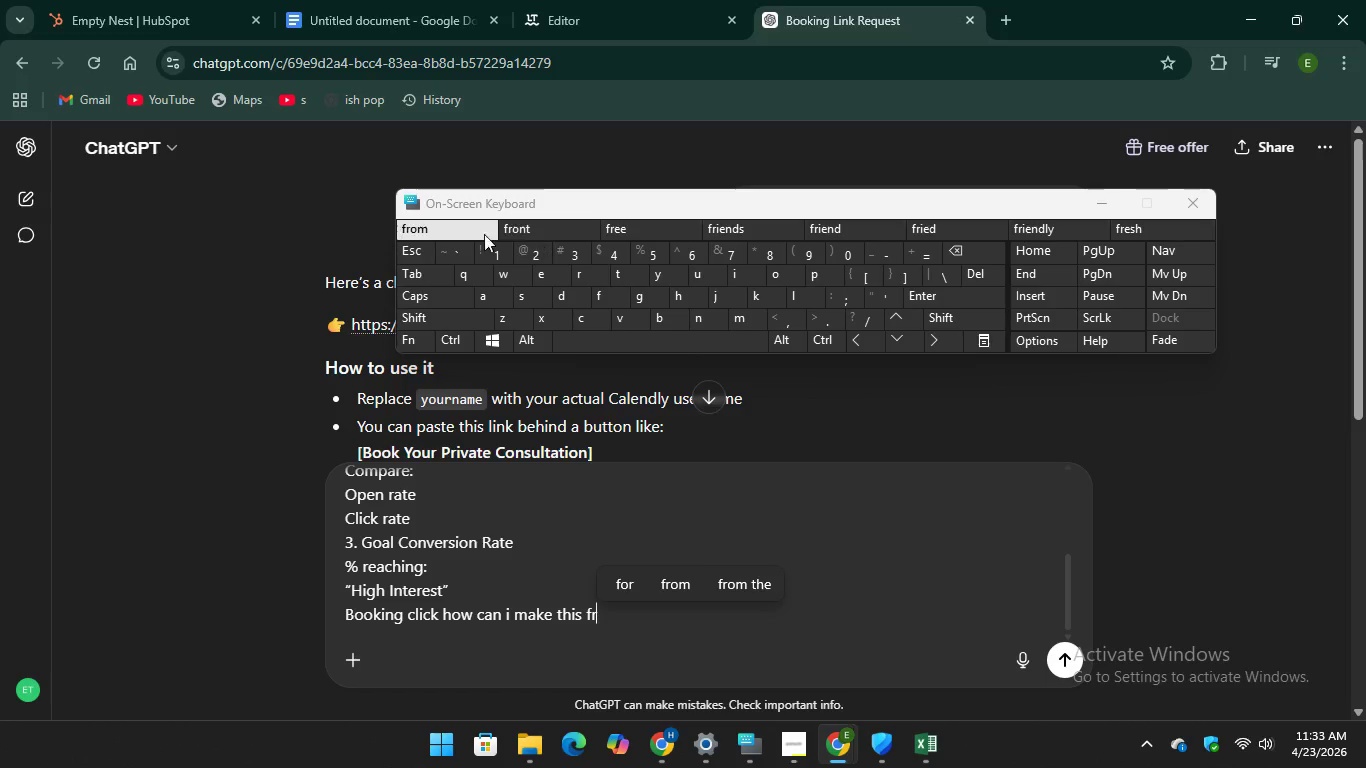 
hold_key(key=Unknown, duration=1.72)
 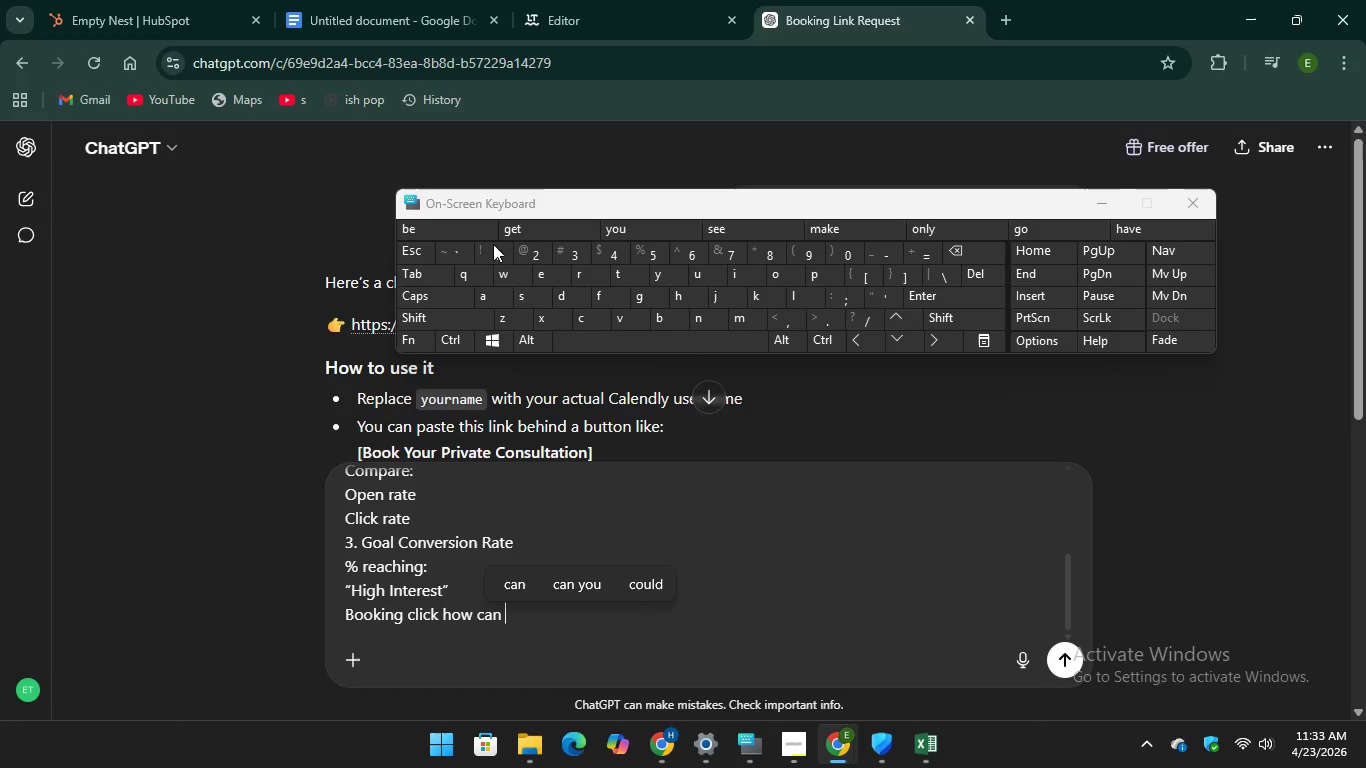 
hold_key(key=Unknown, duration=5.28)
 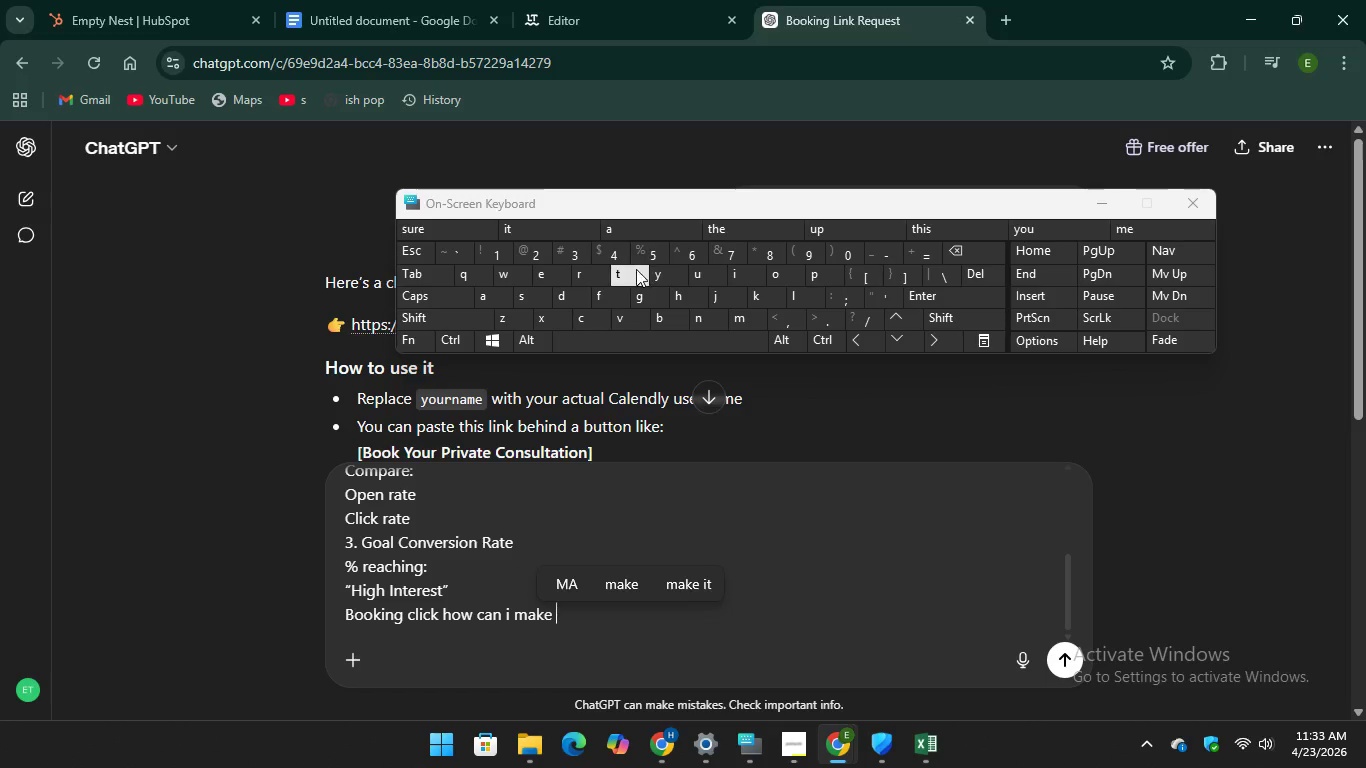 
hold_key(key=Unknown, duration=2.17)
 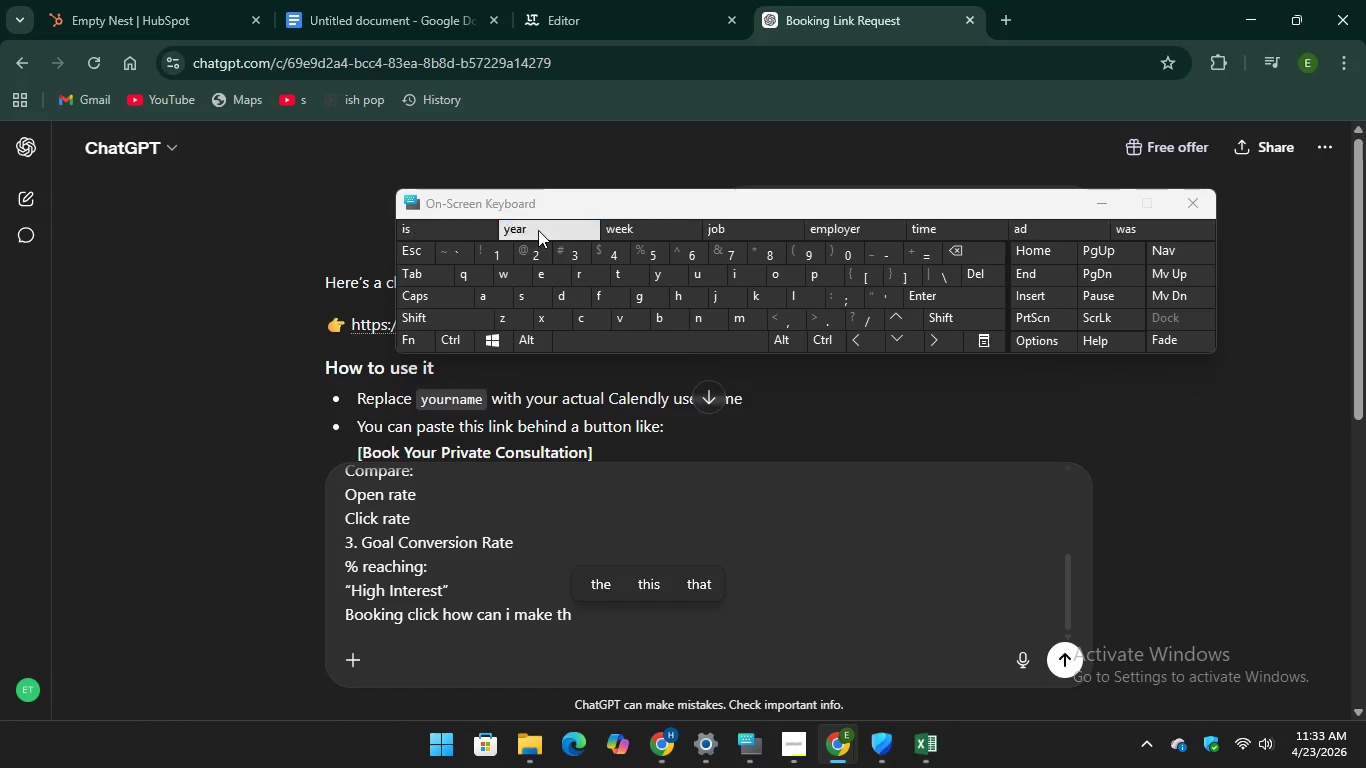 
hold_key(key=Unknown, duration=2.14)
 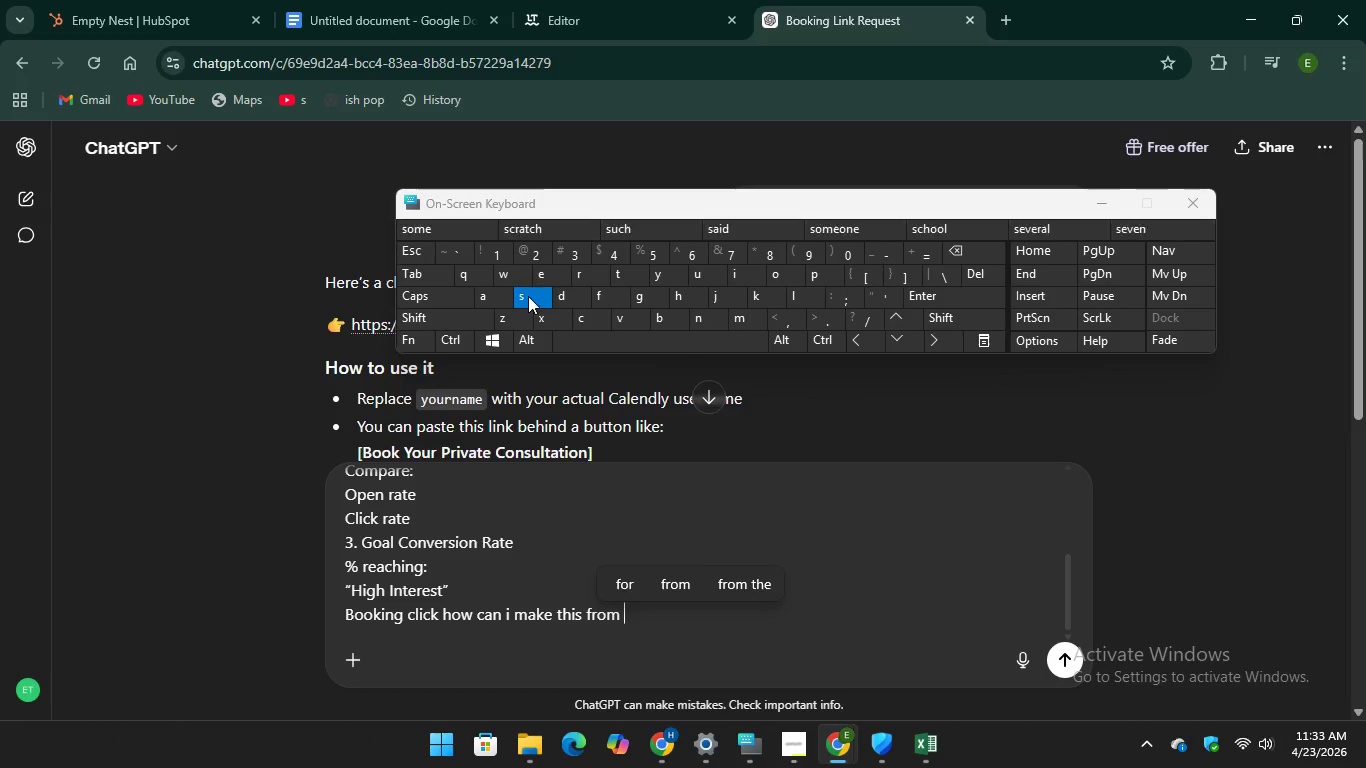 
type(scratch)
 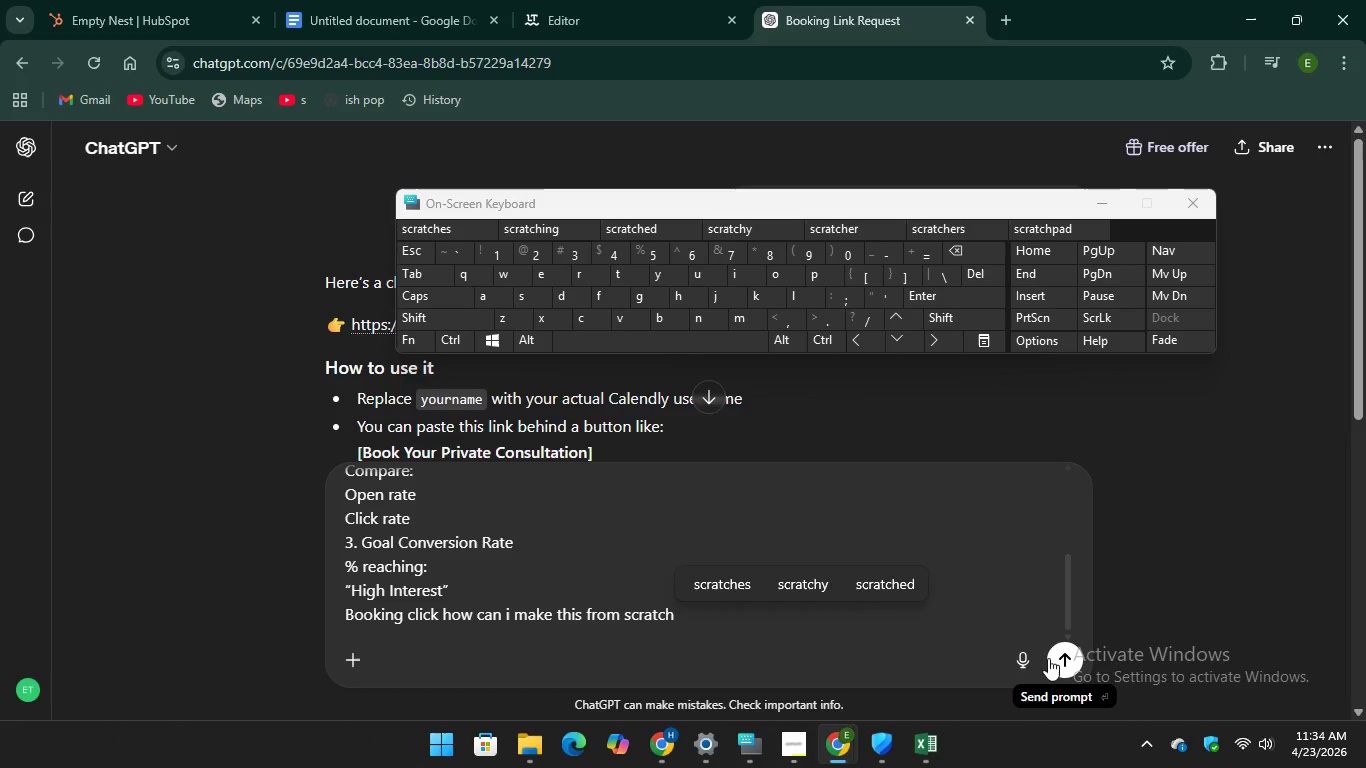 
left_click([1050, 659])
 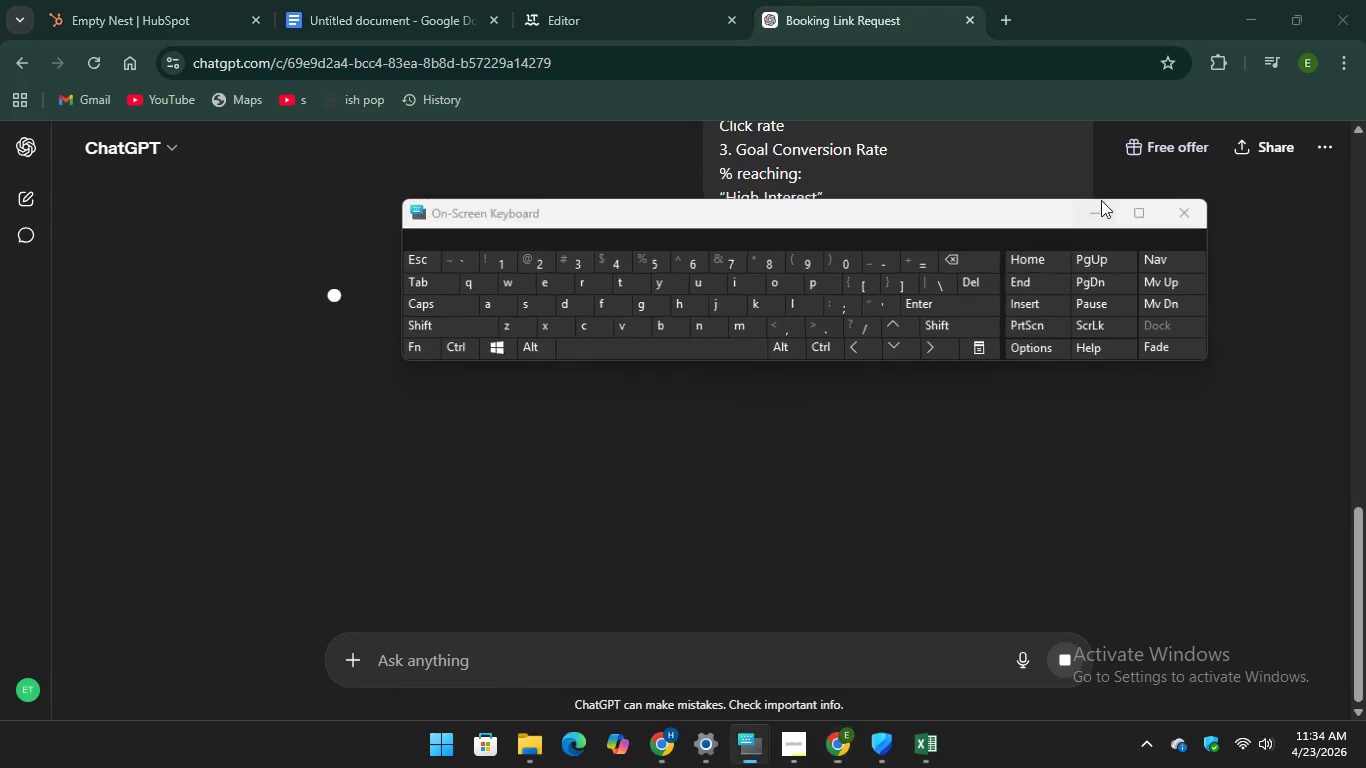 
left_click([564, 3])
 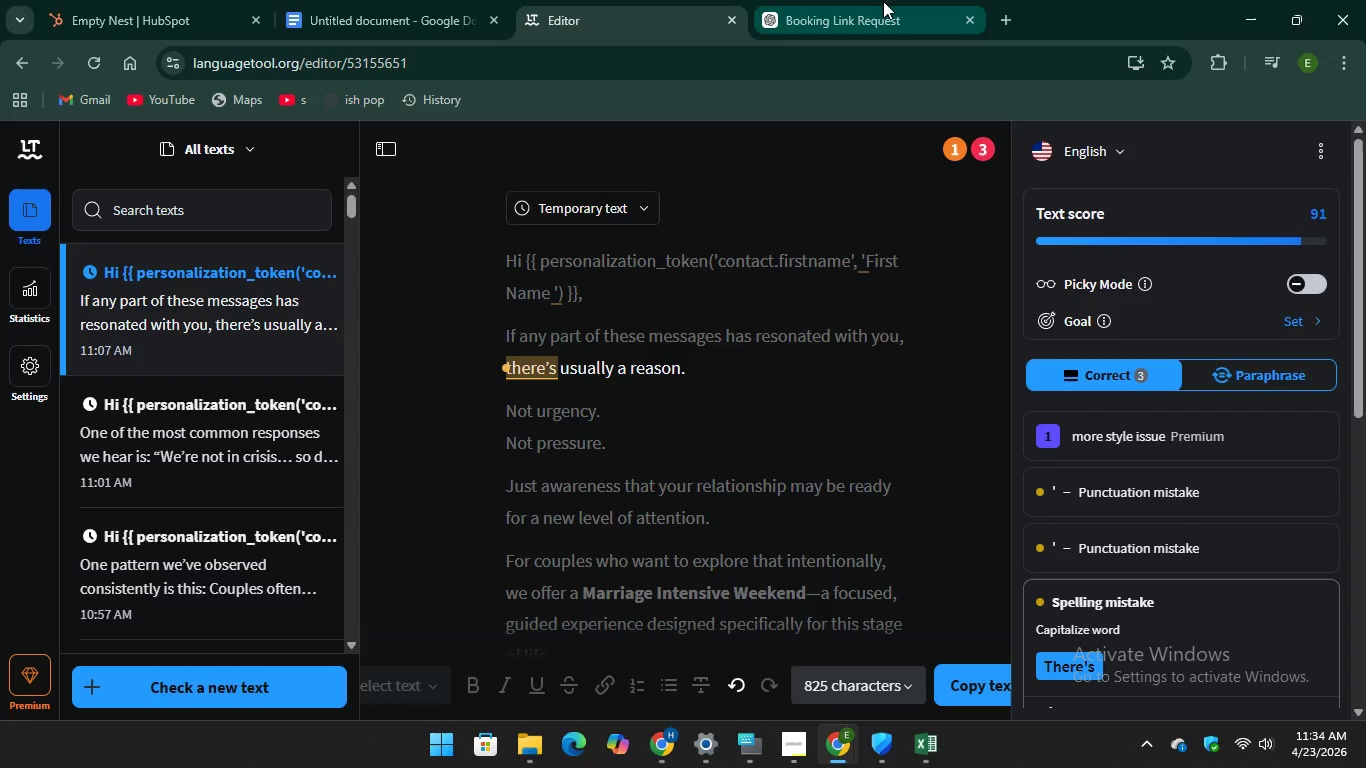 
left_click([867, 6])
 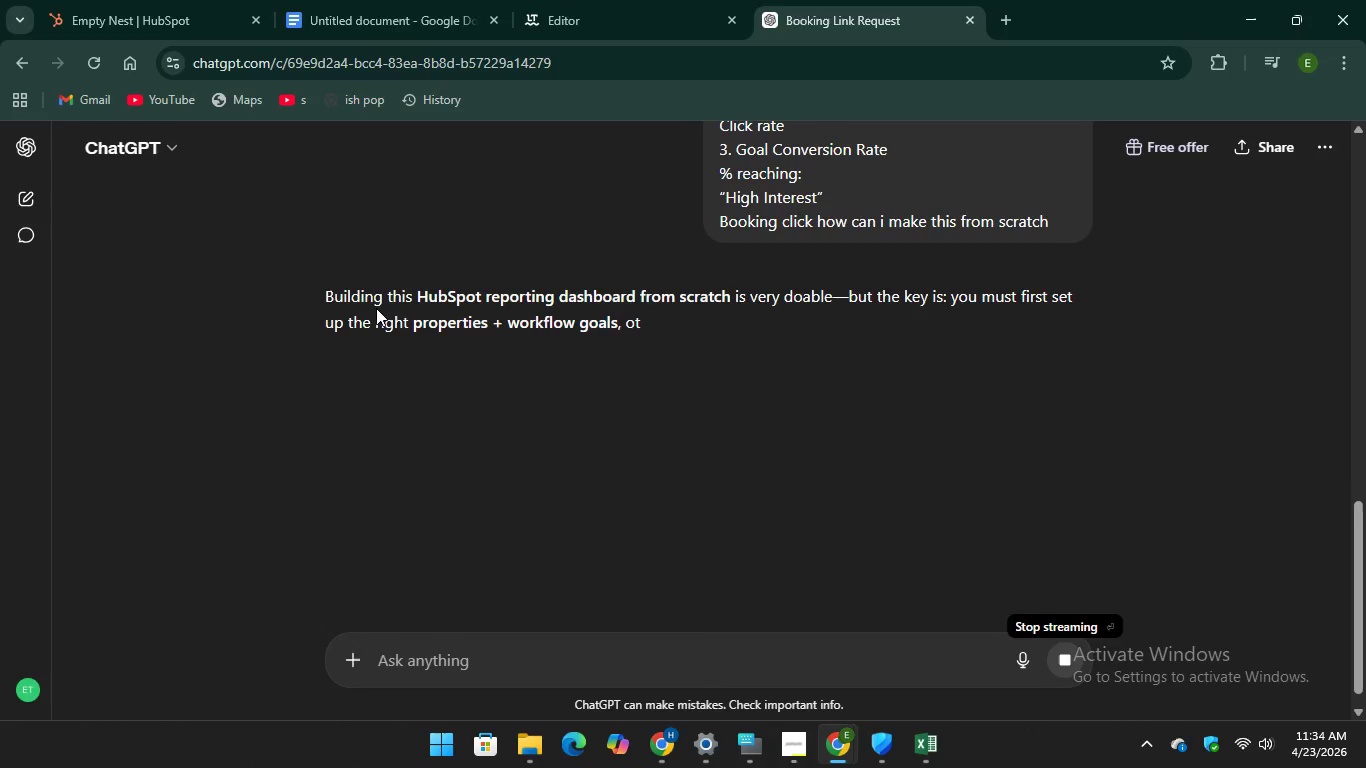 
left_click([334, 17])
 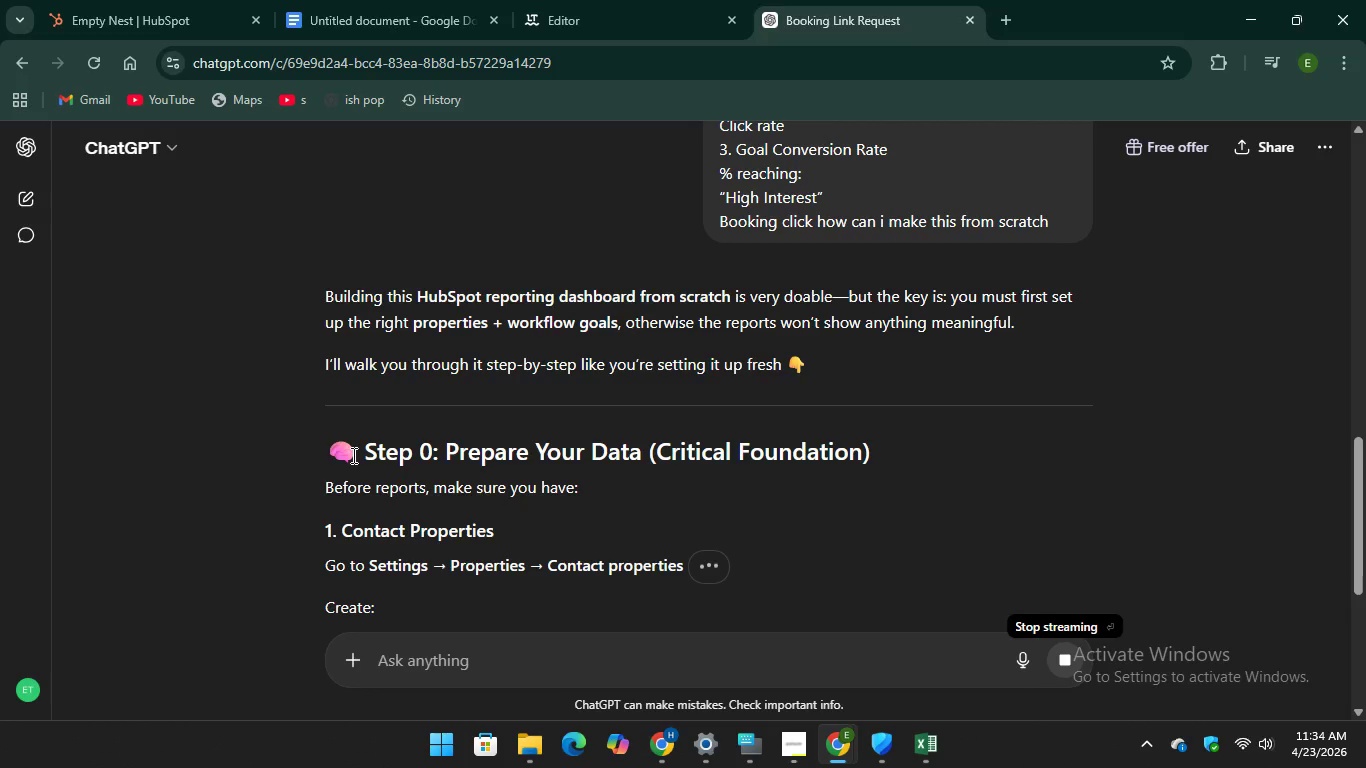 
left_click_drag(start_coordinate=[331, 453], to_coordinate=[496, 507])
 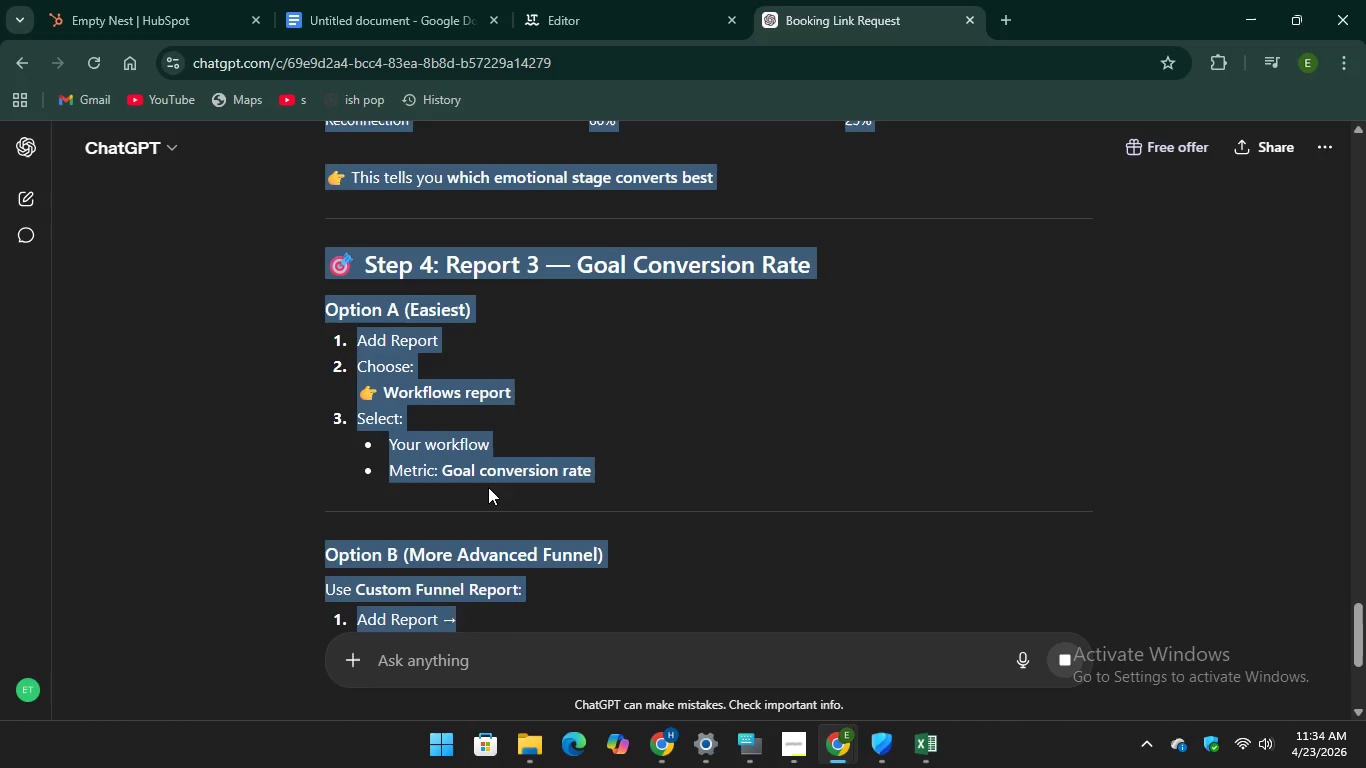 
scroll: coordinate [583, 495], scroll_direction: down, amount: 36.0
 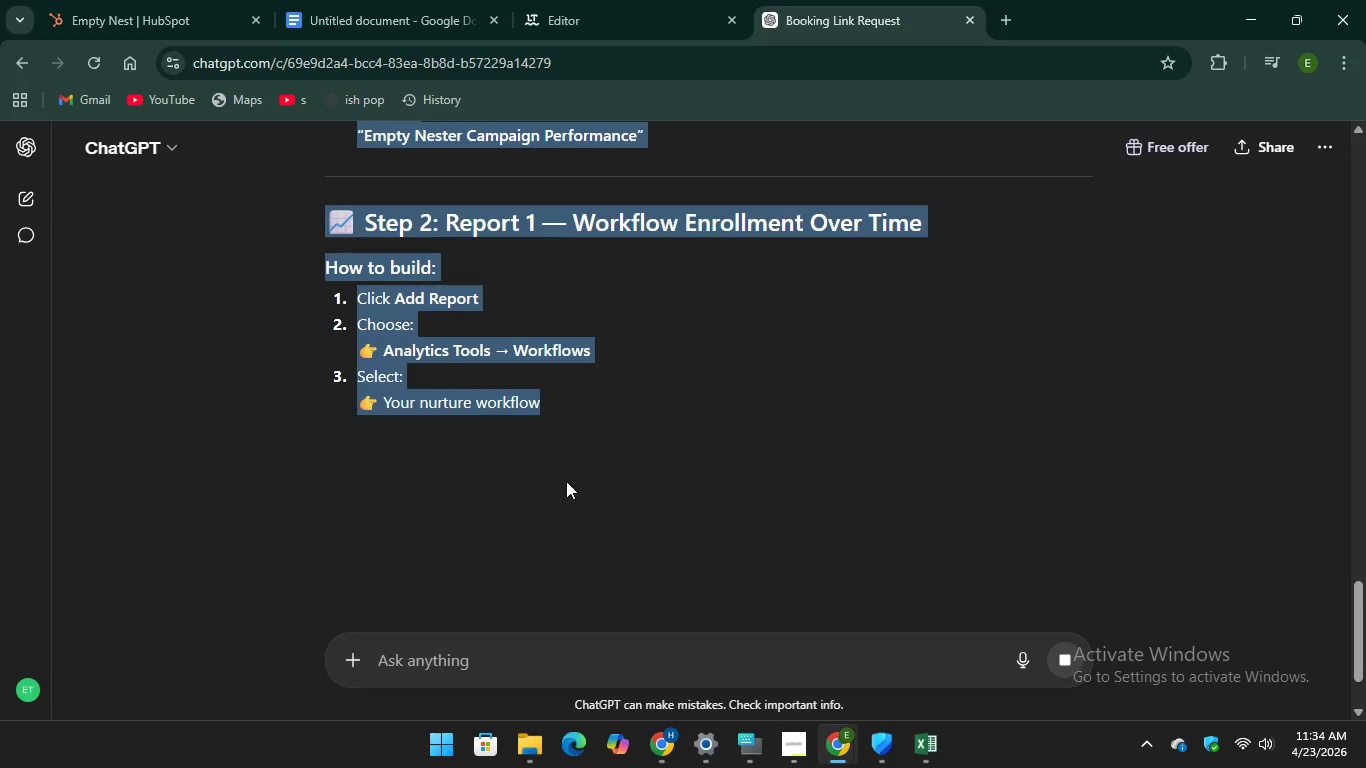 
scroll: coordinate [389, 589], scroll_direction: down, amount: 45.0
 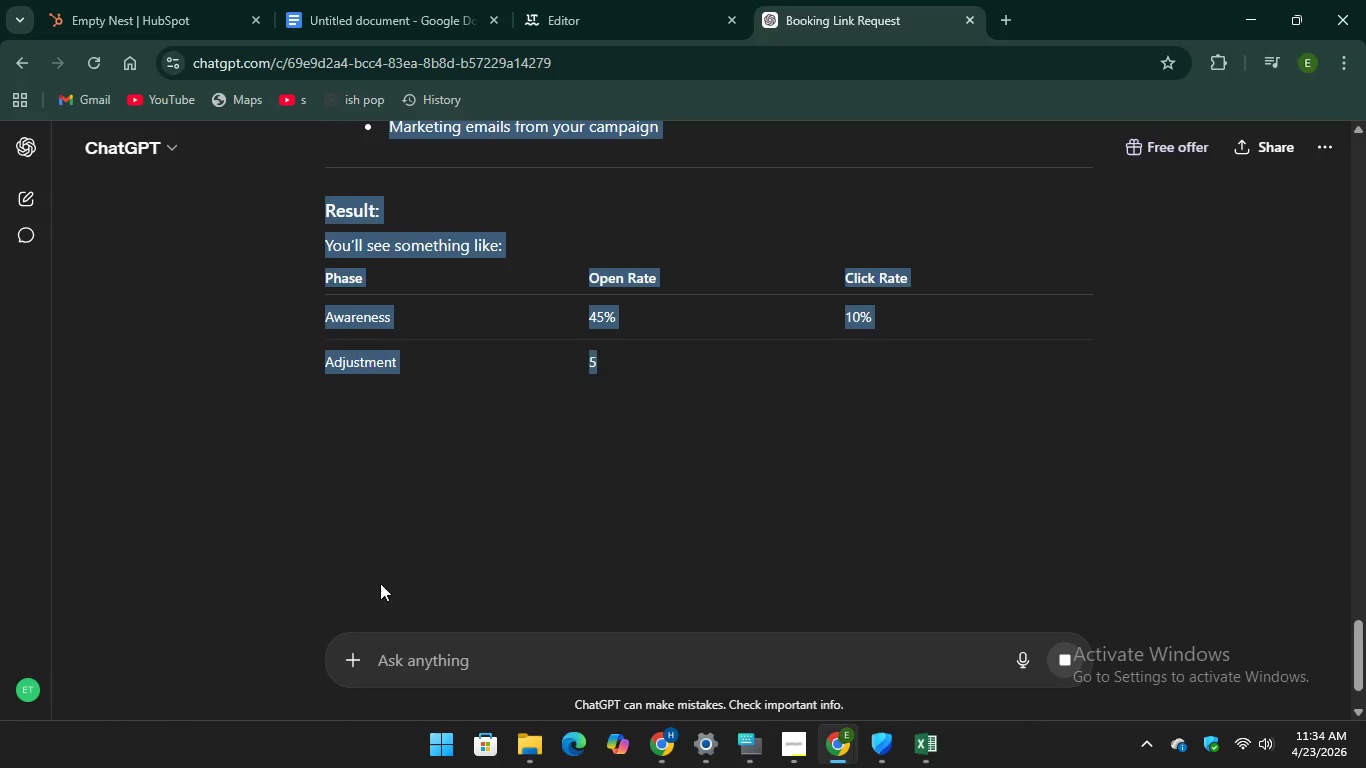 
scroll: coordinate [424, 568], scroll_direction: none, amount: 0.0
 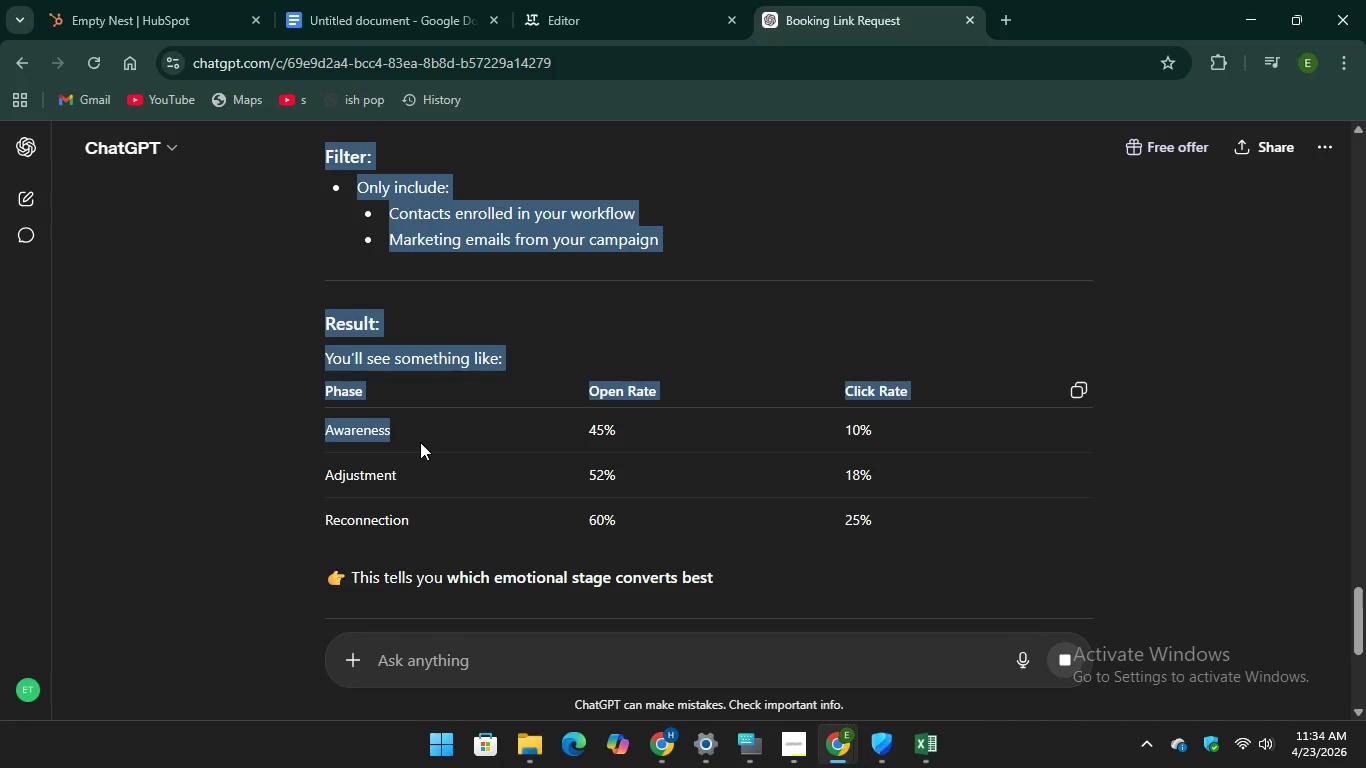 
scroll: coordinate [455, 500], scroll_direction: down, amount: 4.0
 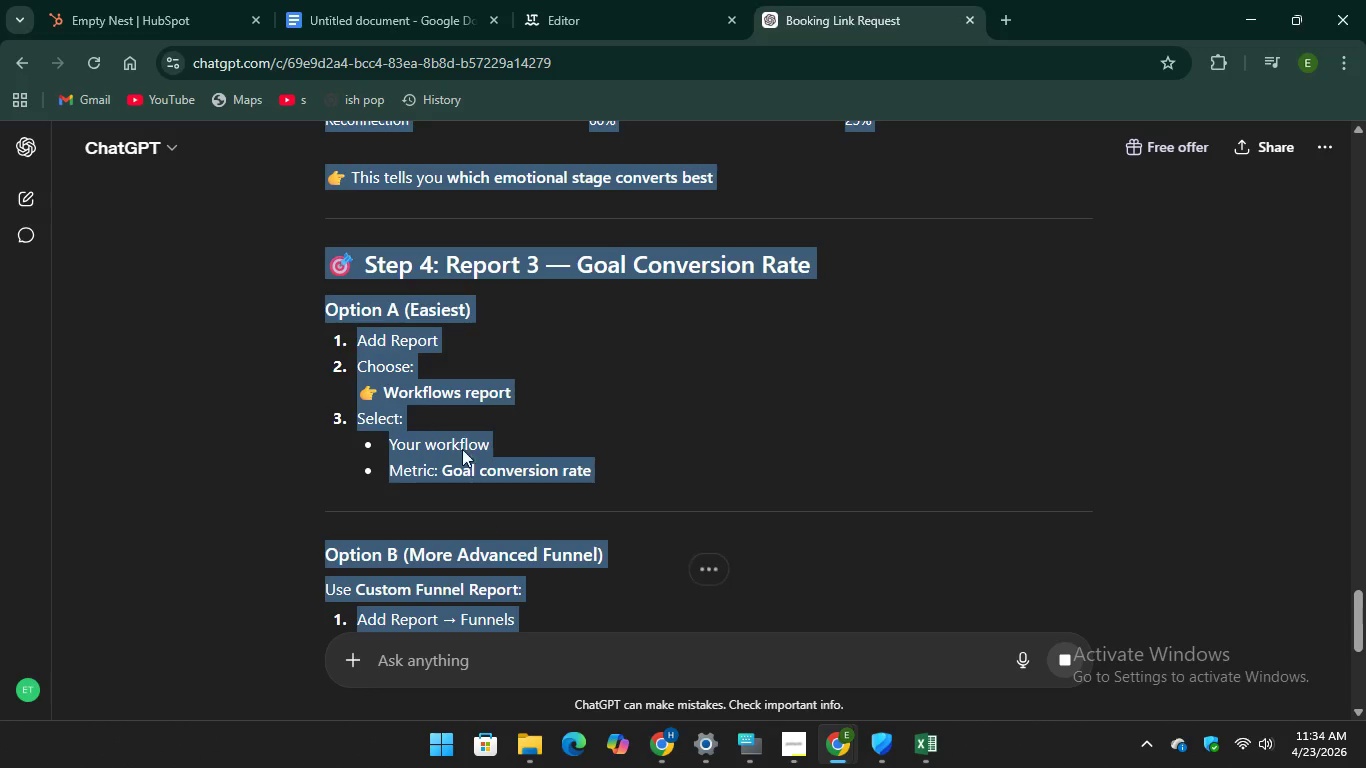 
right_click([383, 334])
 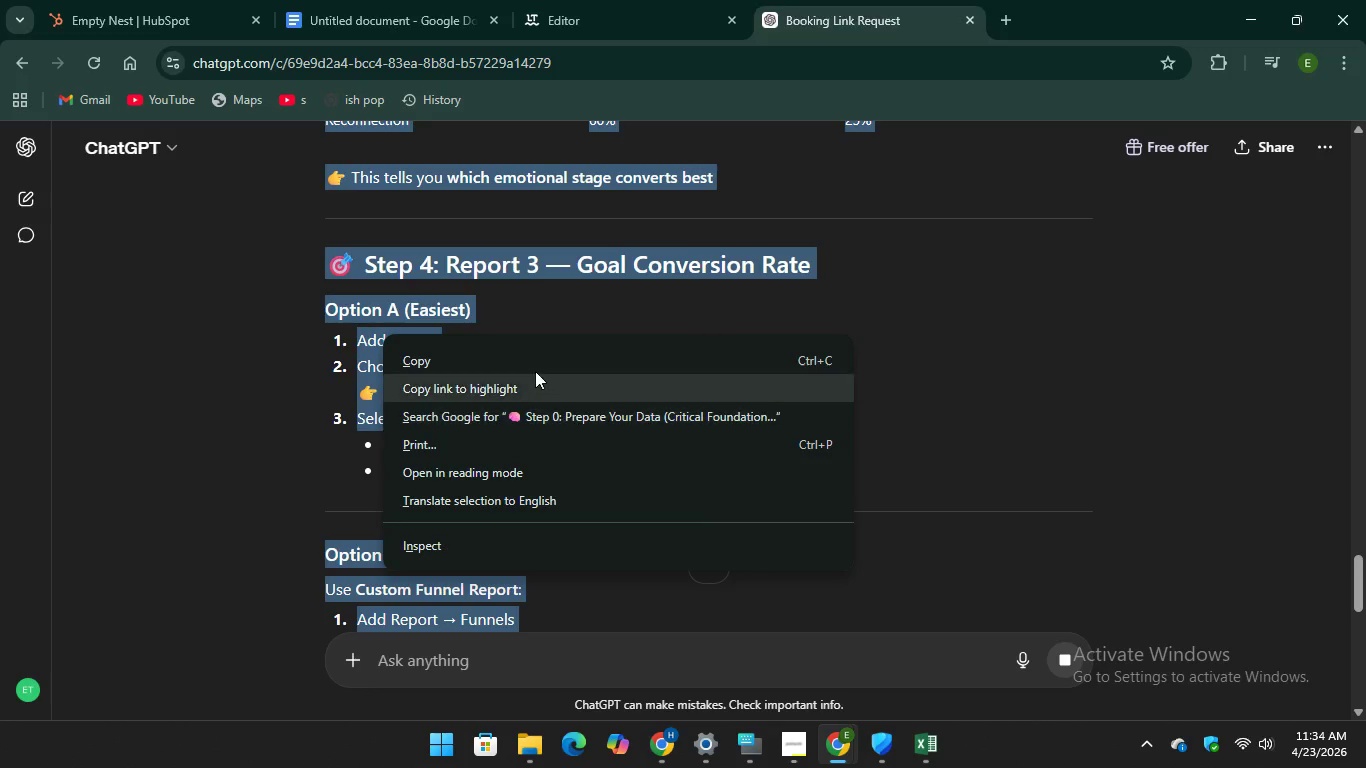 
left_click([531, 359])
 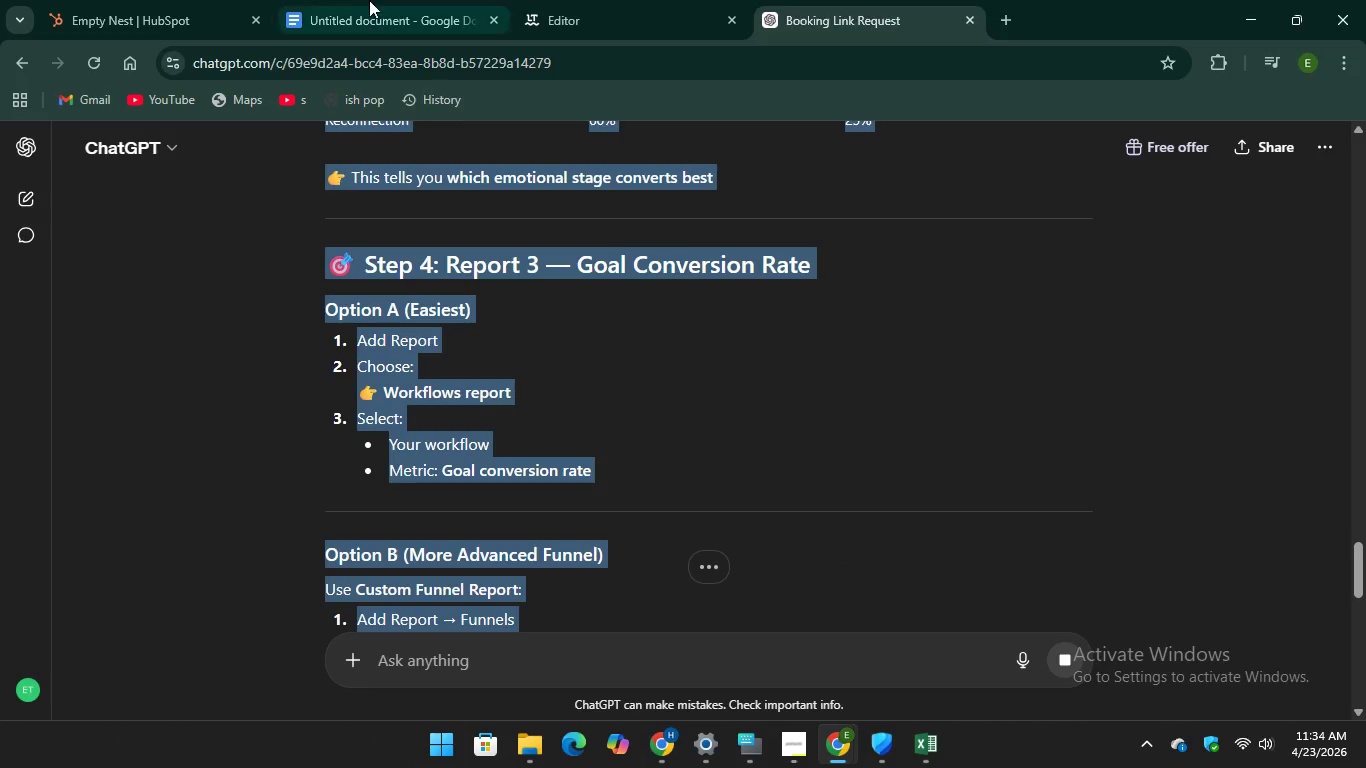 
left_click([361, 0])
 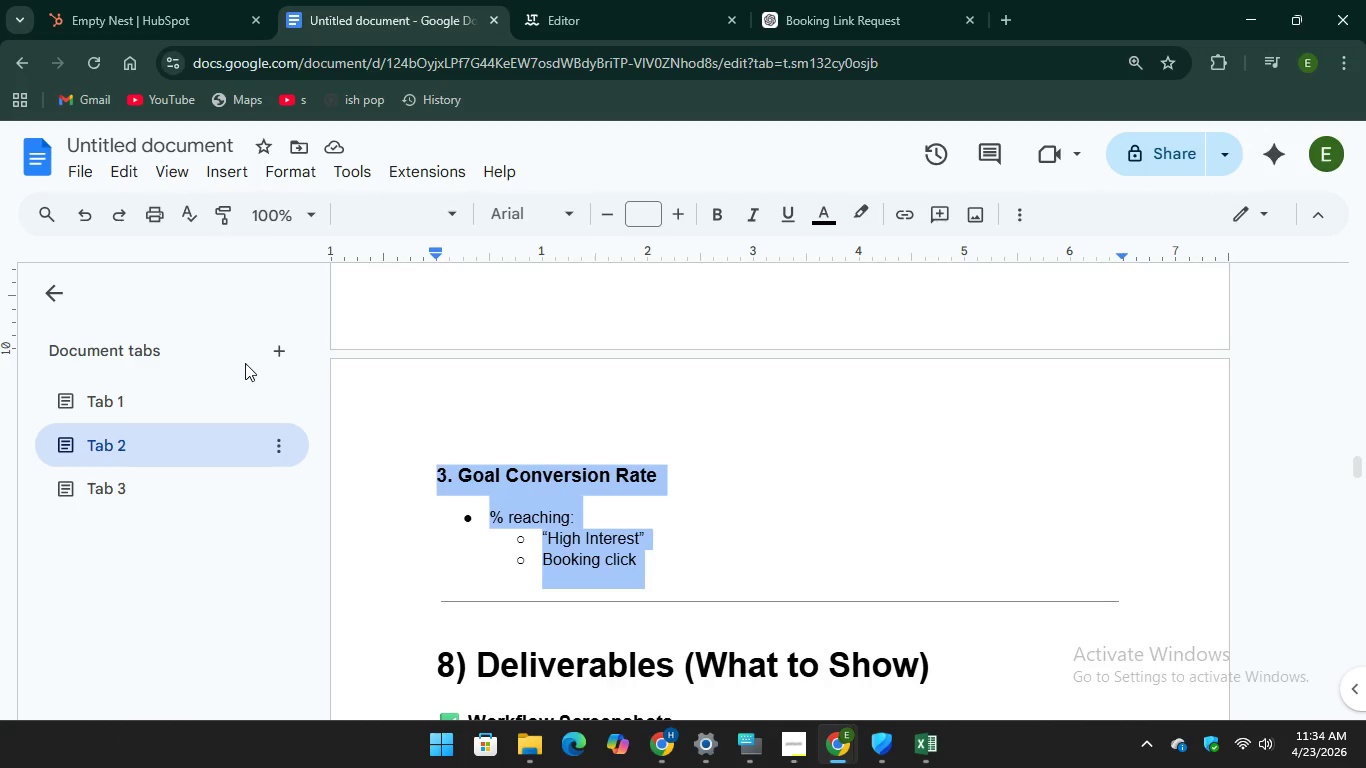 
left_click([286, 350])
 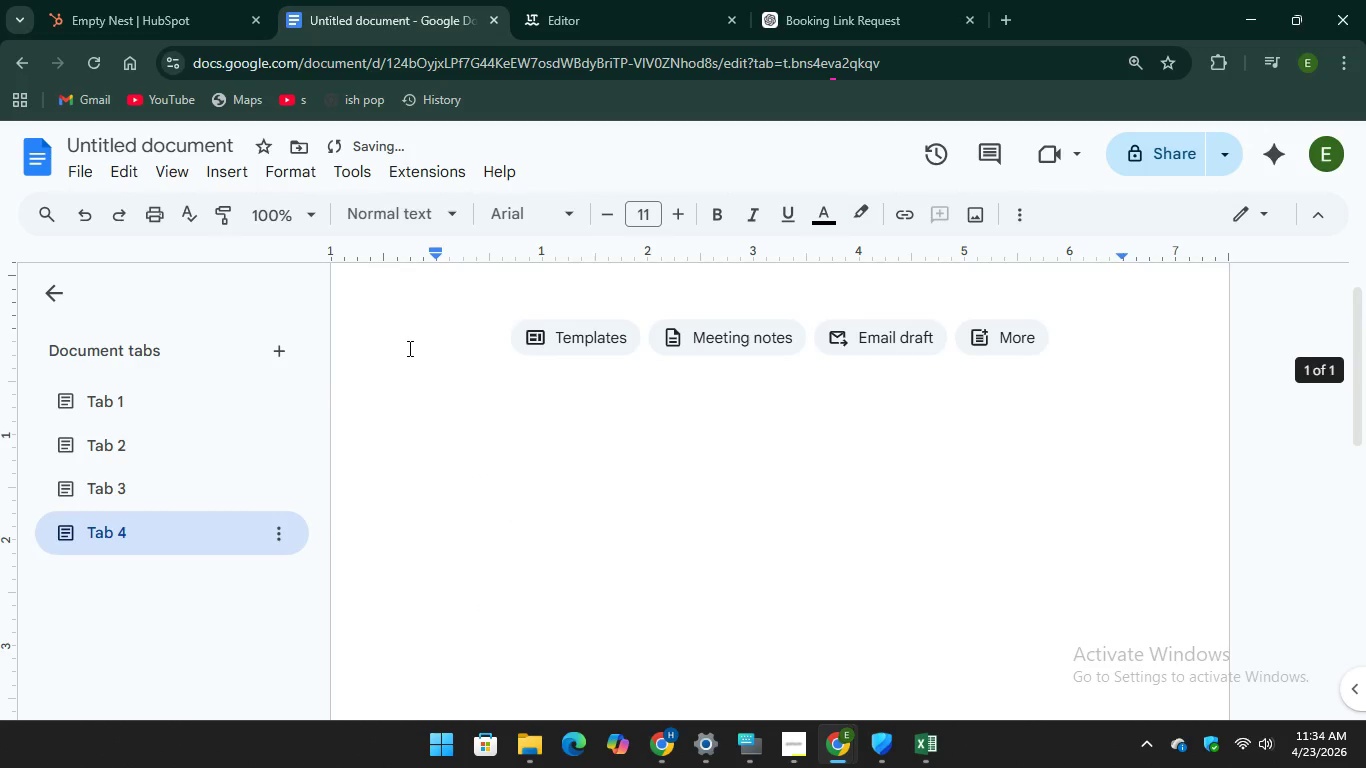 
right_click([438, 352])
 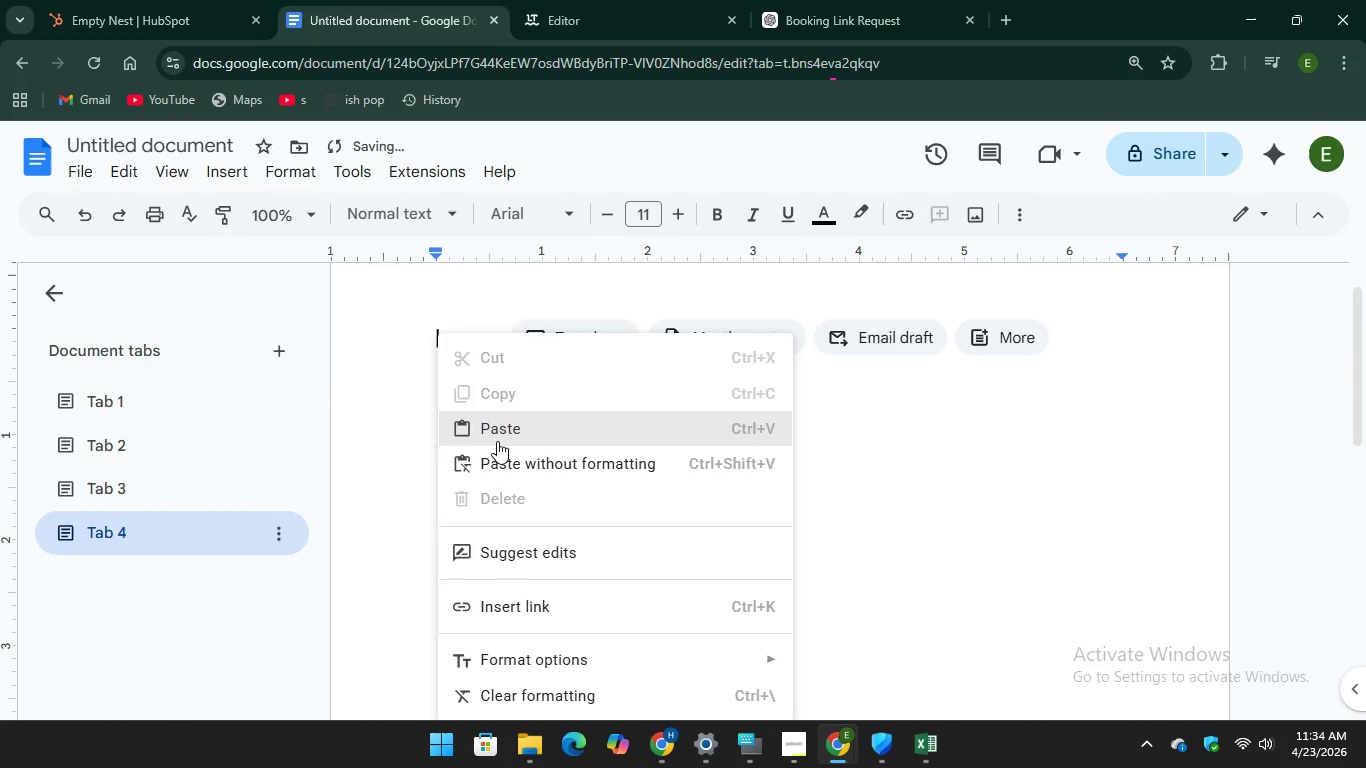 
left_click([497, 441])
 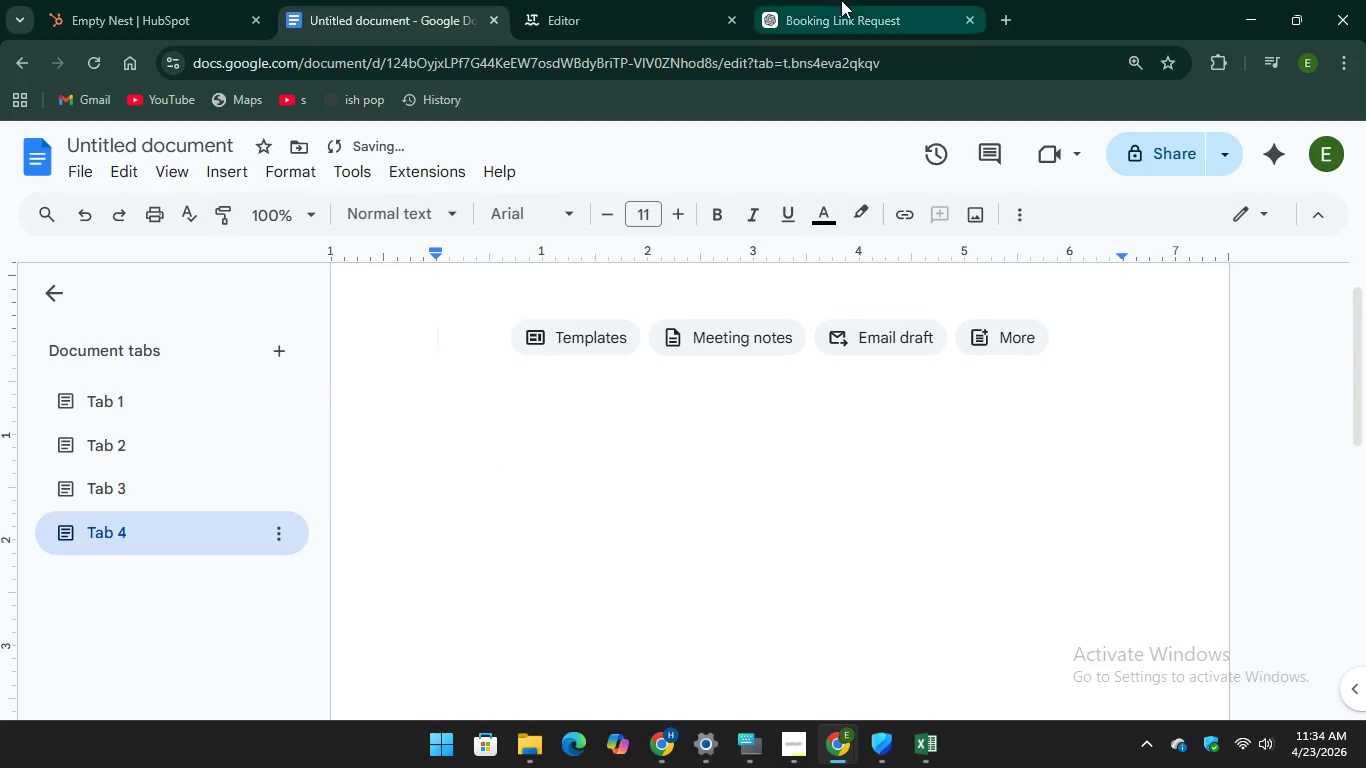 
left_click([841, 0])
 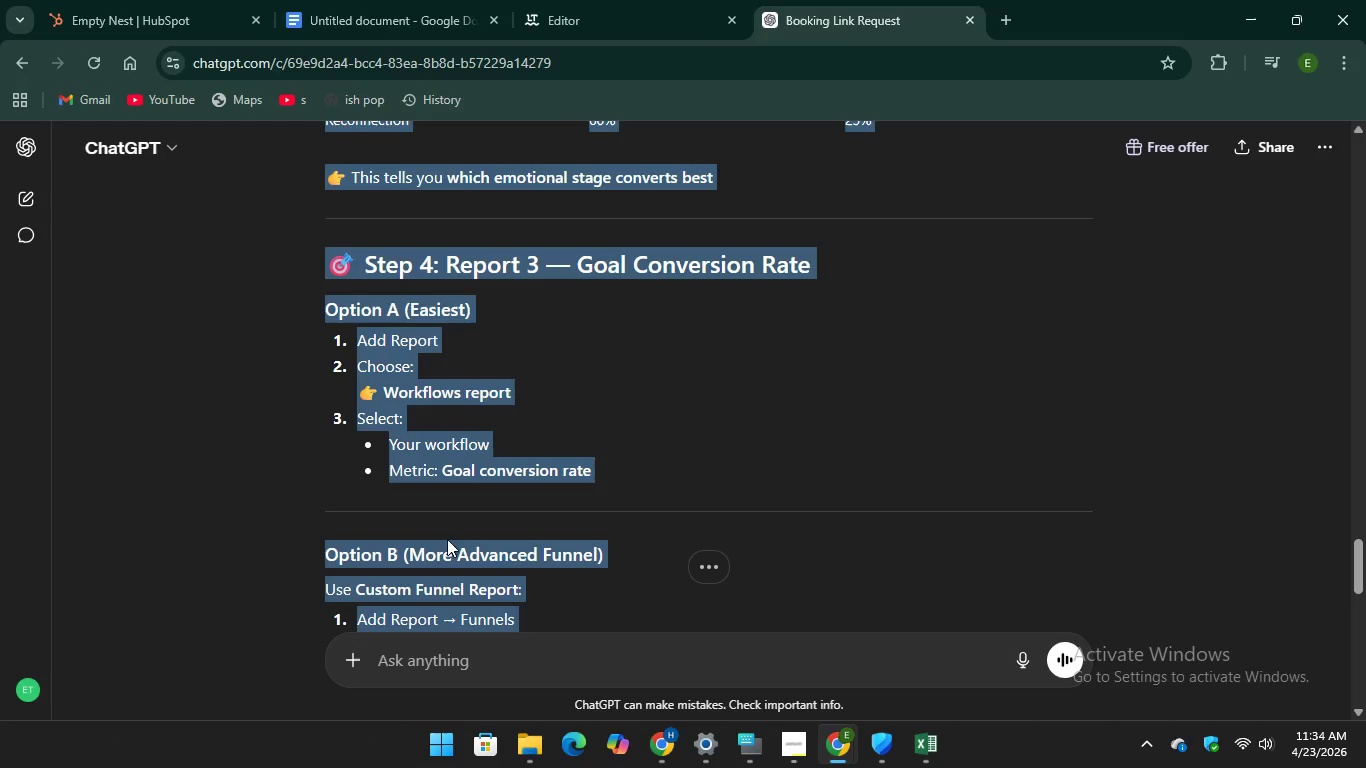 
scroll: coordinate [437, 537], scroll_direction: down, amount: 9.0
 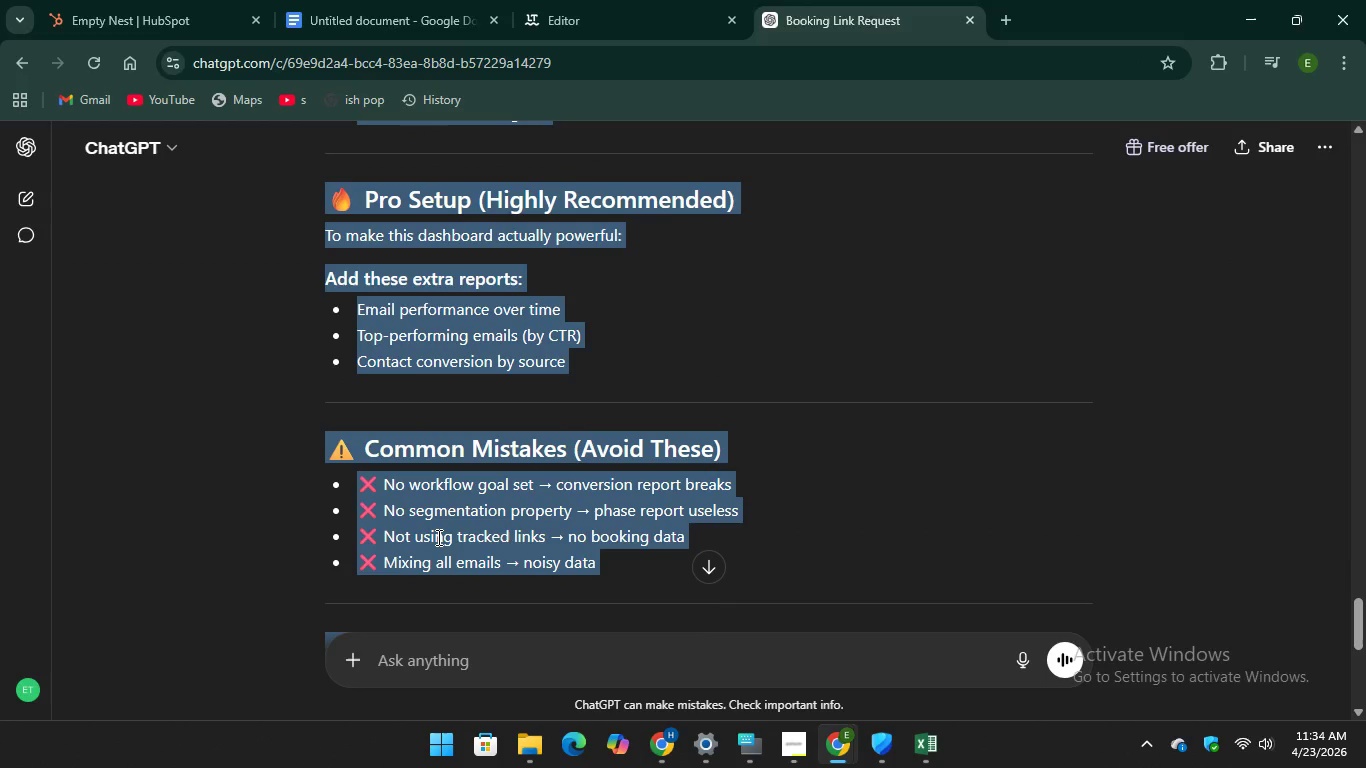 
right_click([437, 537])
 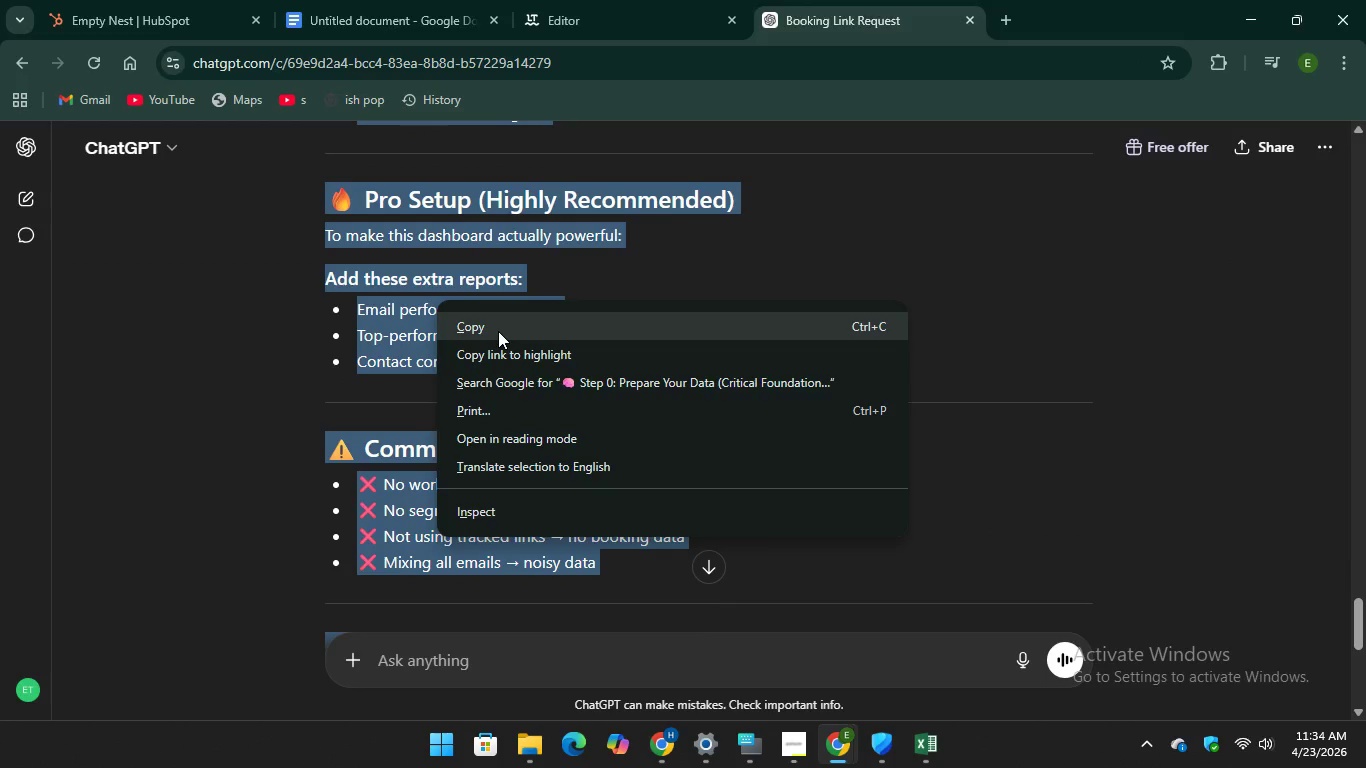 
left_click([498, 331])
 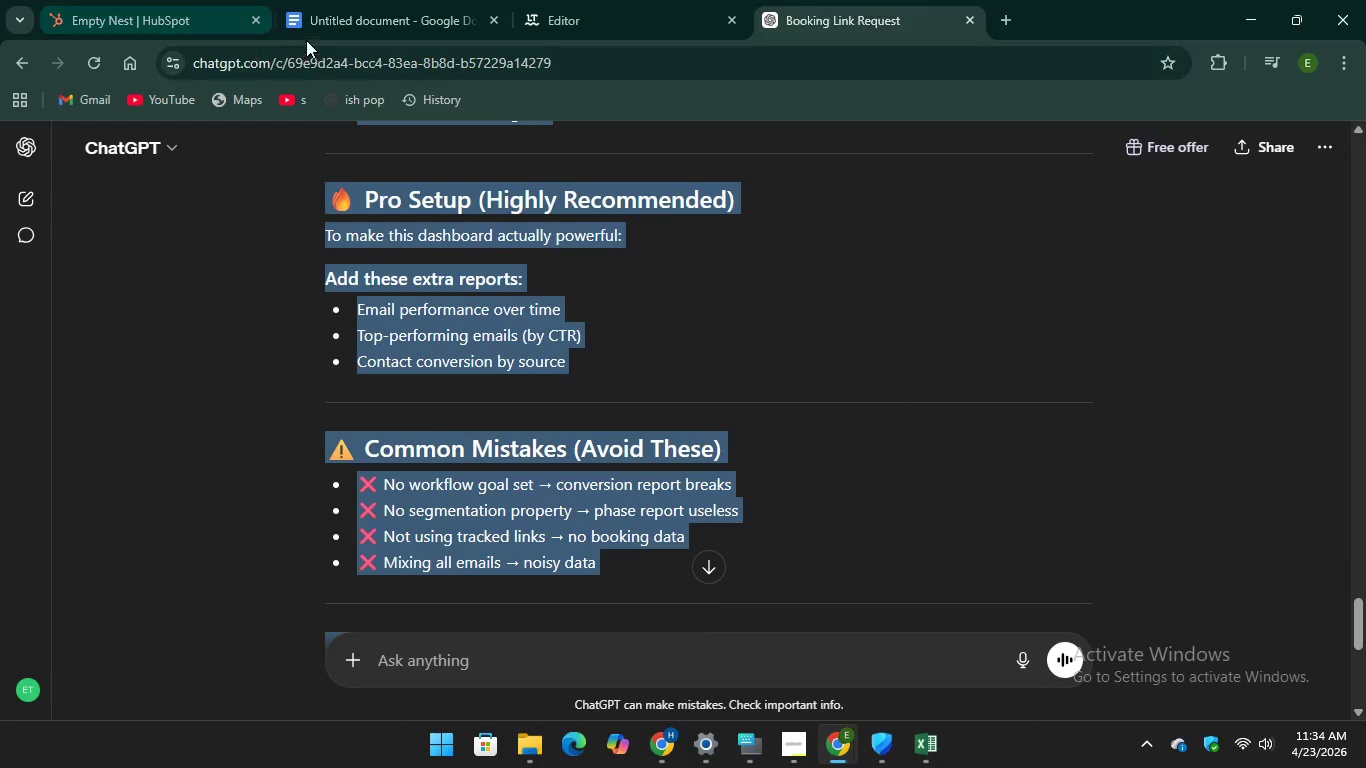 
left_click([378, 14])
 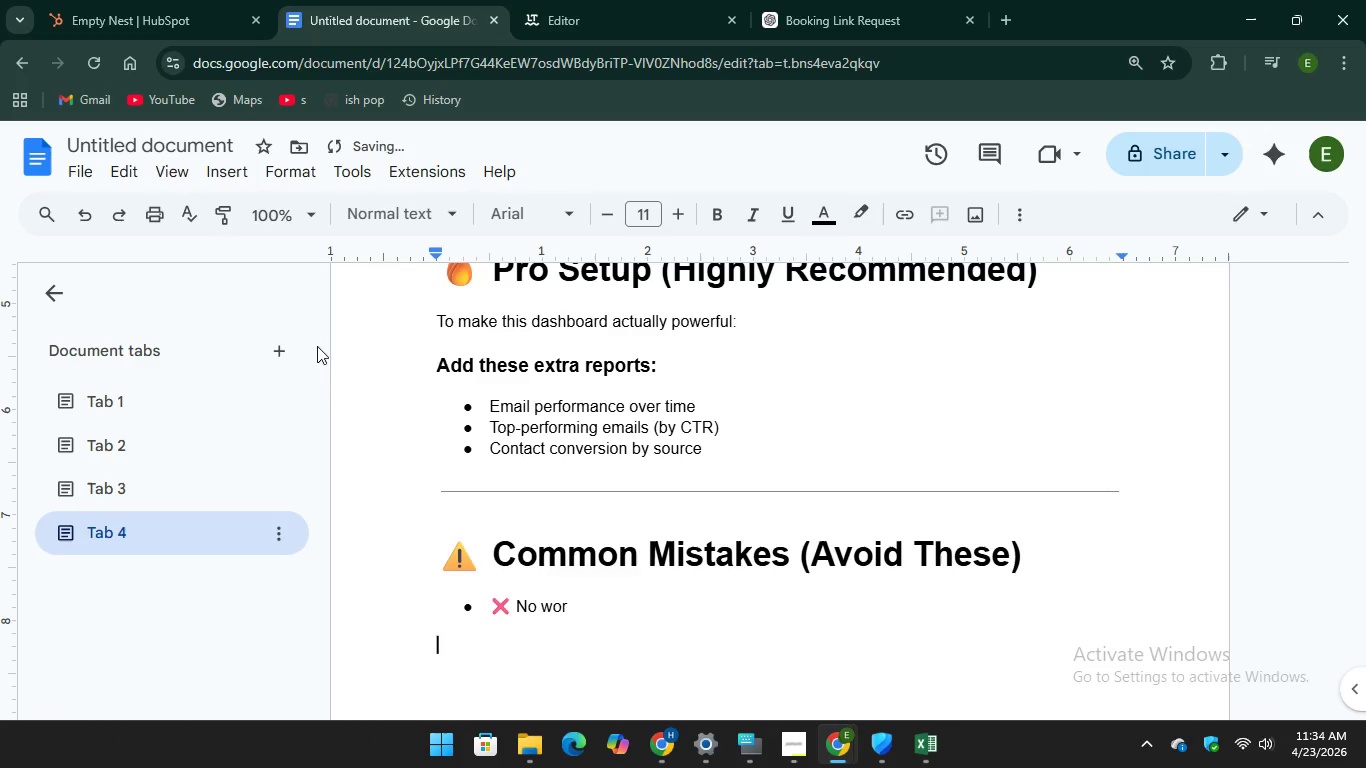 
left_click([276, 353])
 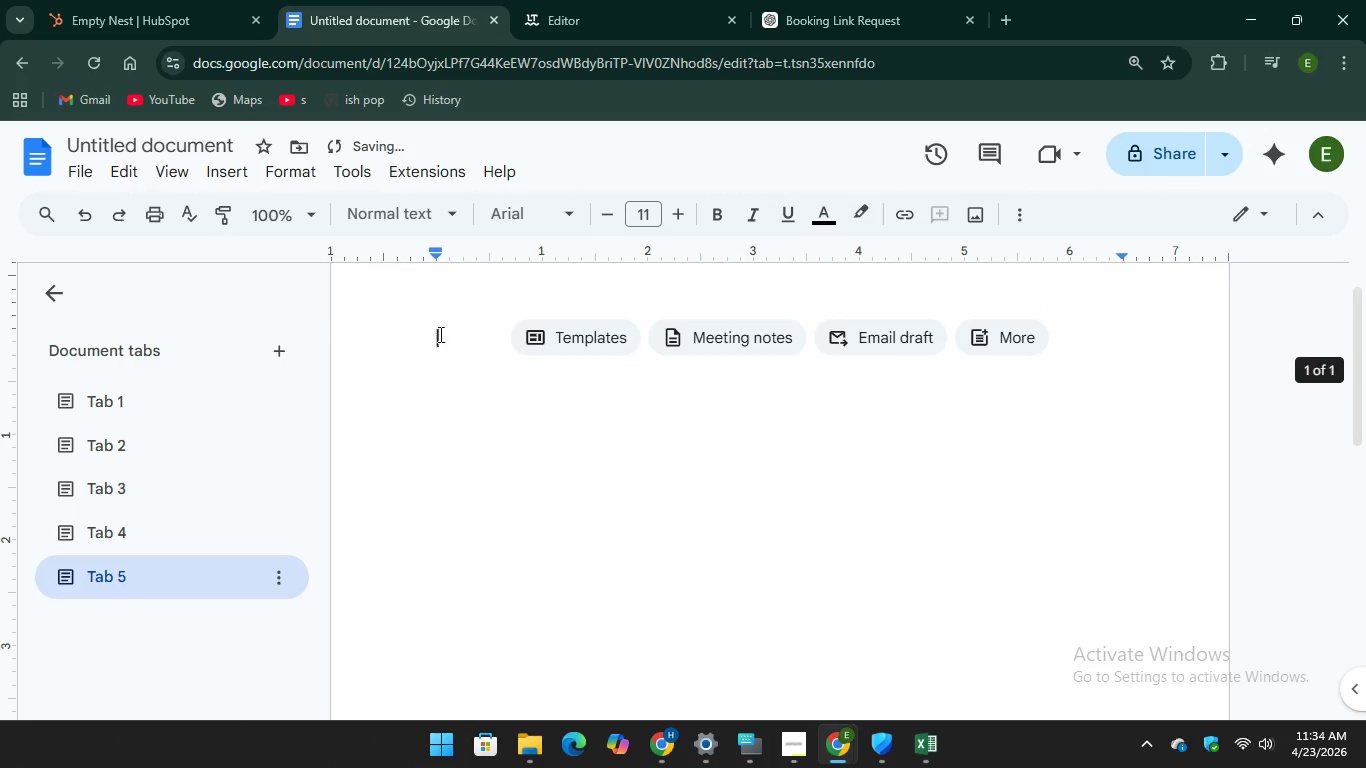 
right_click([444, 338])
 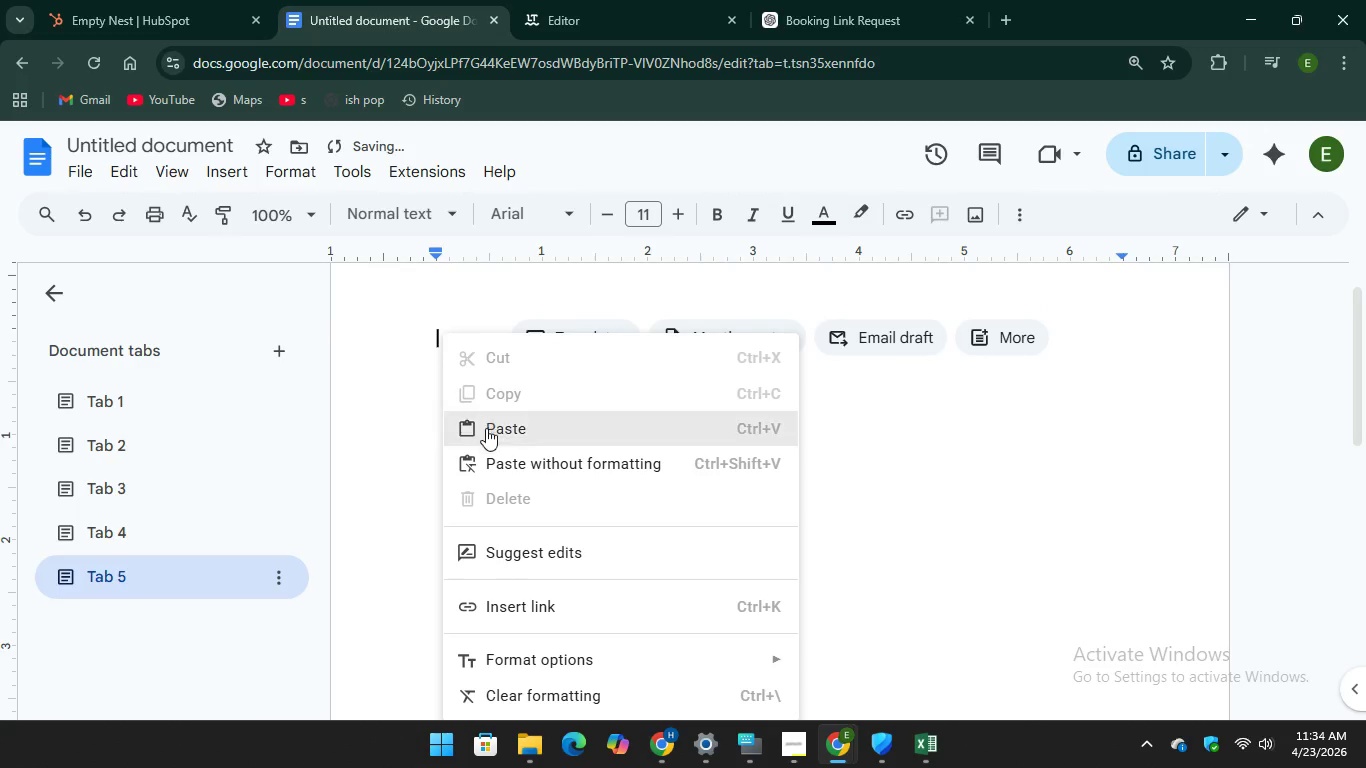 
left_click([490, 438])
 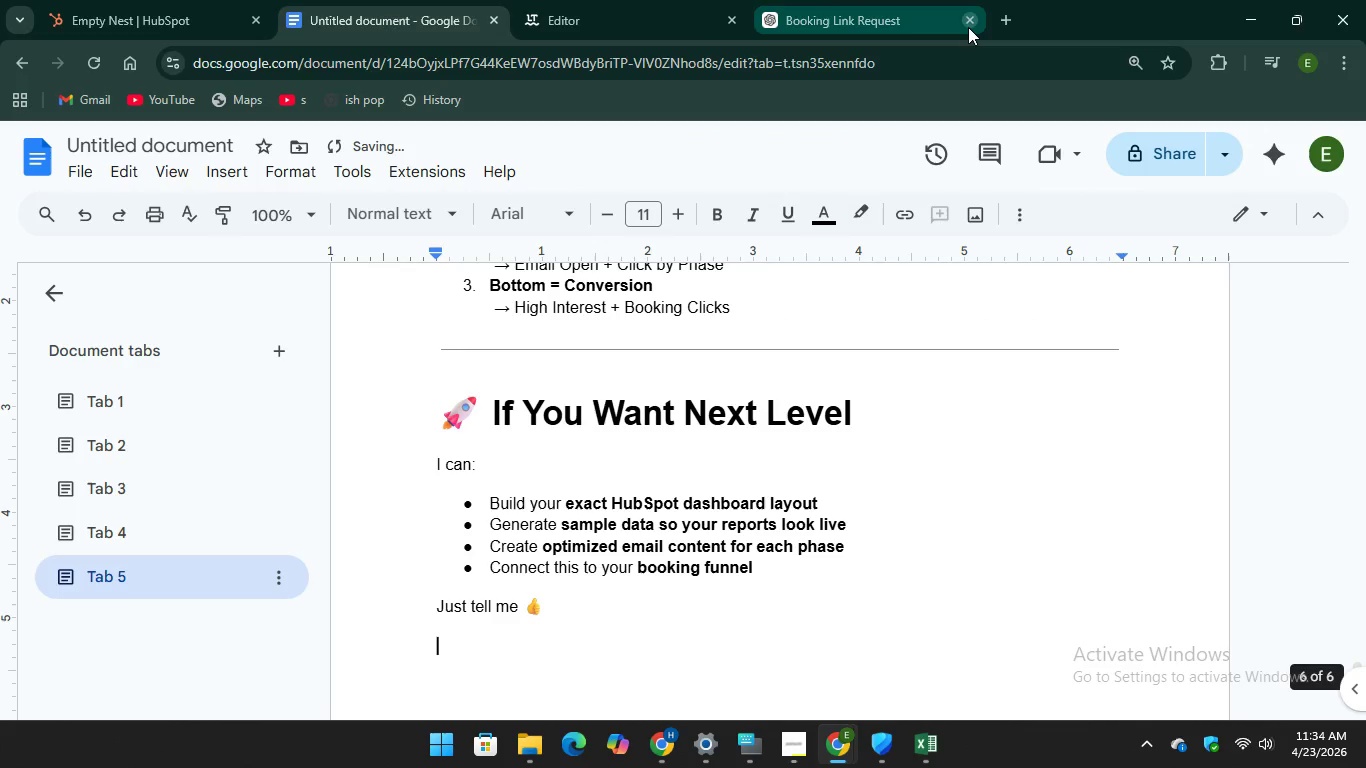 
left_click([968, 29])
 